 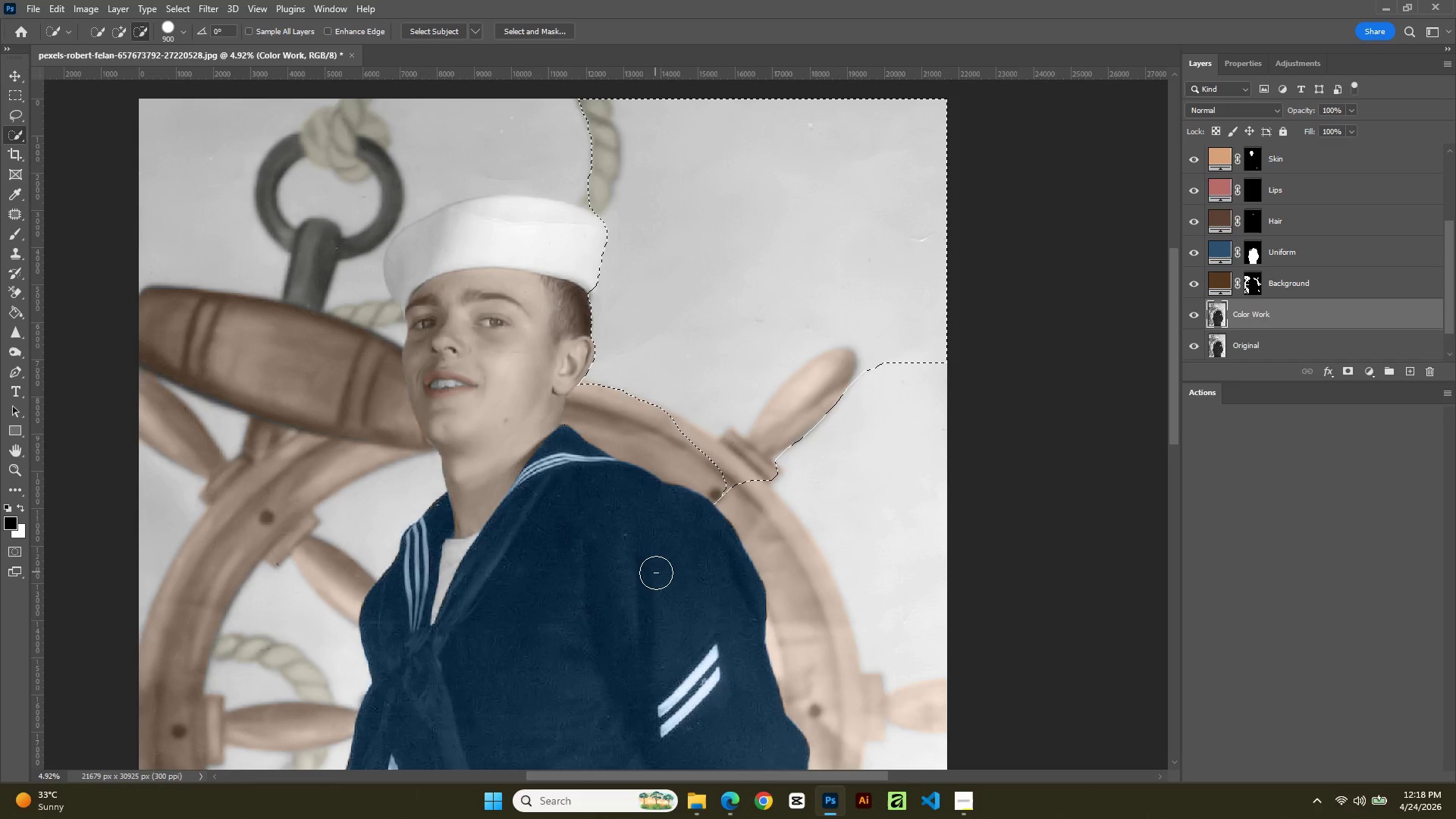 
left_click_drag(start_coordinate=[708, 508], to_coordinate=[721, 467])
 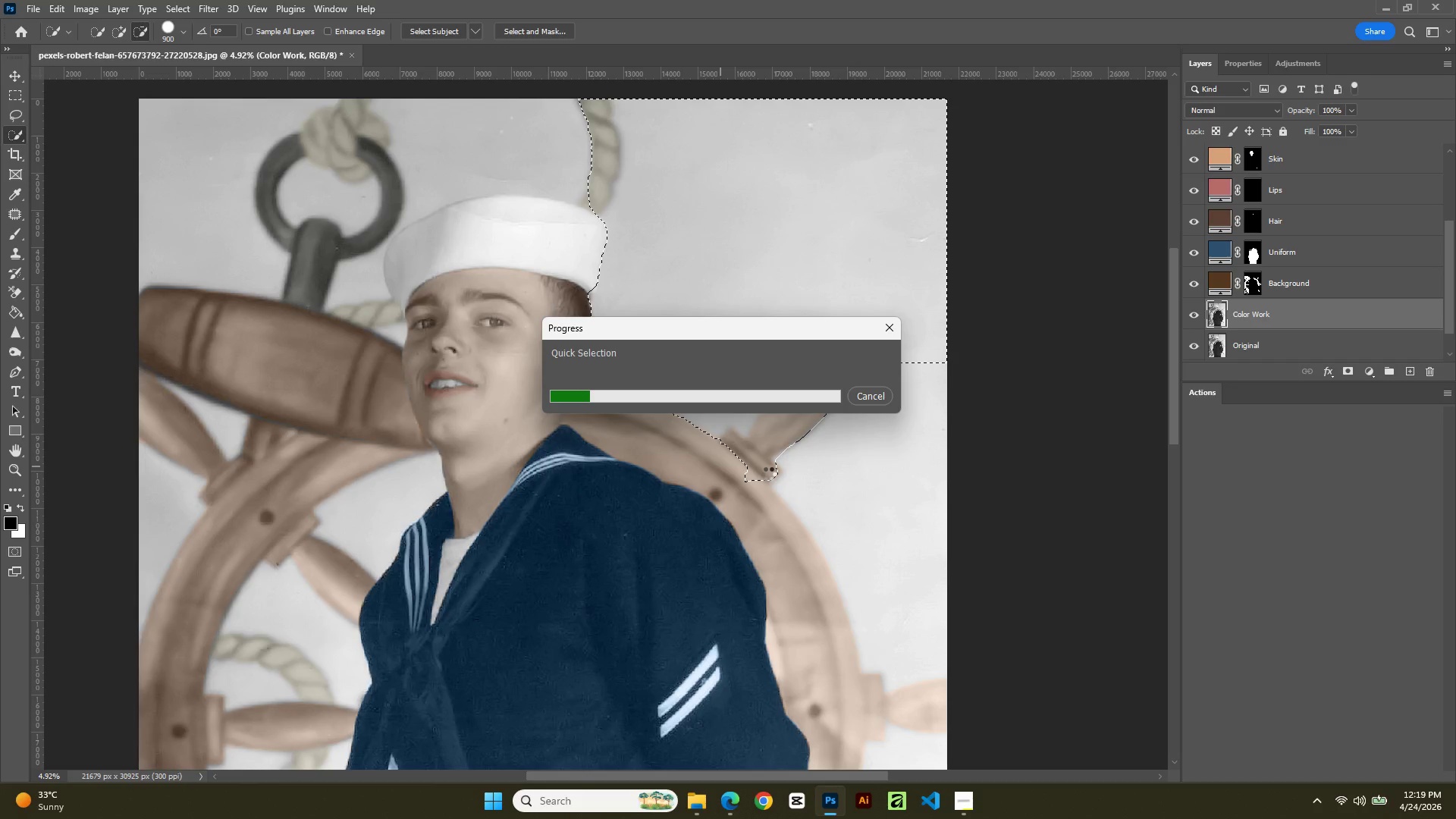 
wait(18.31)
 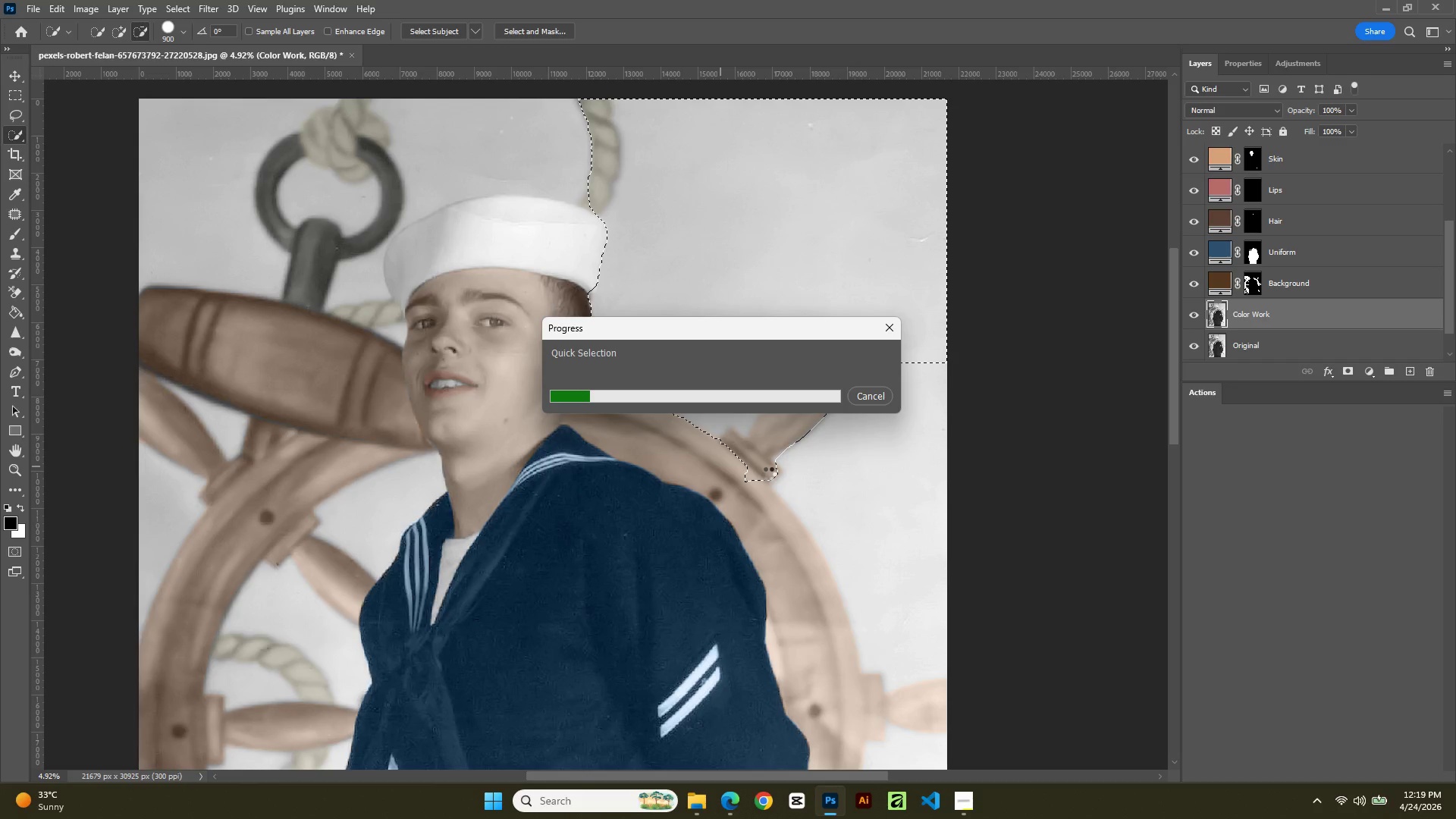 
left_click([878, 398])
 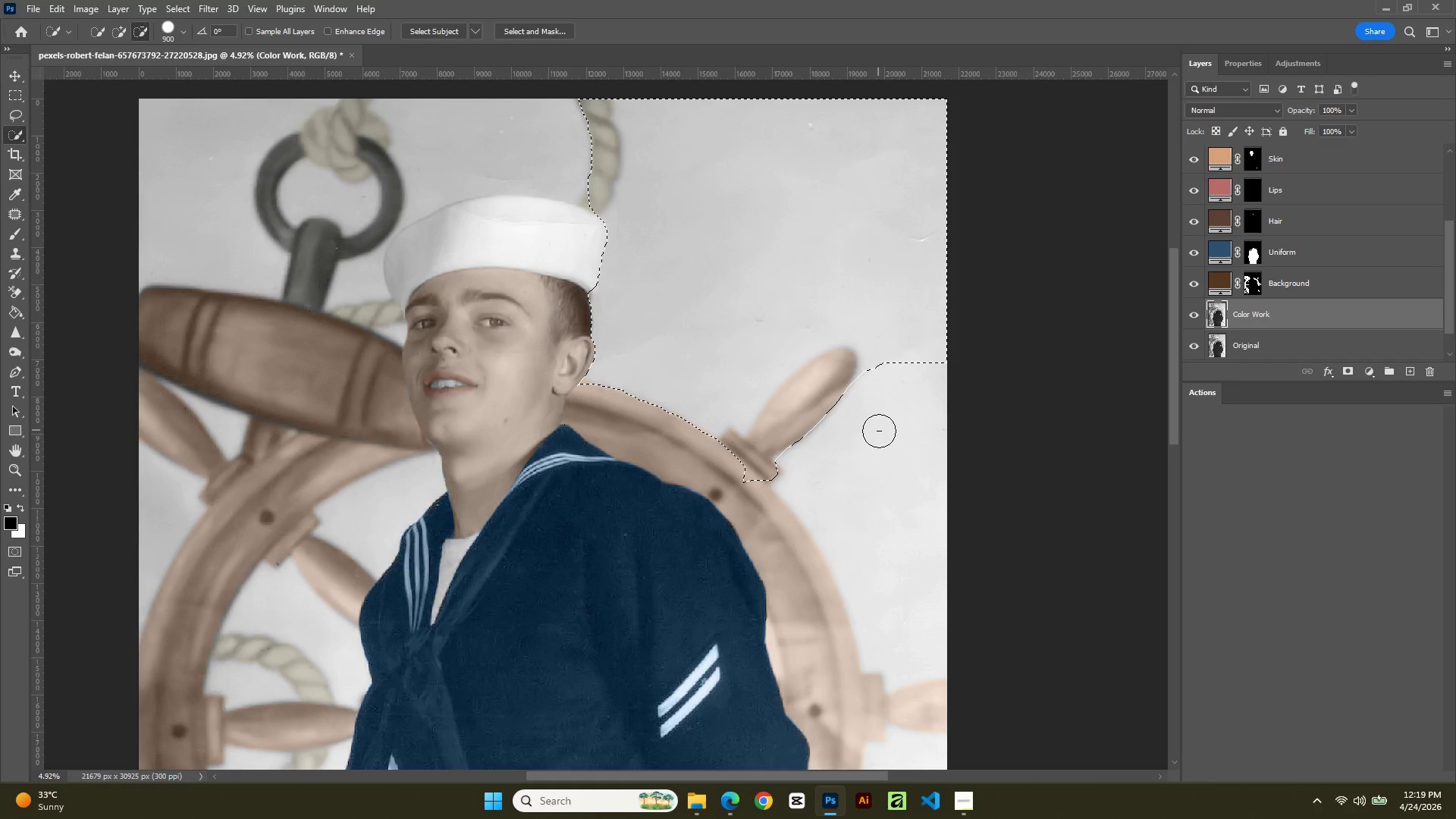 
key(L)
 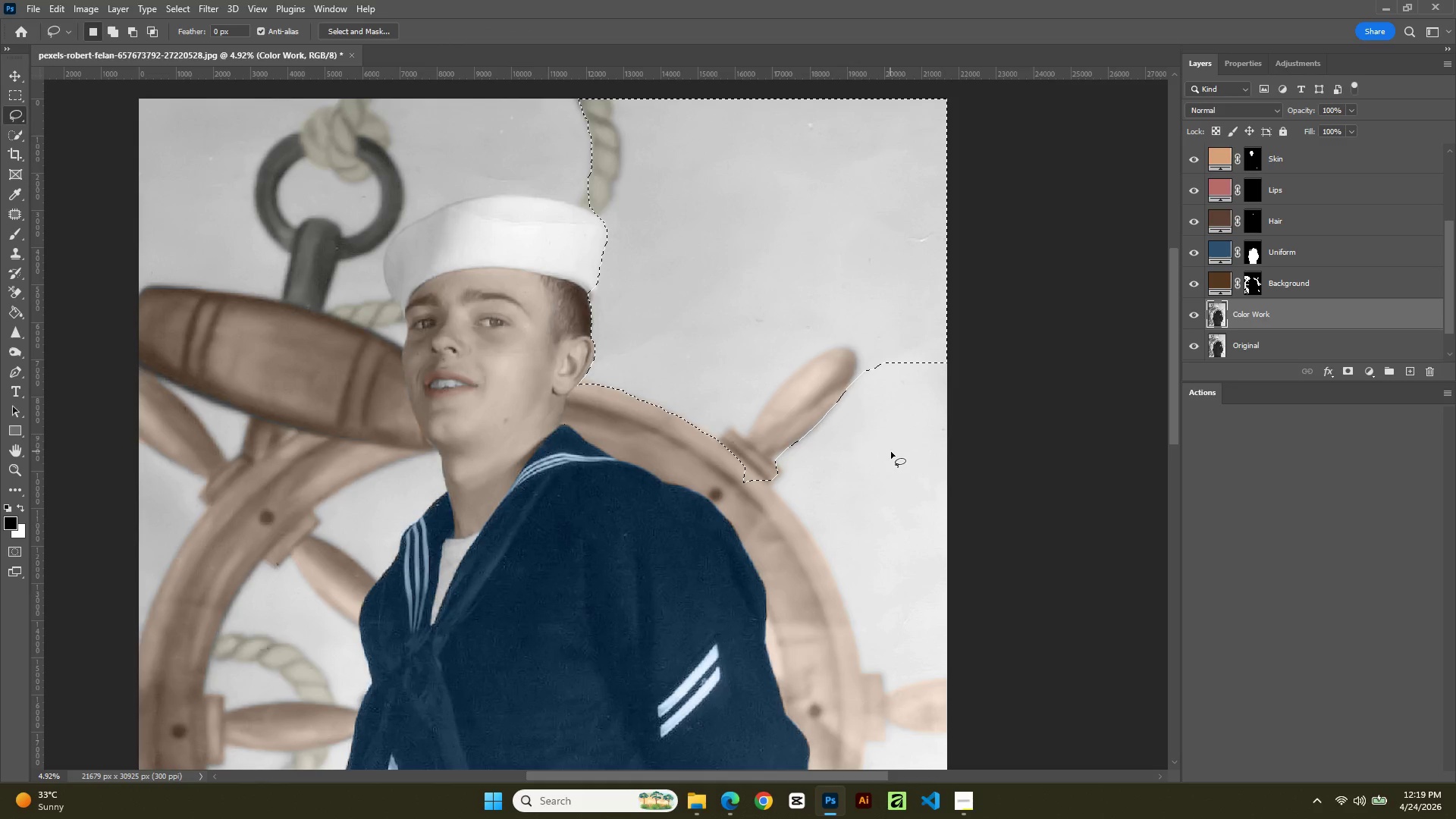 
left_click([891, 452])
 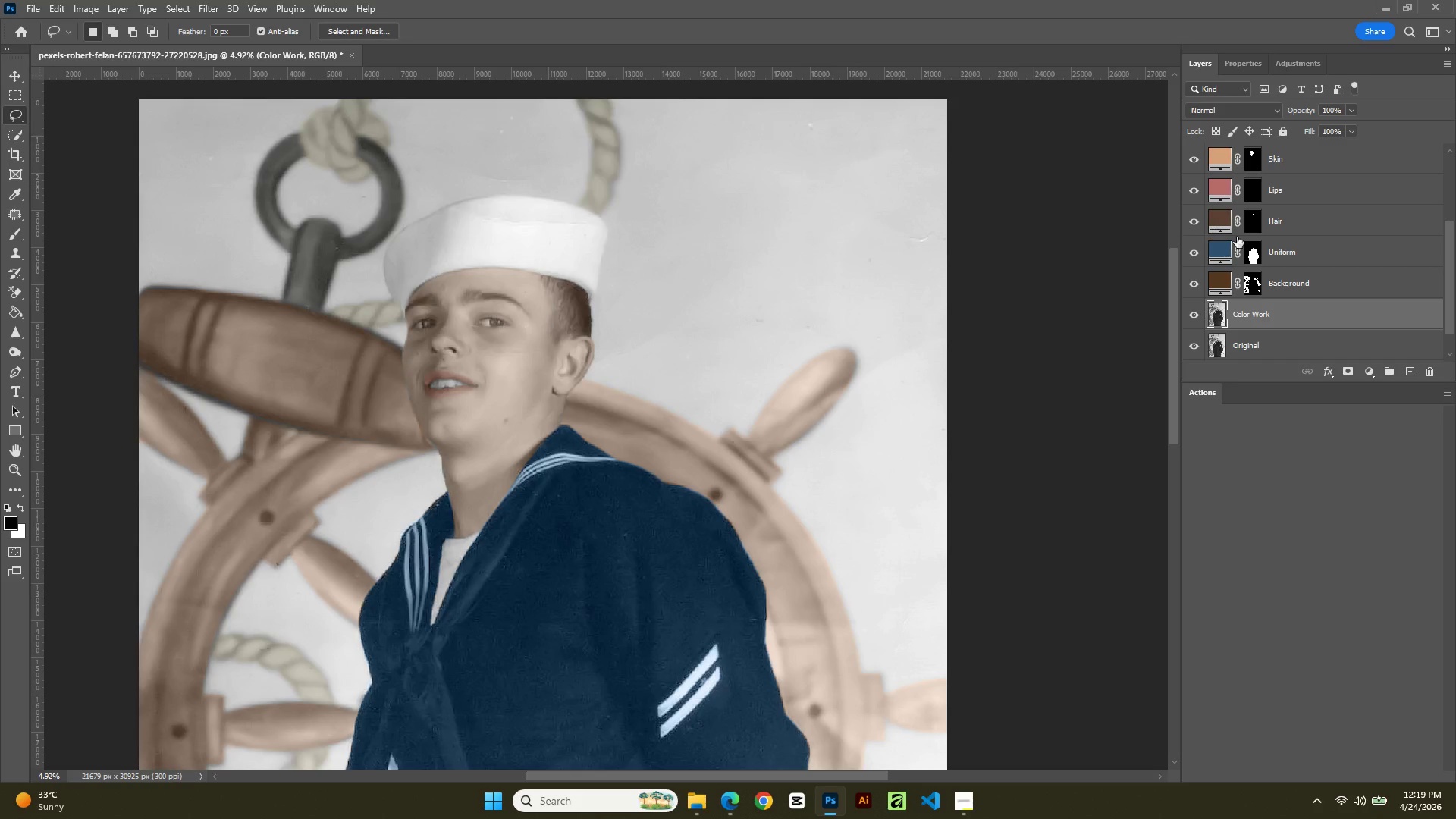 
scroll: coordinate [1312, 226], scroll_direction: up, amount: 7.0
 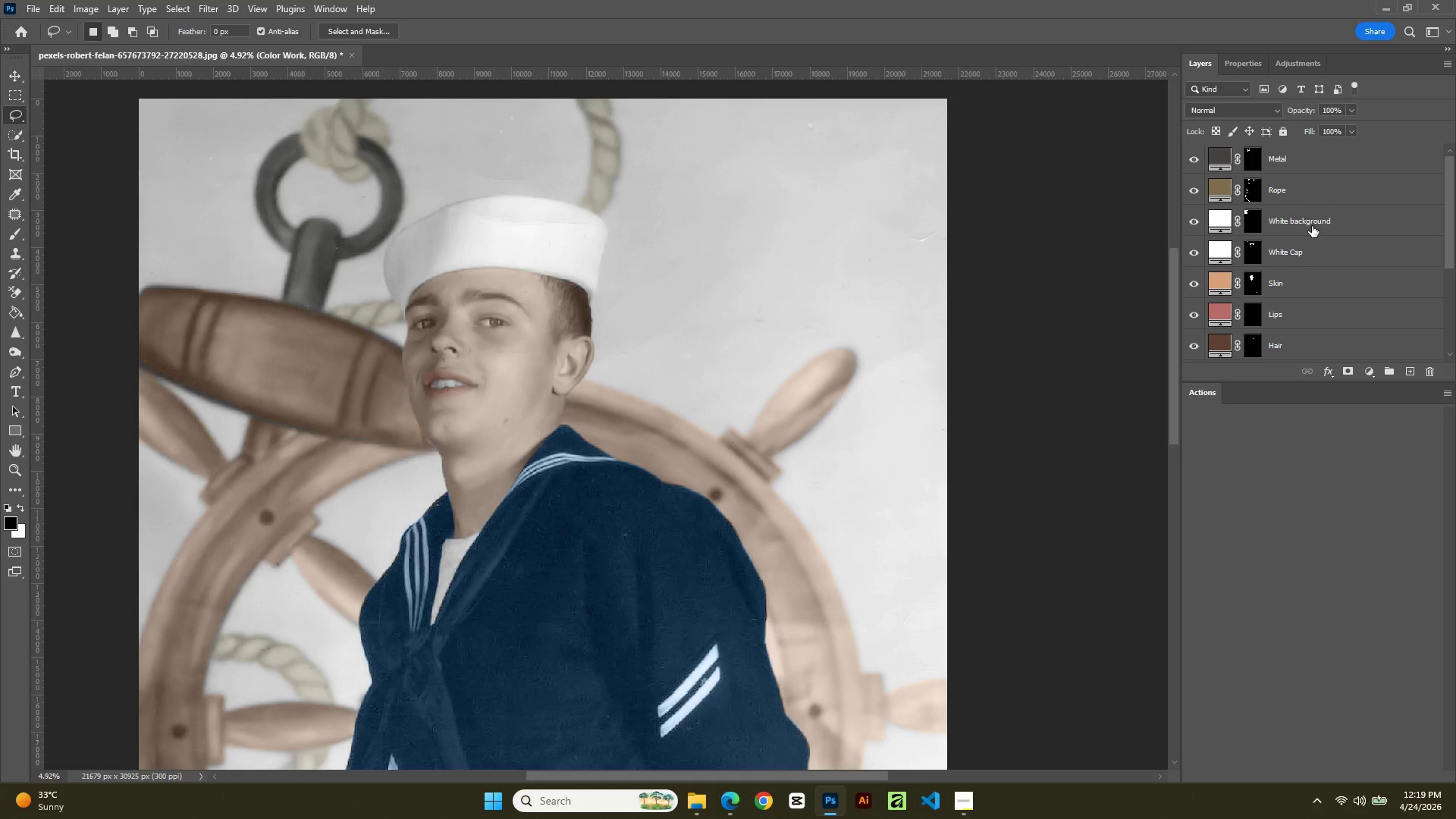 
left_click([1312, 226])
 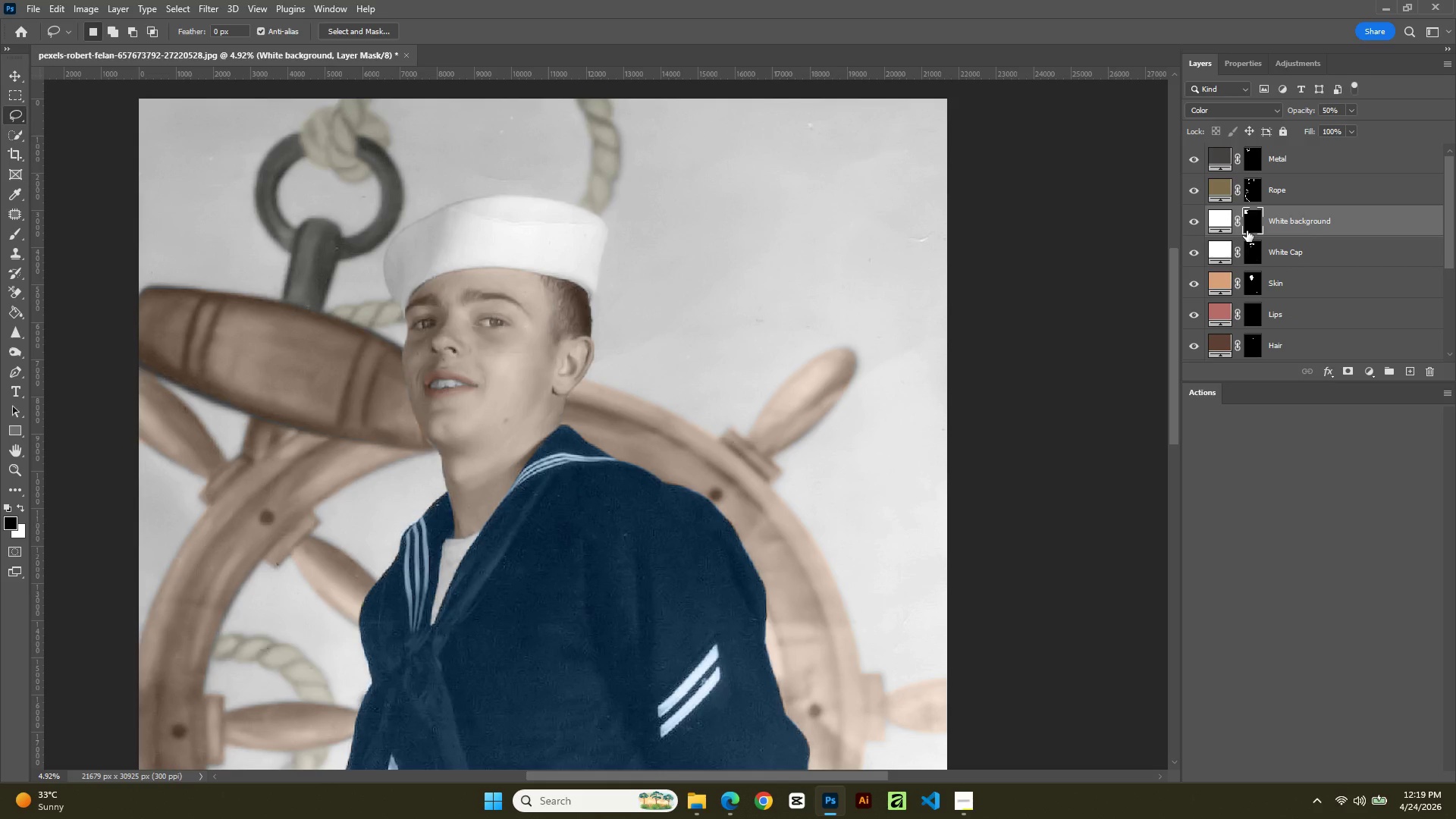 
type(bb)
 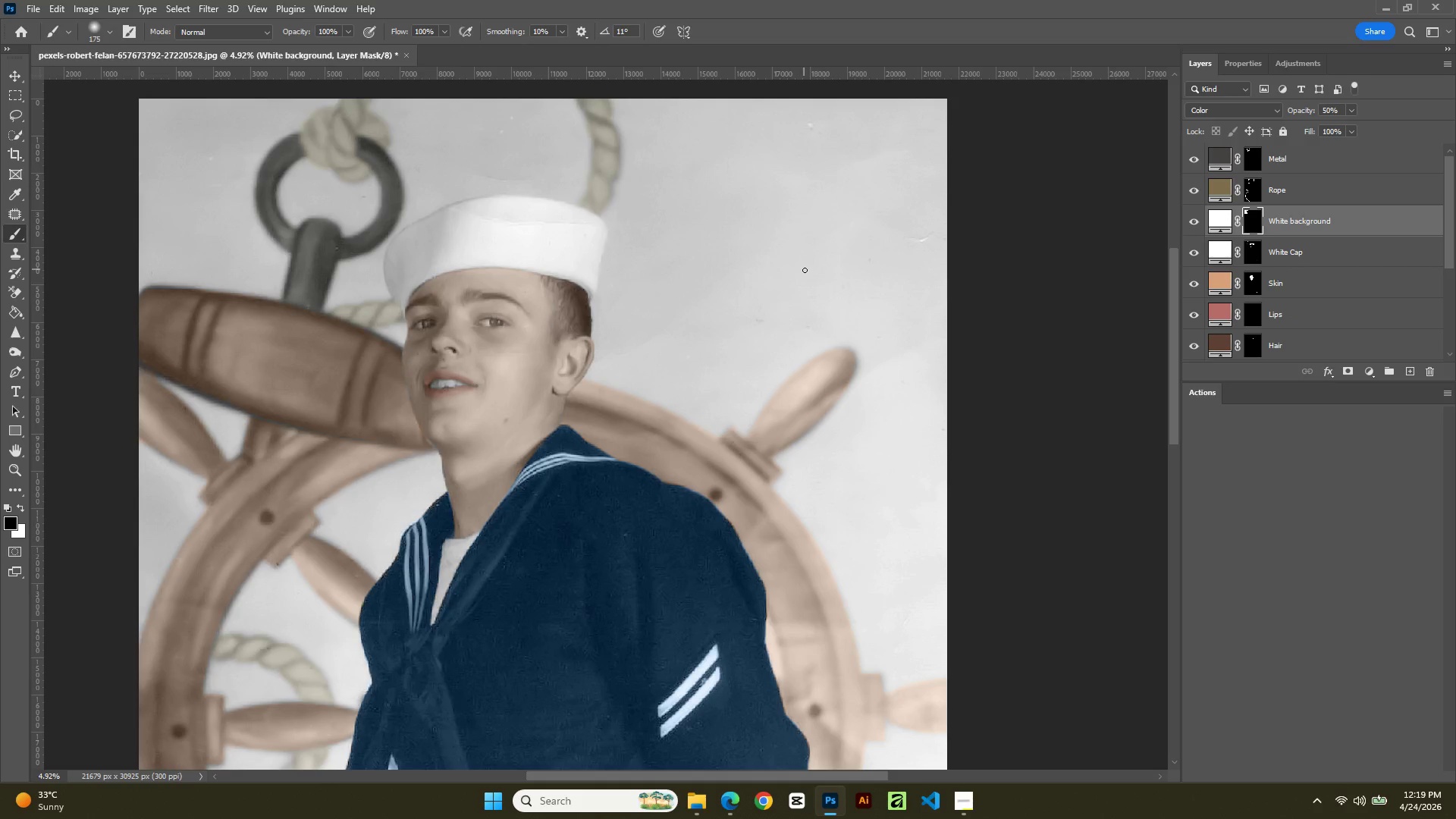 
hold_key(key=BracketRight, duration=1.51)
 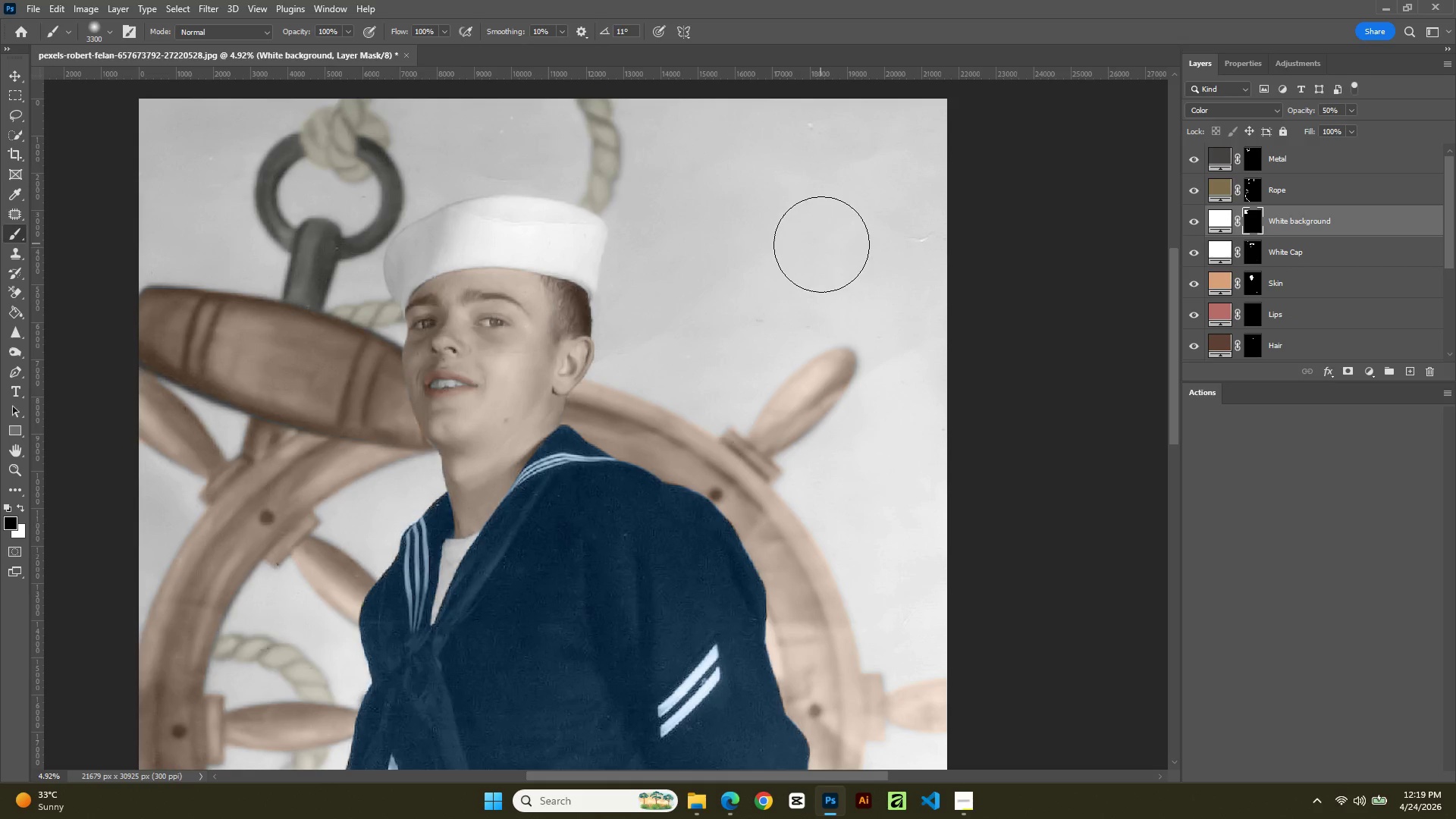 
key(BracketRight)
 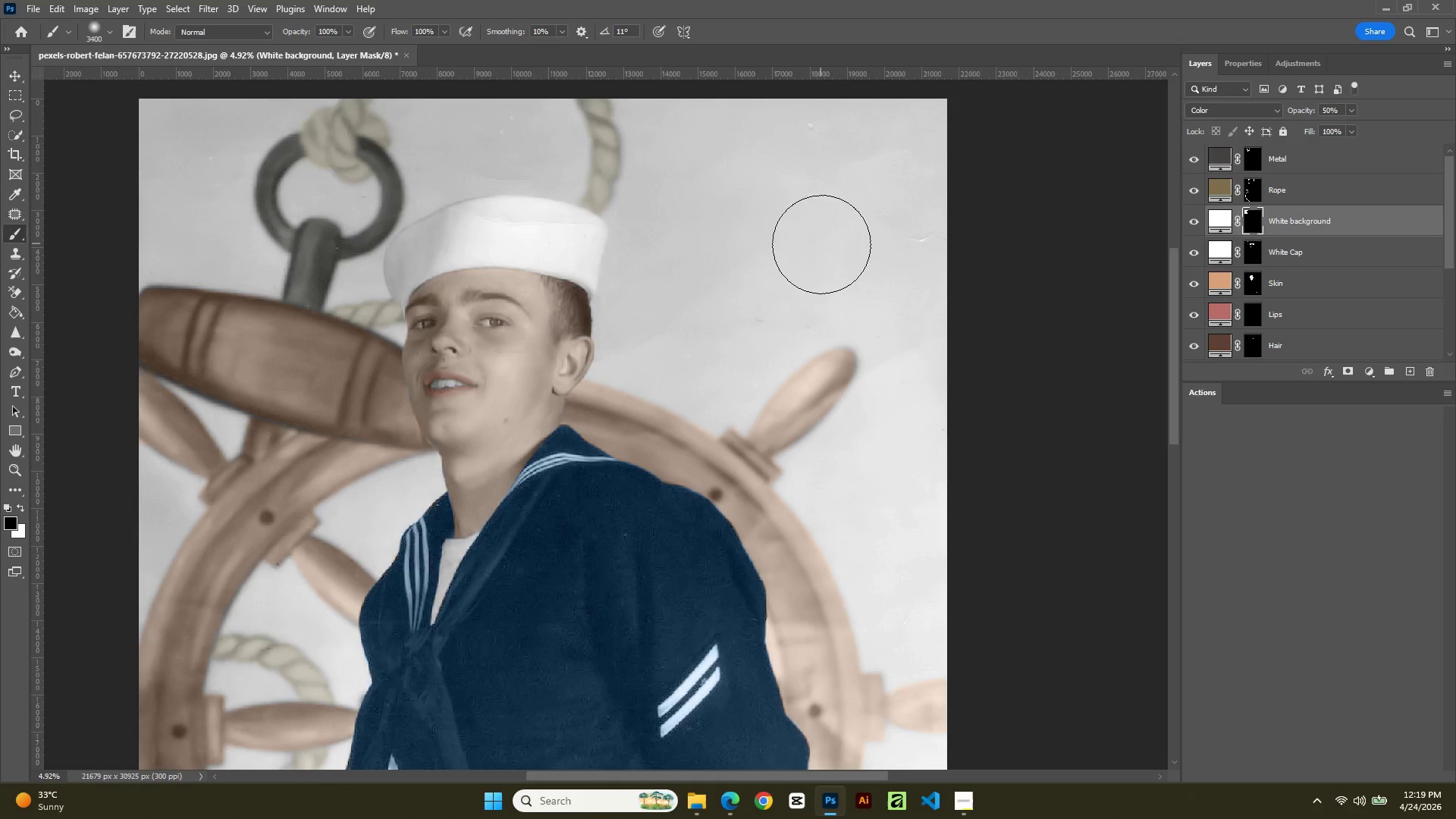 
key(BracketRight)
 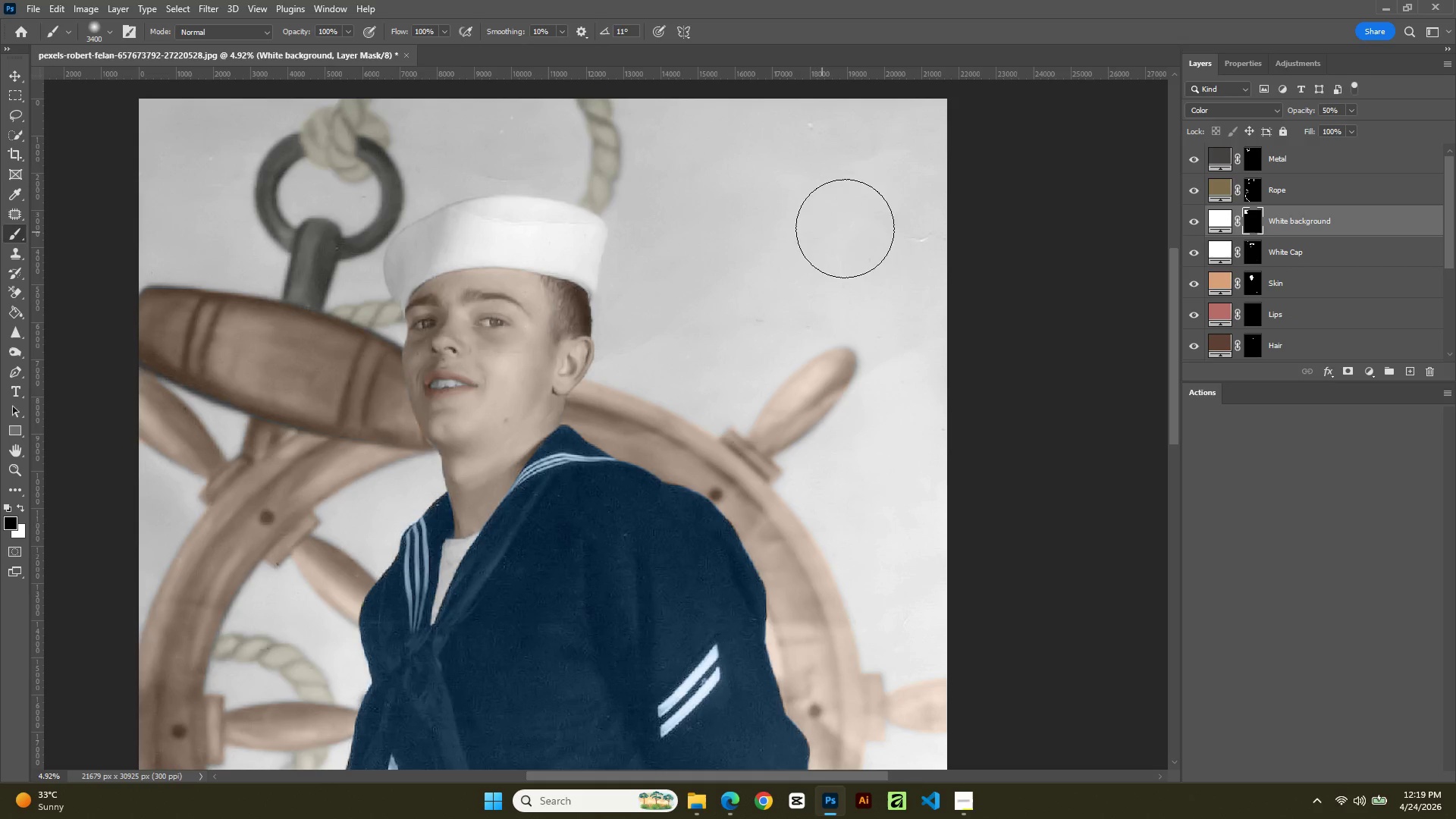 
left_click_drag(start_coordinate=[823, 233], to_coordinate=[943, 243])
 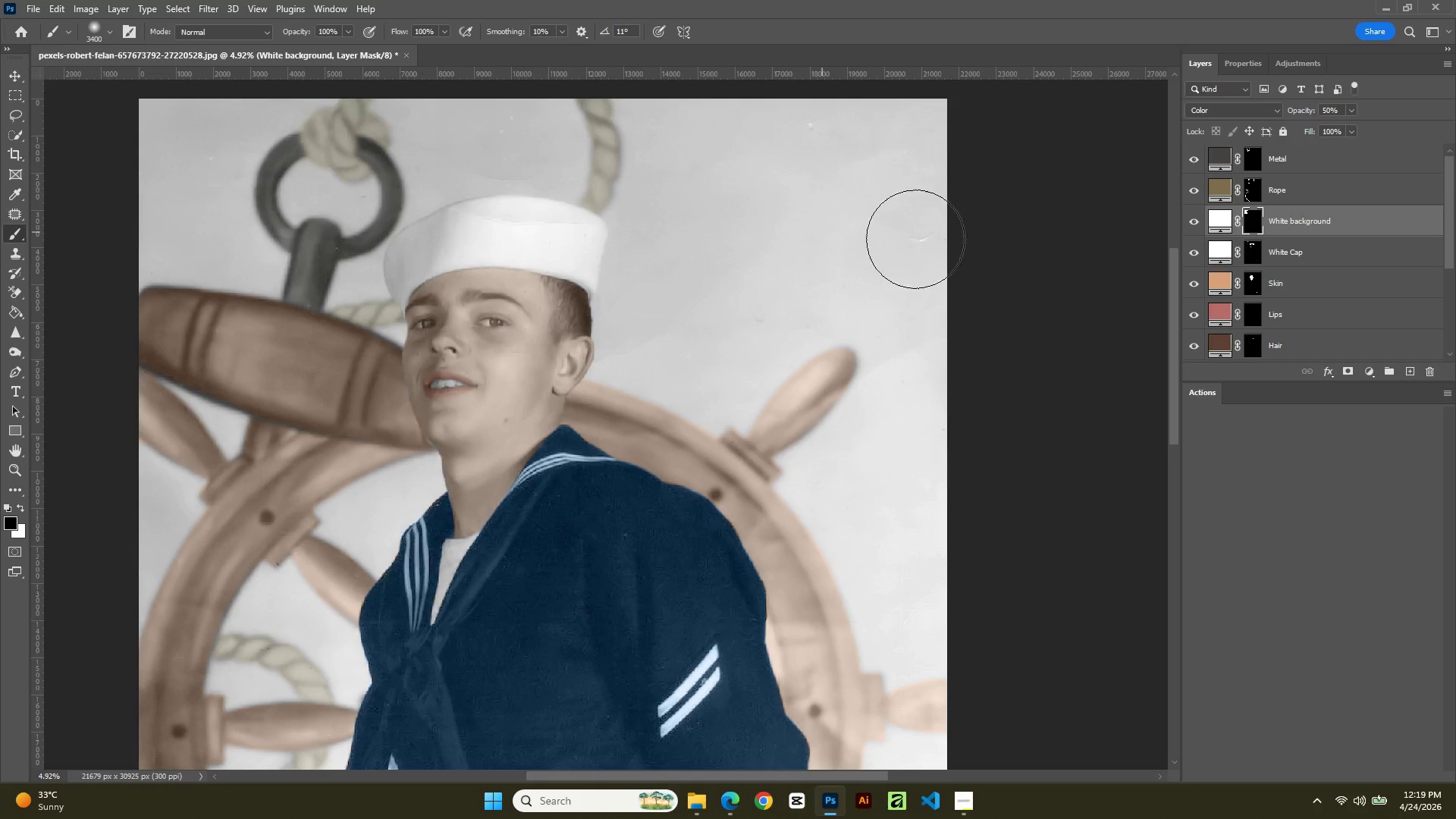 
left_click_drag(start_coordinate=[894, 230], to_coordinate=[888, 222])
 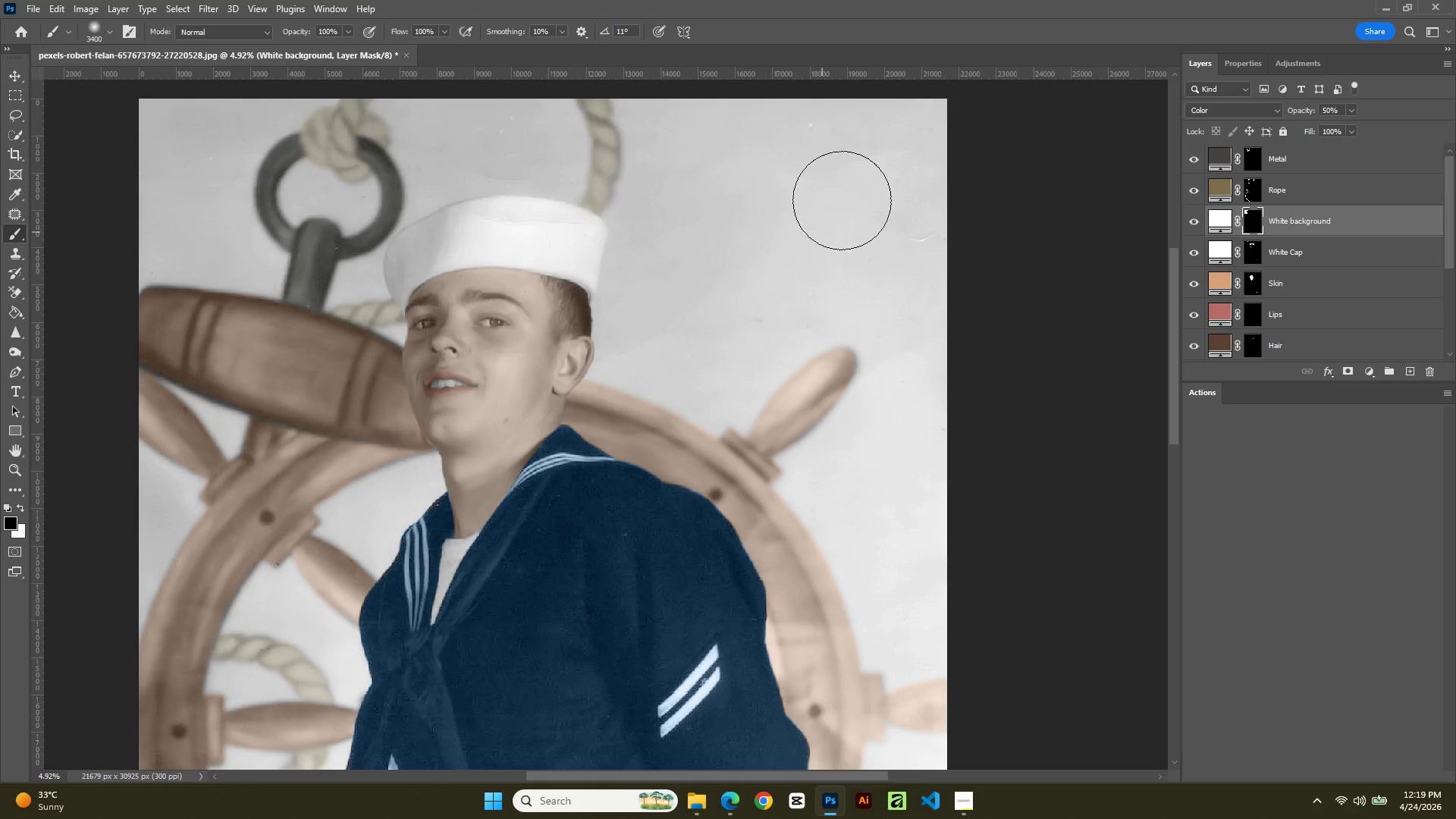 
left_click_drag(start_coordinate=[821, 195], to_coordinate=[977, 268])
 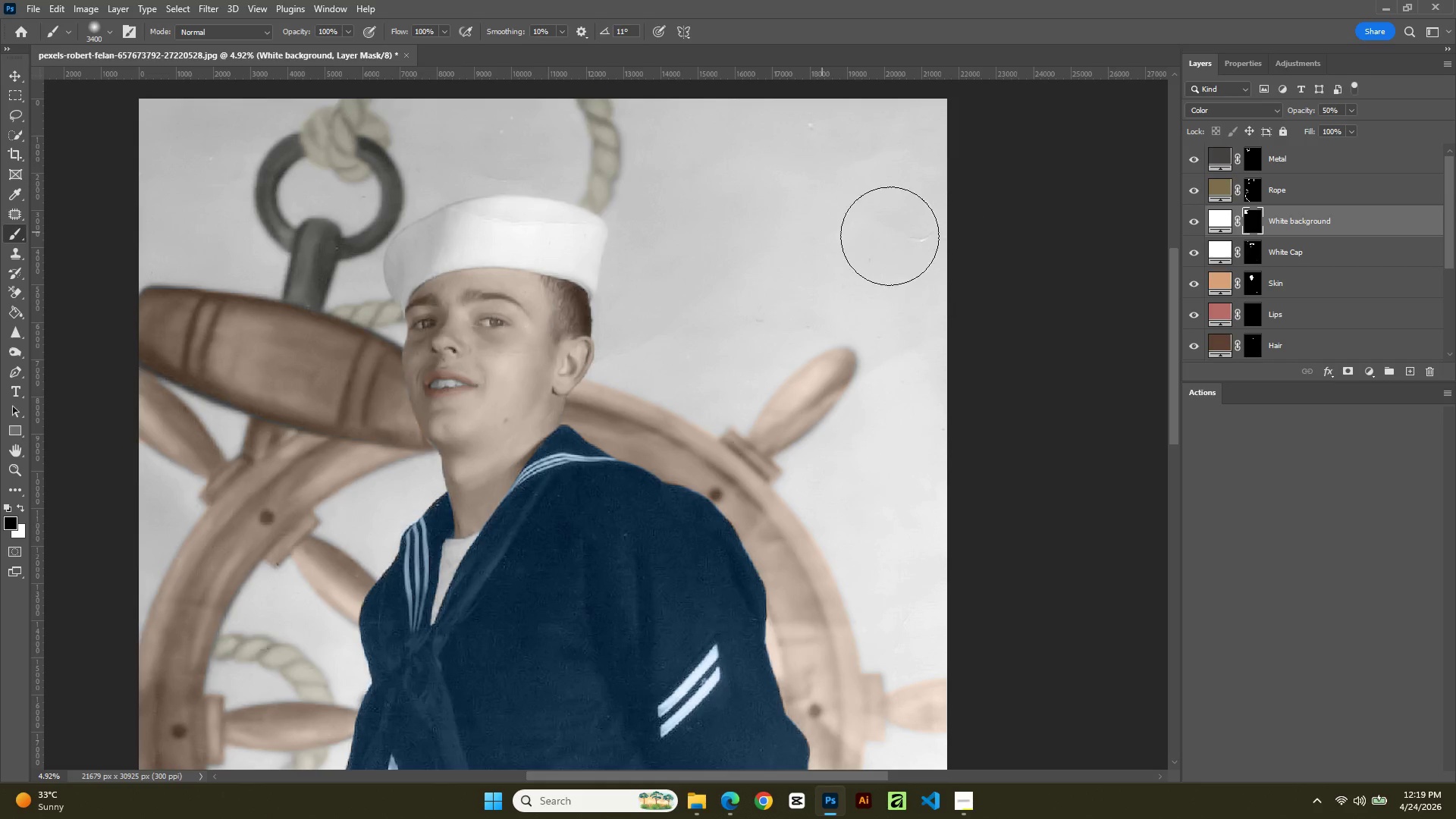 
left_click_drag(start_coordinate=[854, 219], to_coordinate=[939, 314])
 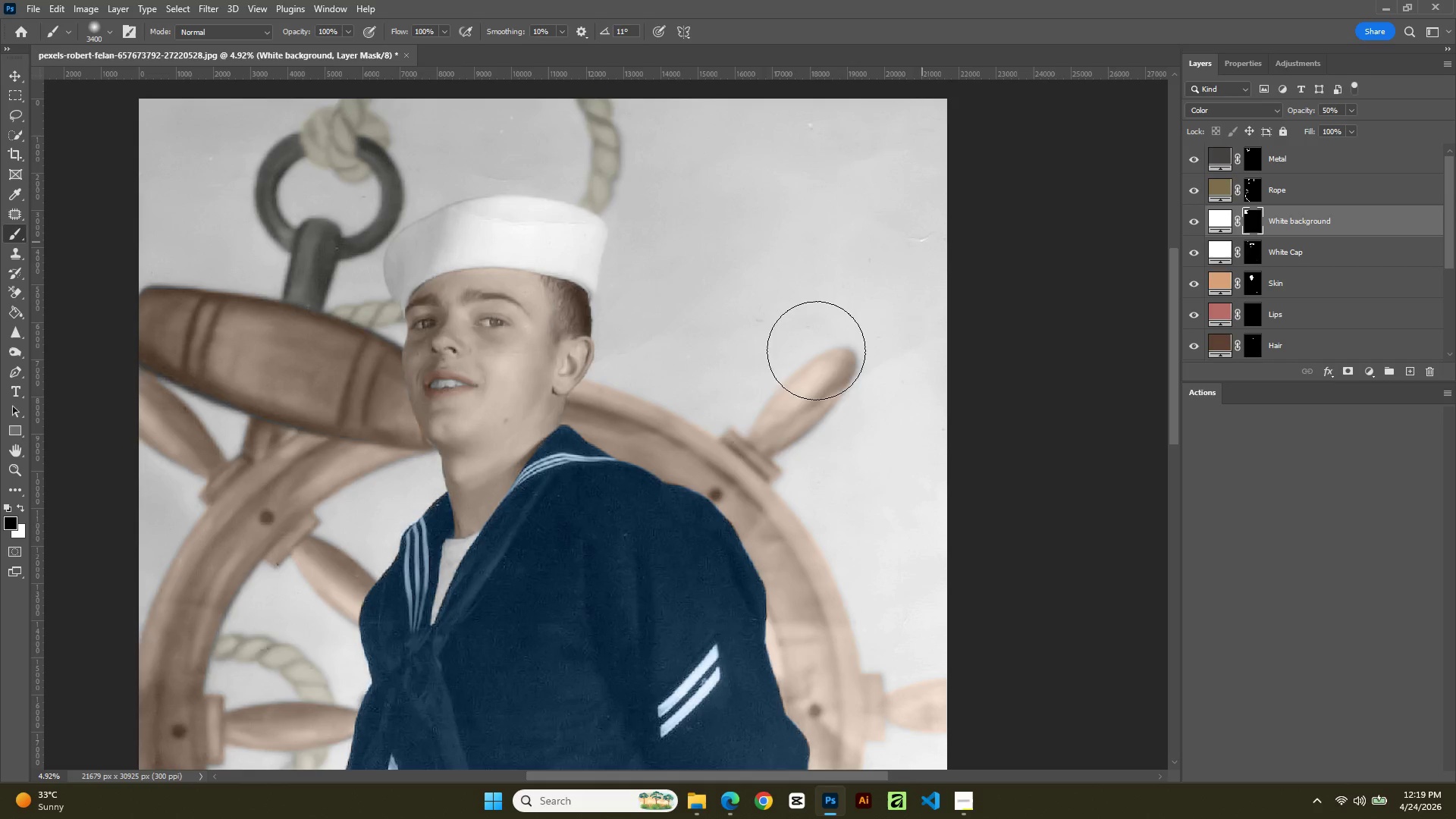 
left_click_drag(start_coordinate=[821, 334], to_coordinate=[687, 167])
 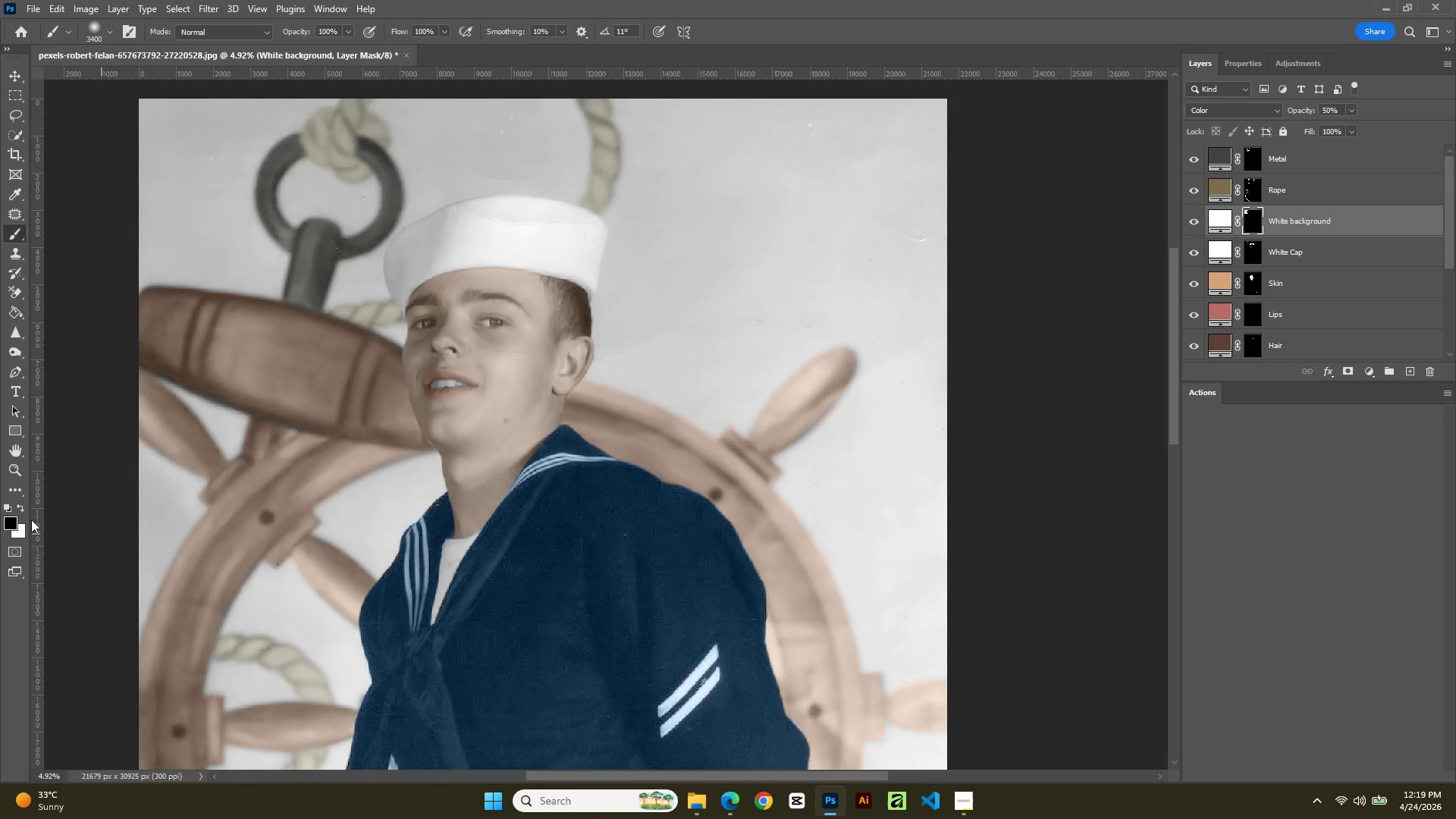 
left_click([20, 507])
 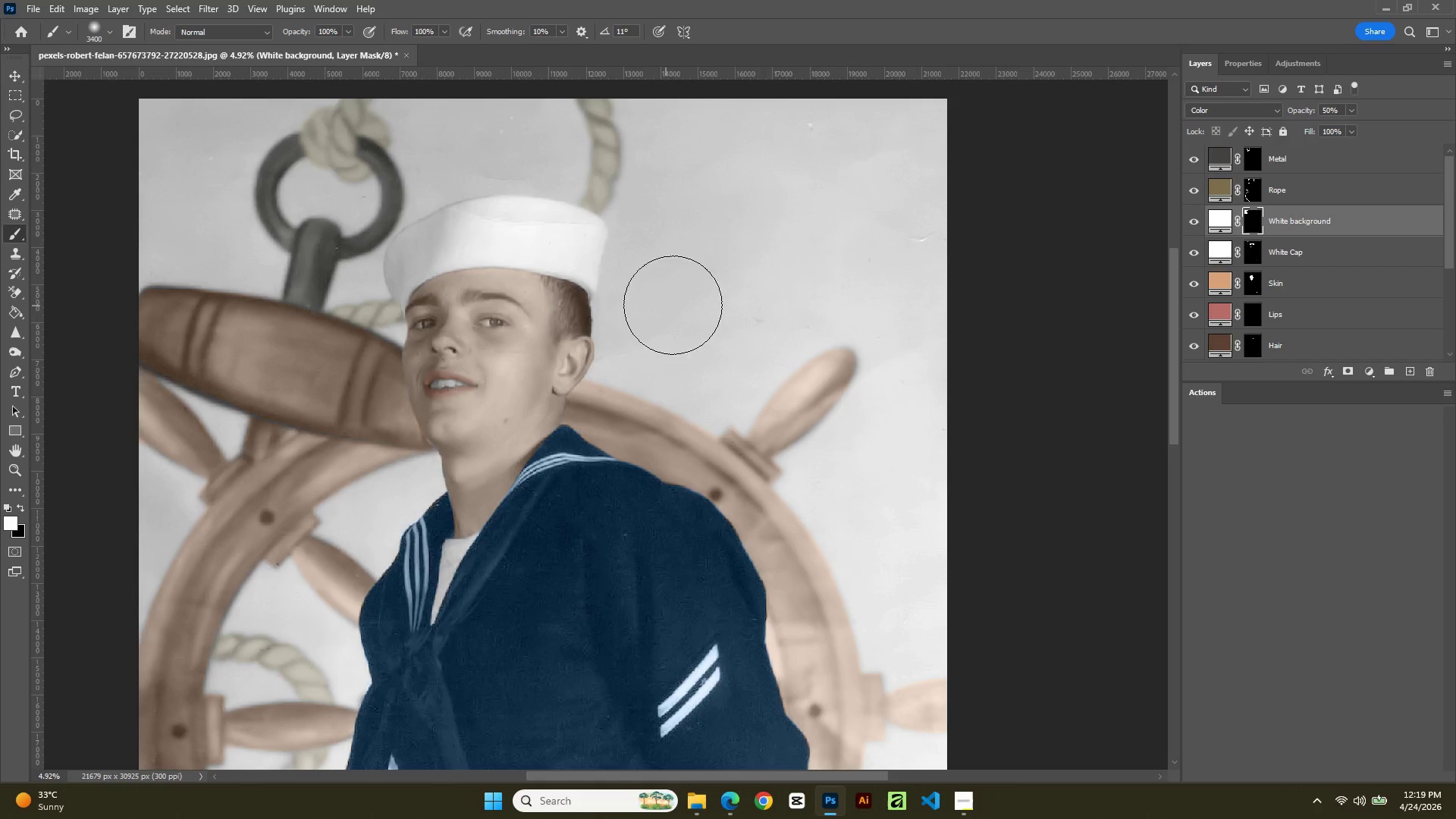 
left_click_drag(start_coordinate=[787, 238], to_coordinate=[940, 175])
 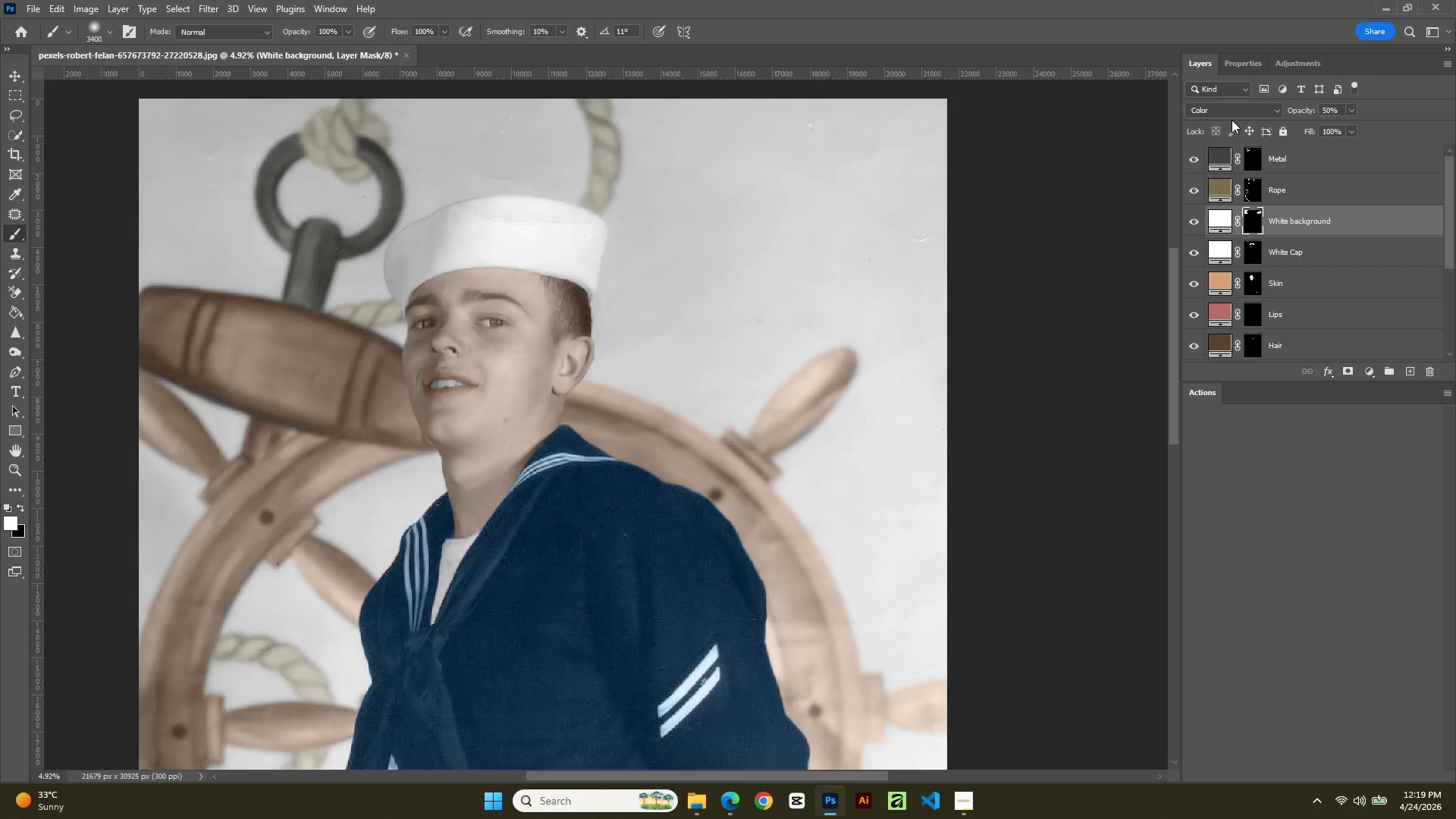 
left_click([1233, 111])
 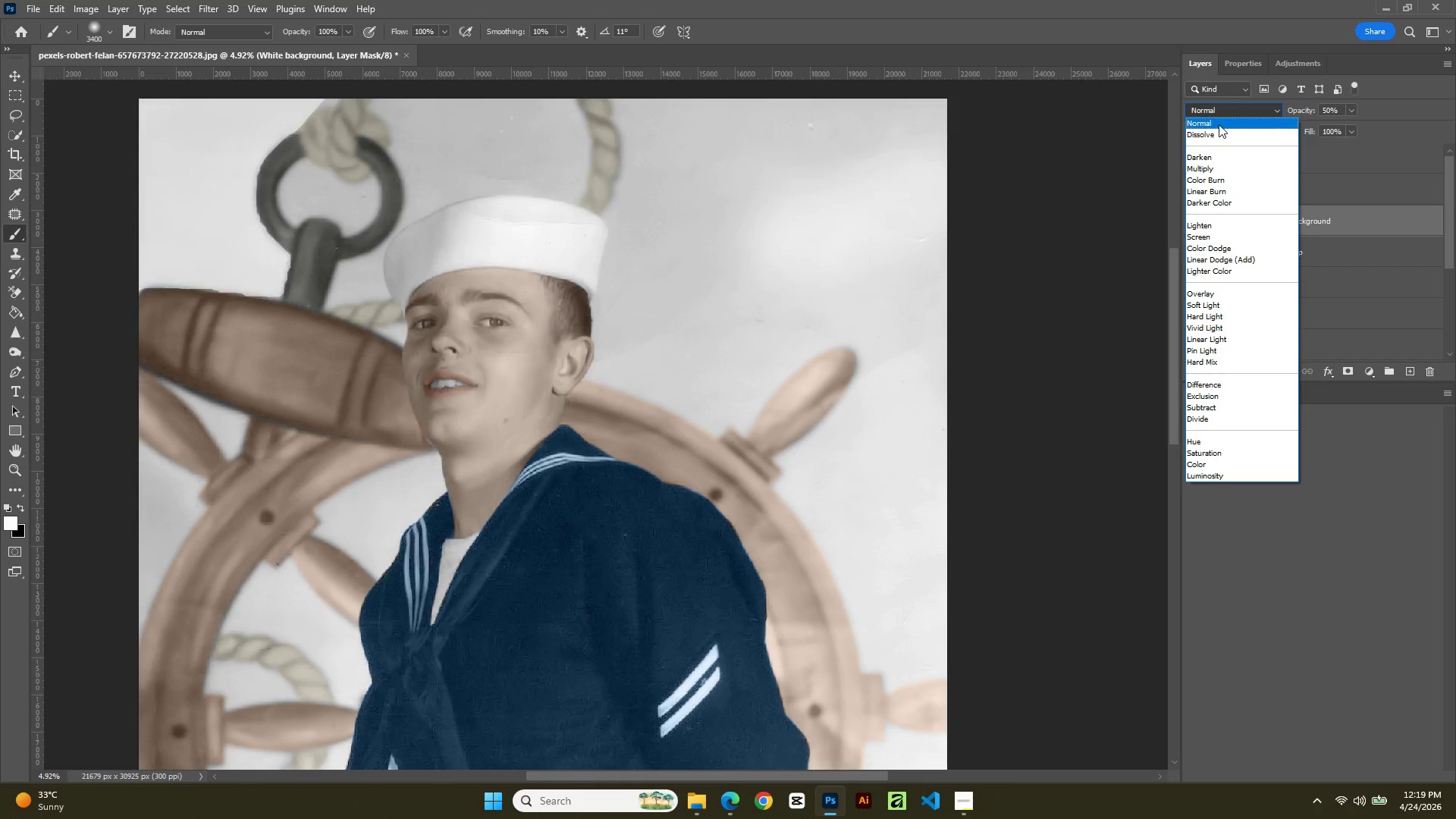 
left_click([1219, 124])
 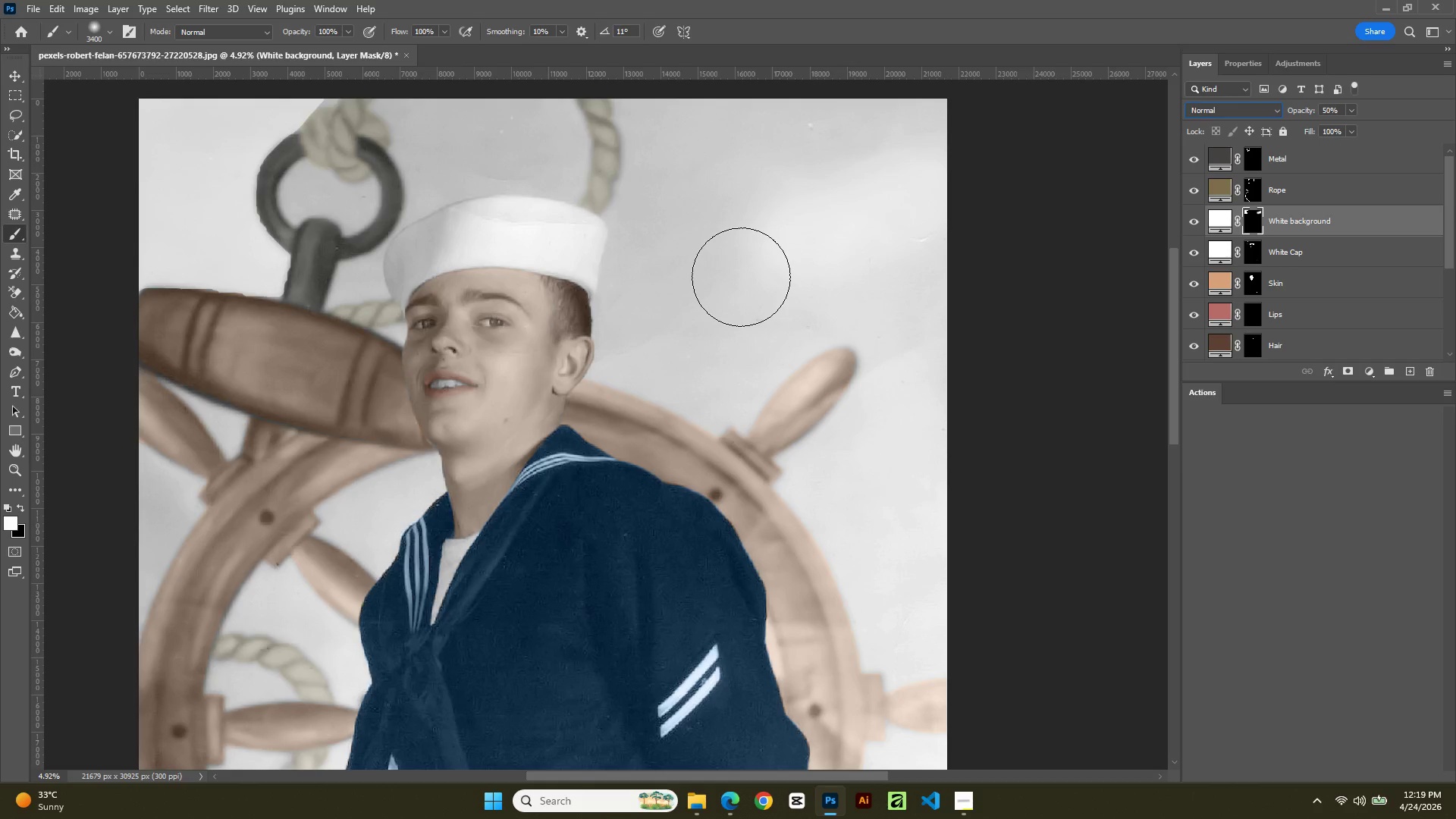 
left_click([741, 277])
 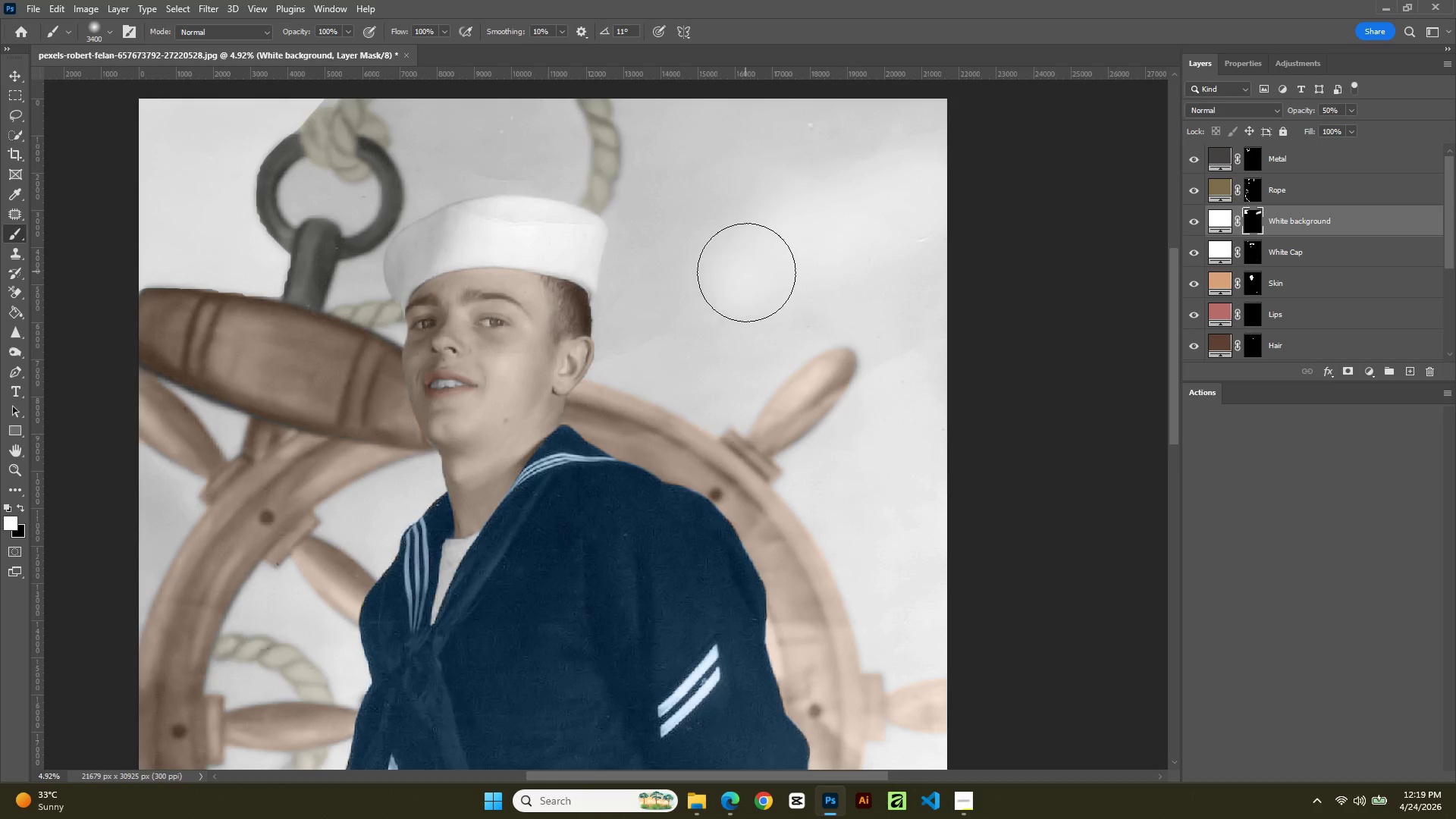 
left_click_drag(start_coordinate=[746, 272], to_coordinate=[726, 298])
 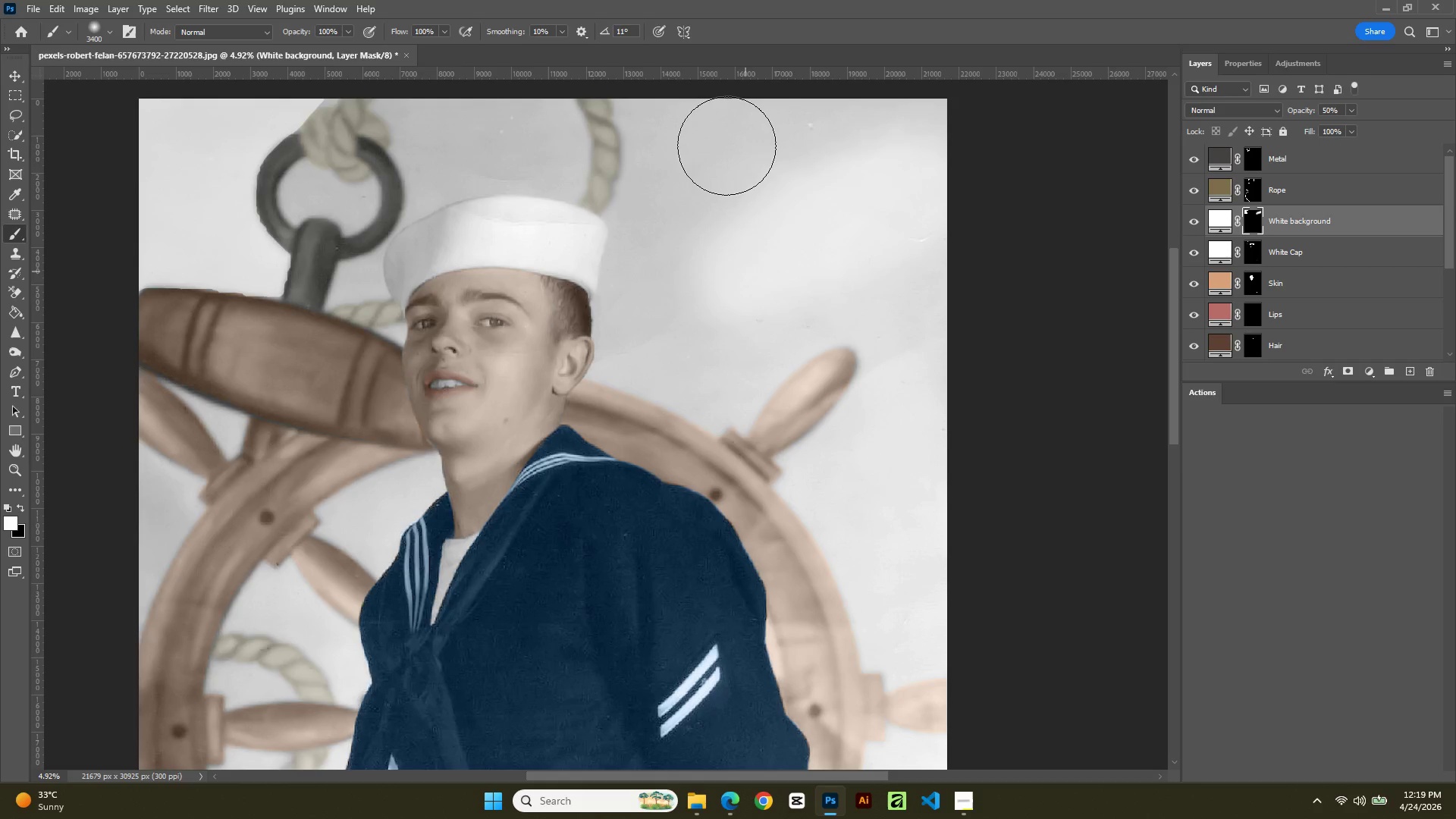 
left_click_drag(start_coordinate=[726, 146], to_coordinate=[823, 136])
 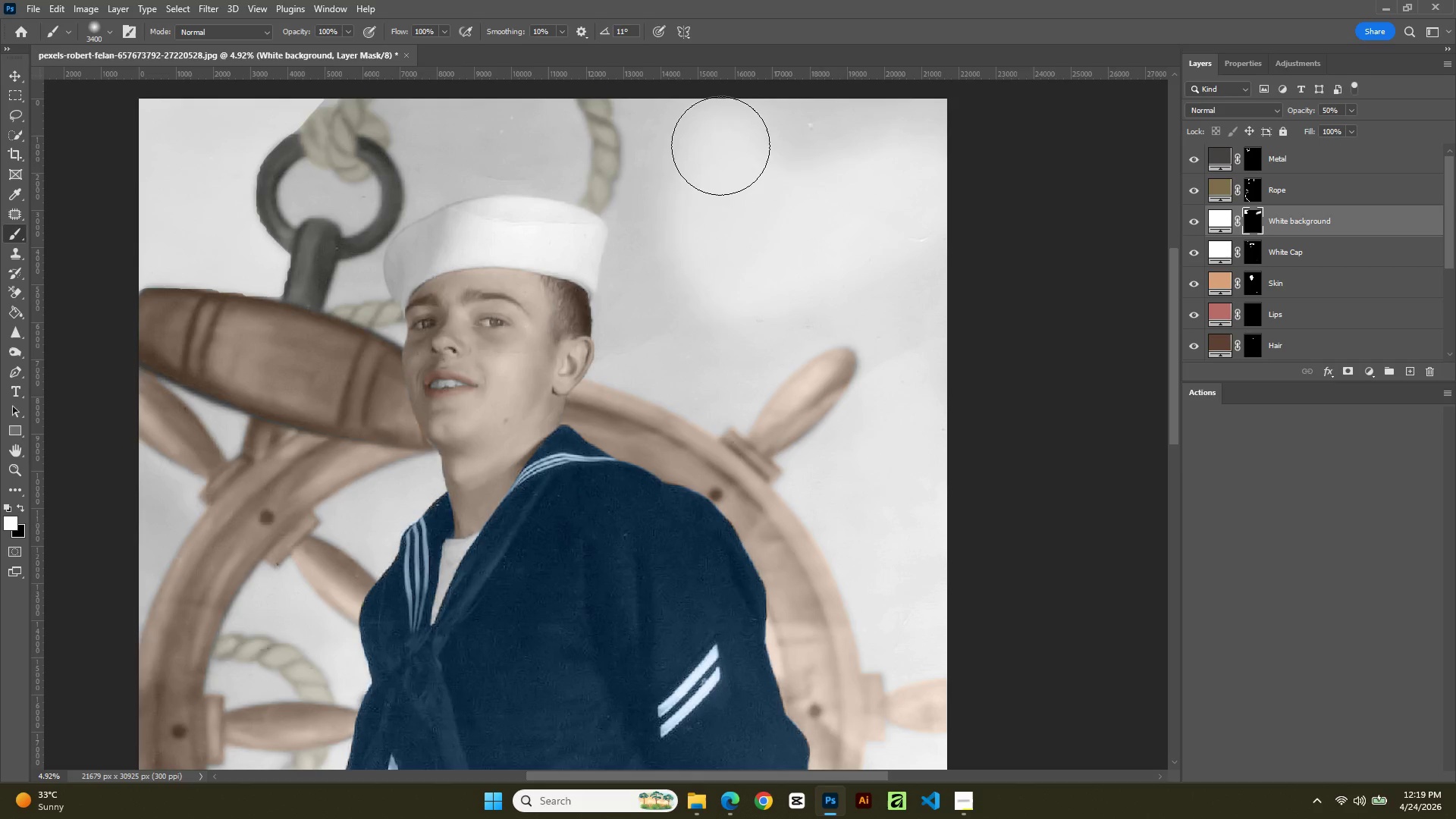 
left_click_drag(start_coordinate=[719, 146], to_coordinate=[942, 149])
 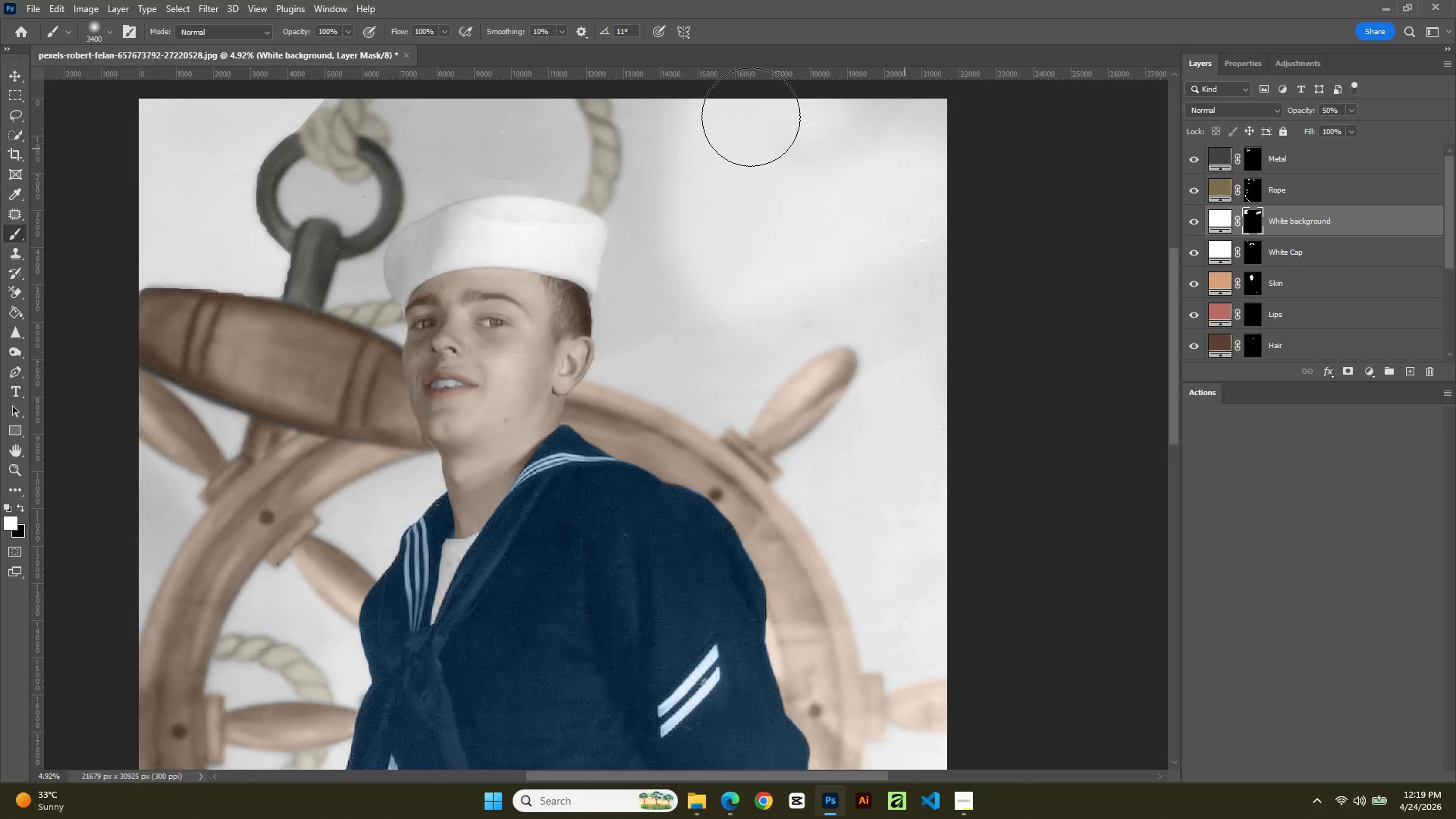 
left_click_drag(start_coordinate=[752, 117], to_coordinate=[686, 97])
 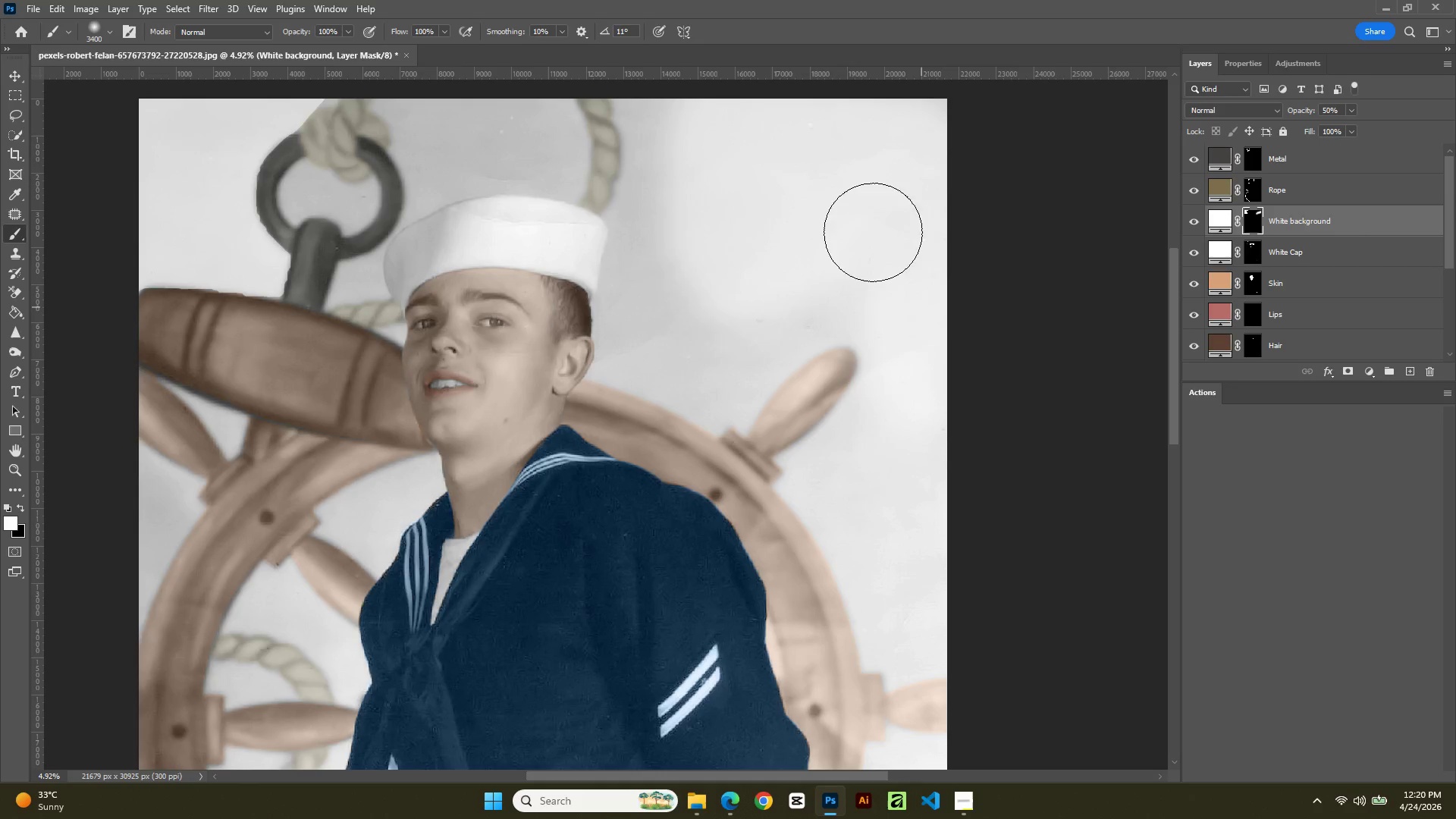 
left_click_drag(start_coordinate=[910, 283], to_coordinate=[924, 532])
 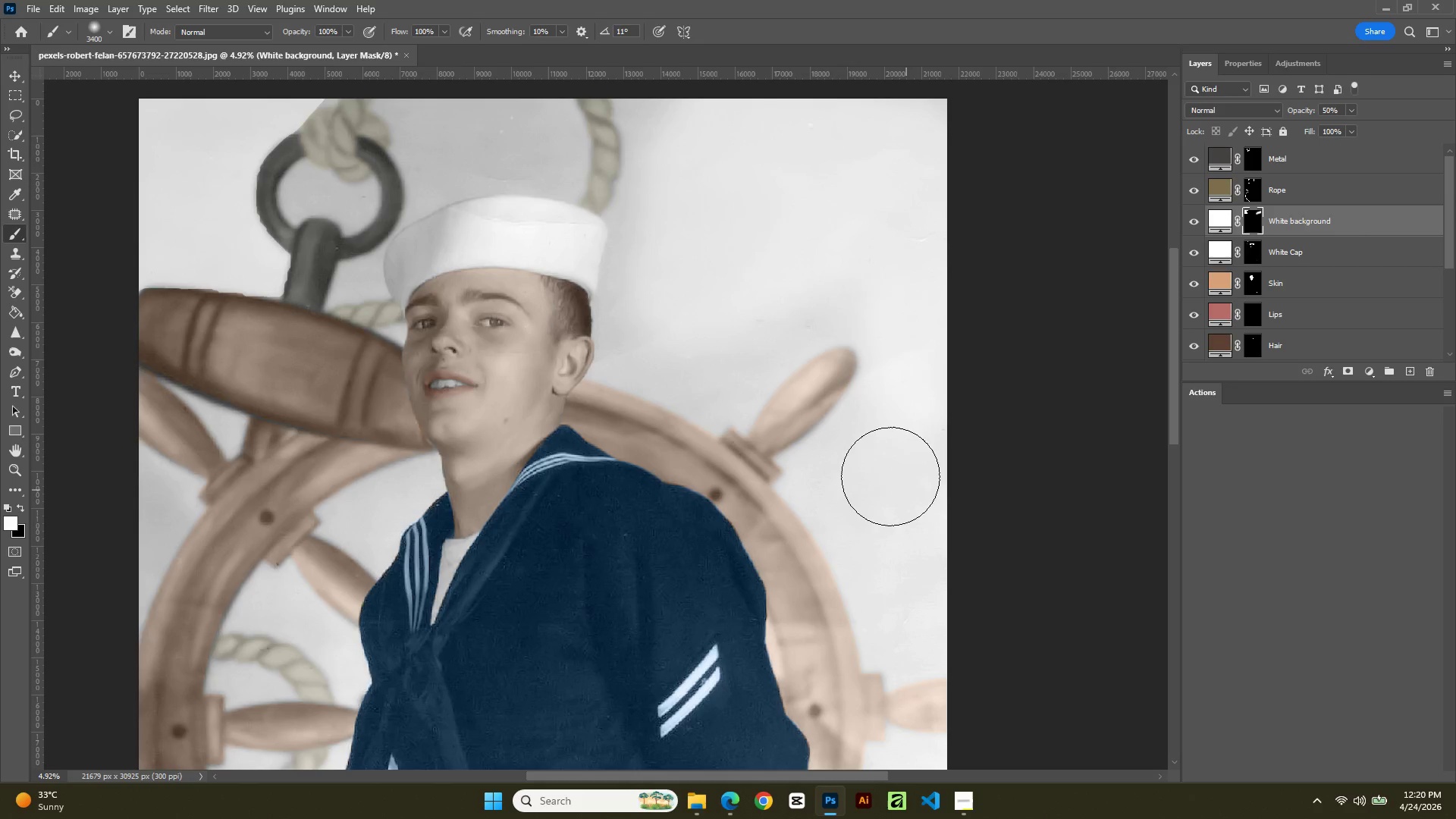 
left_click_drag(start_coordinate=[890, 476], to_coordinate=[956, 596])
 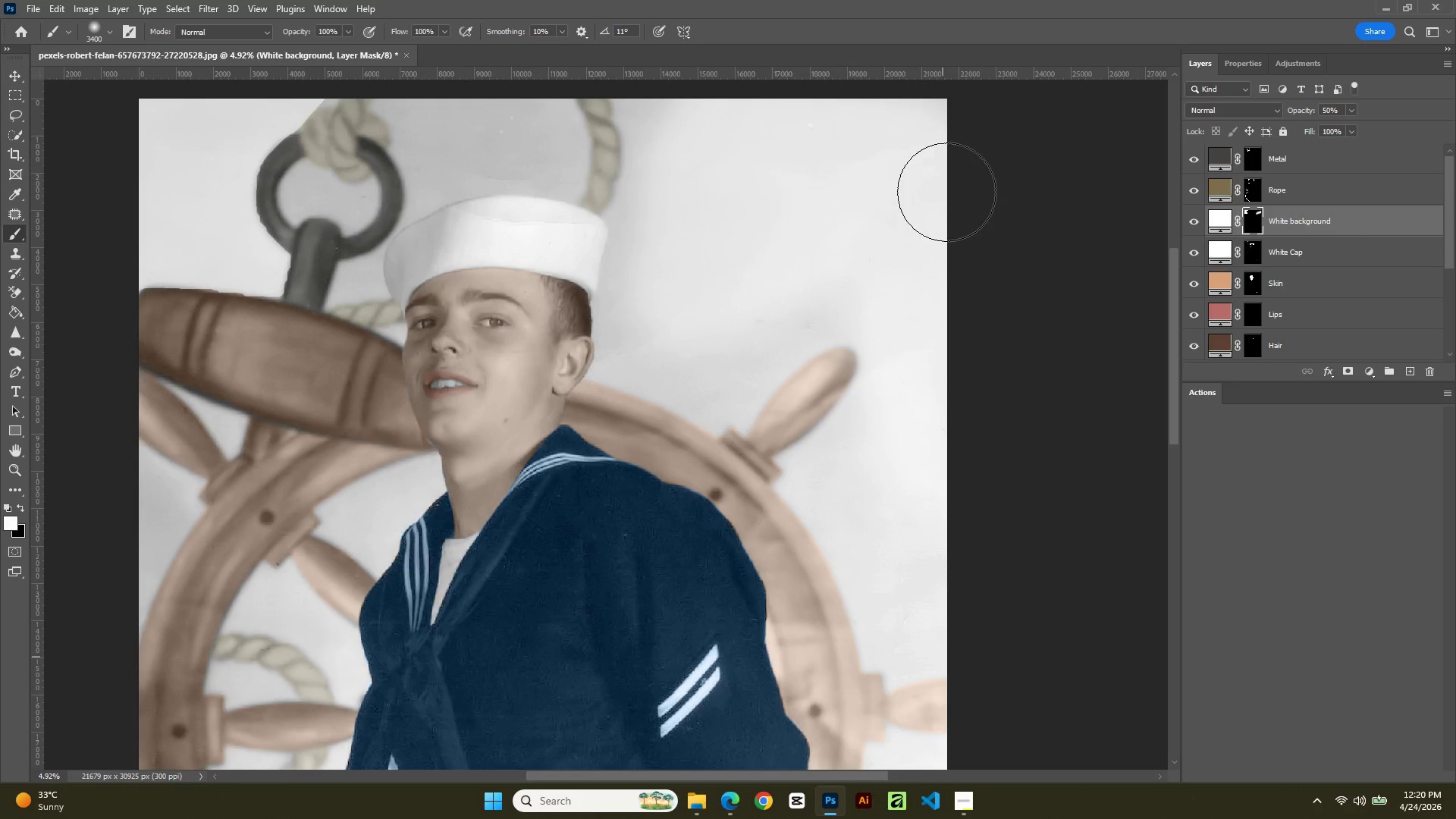 
left_click_drag(start_coordinate=[978, 127], to_coordinate=[720, 121])
 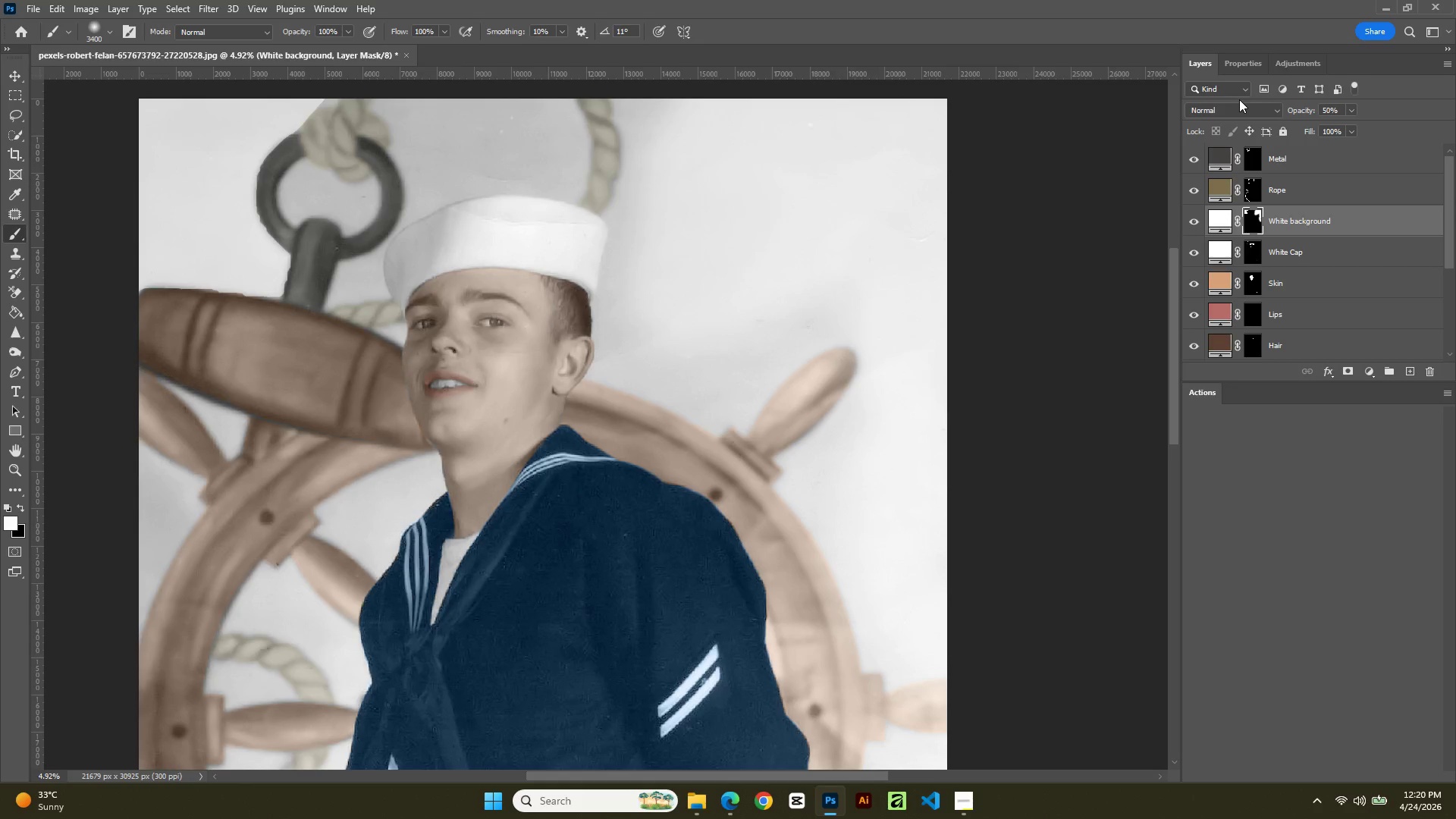 
left_click([1239, 109])
 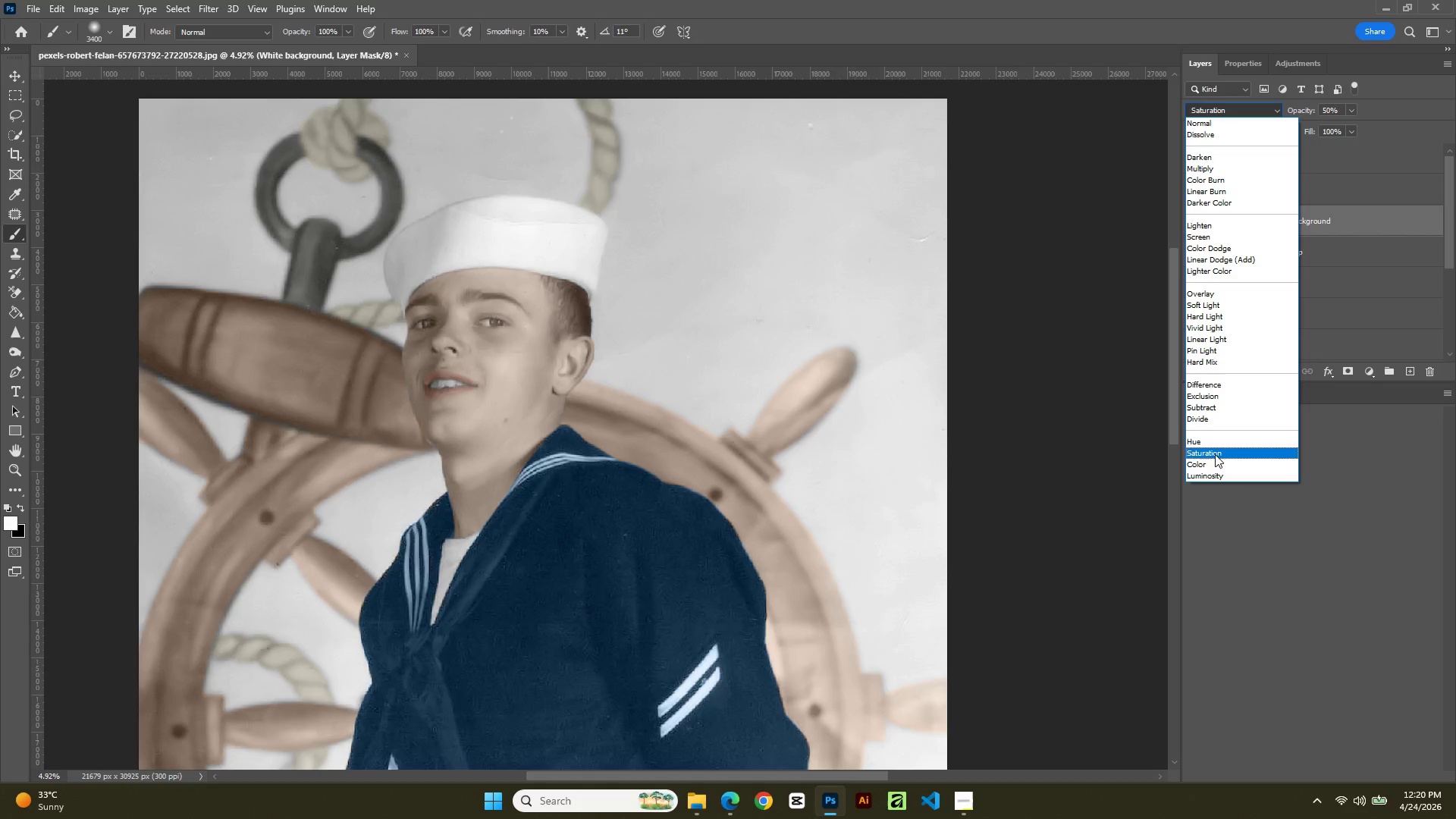 
left_click([1214, 460])
 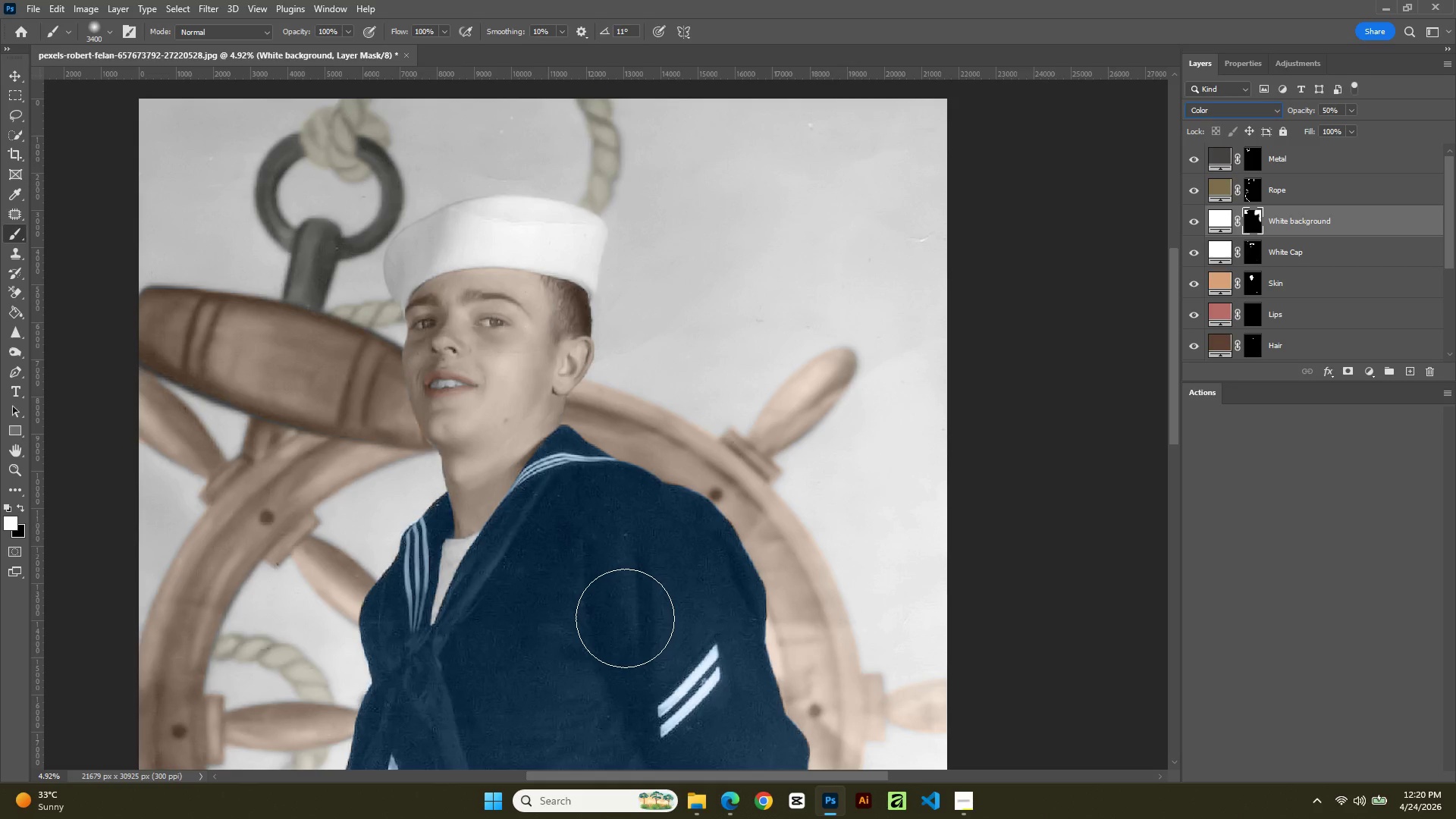 
hold_key(key=AltLeft, duration=1.55)
scroll: coordinate [657, 541], scroll_direction: down, amount: 7.0
 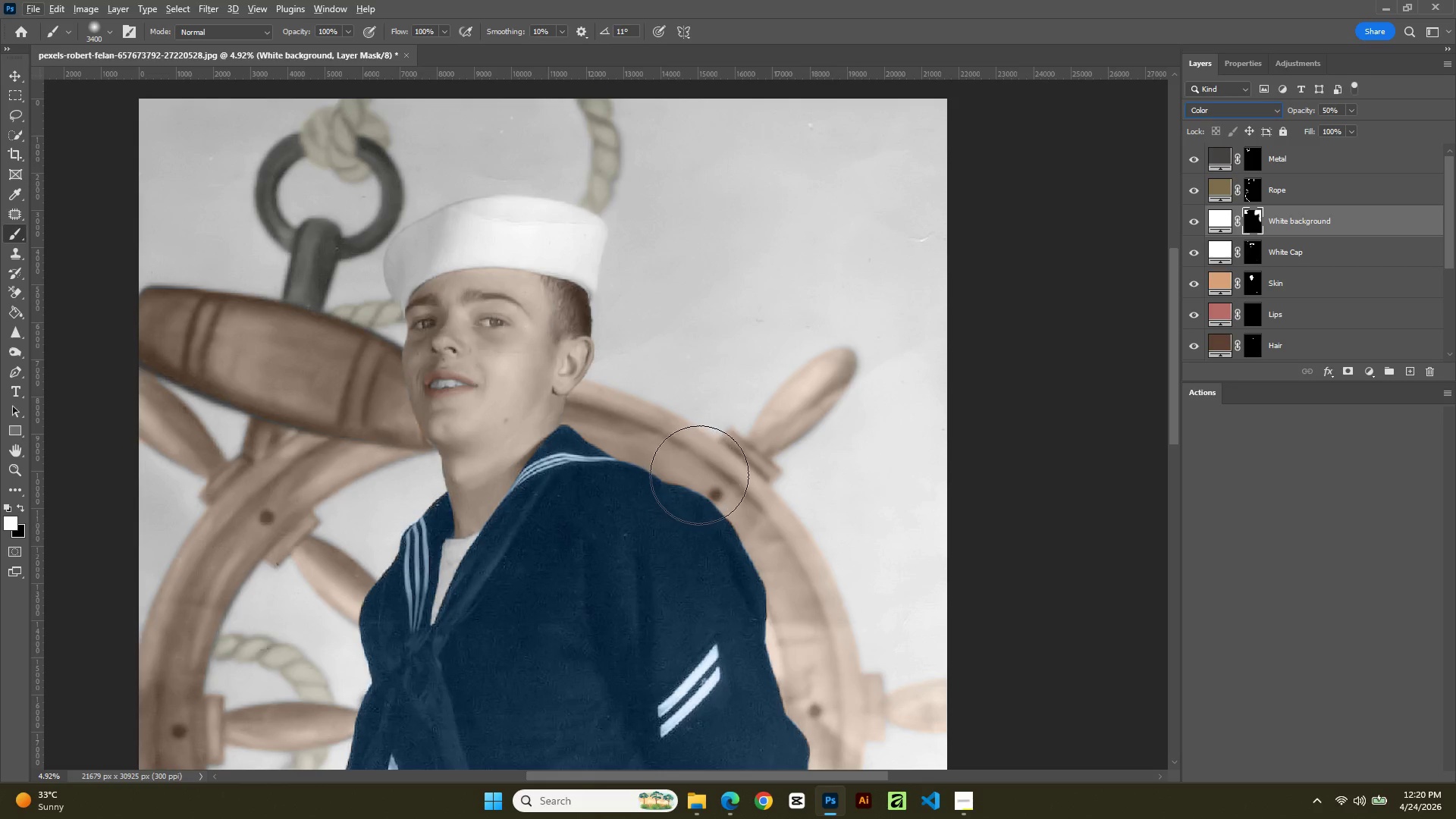 
hold_key(key=Space, duration=0.78)
 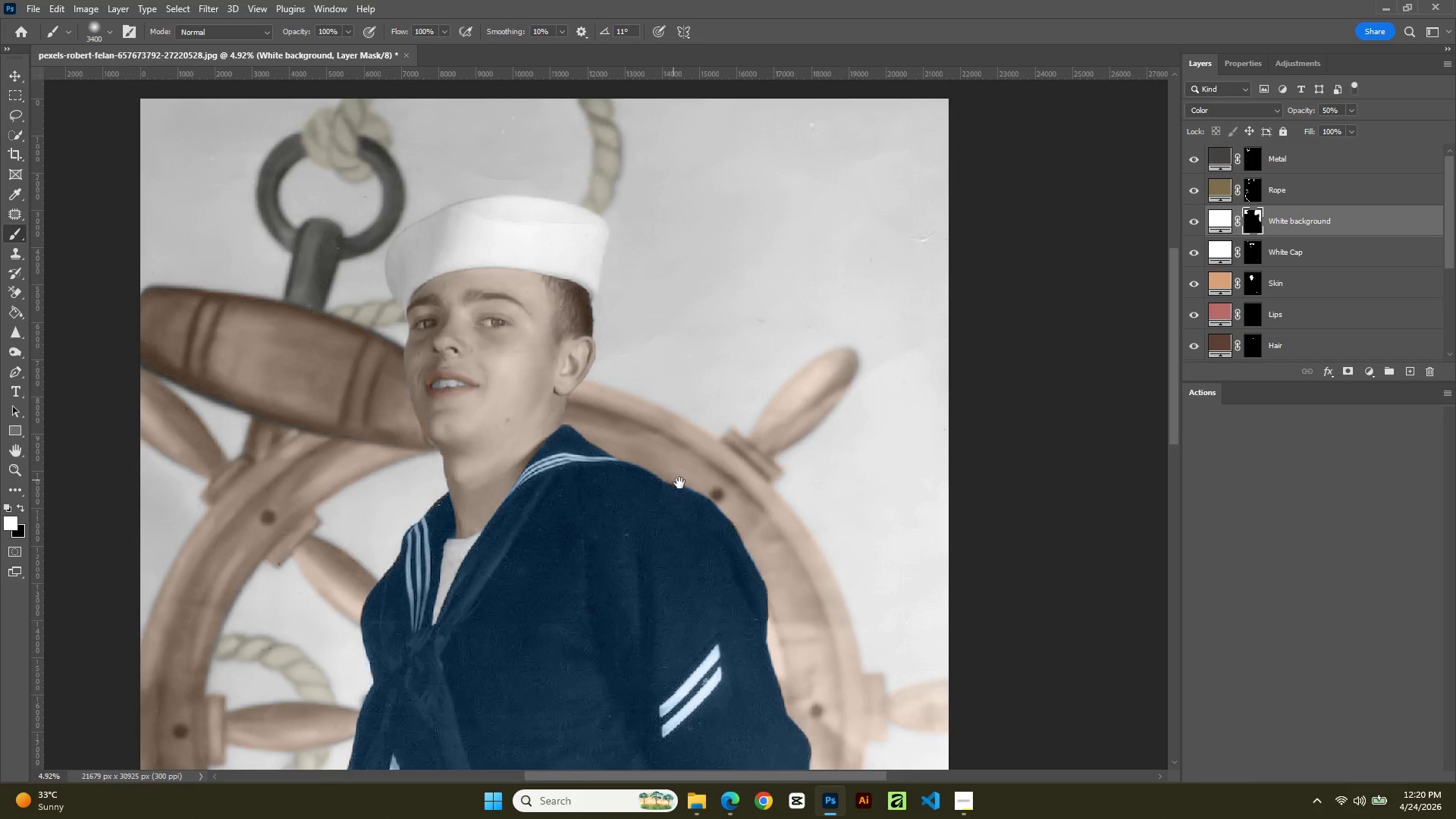 
scroll: coordinate [700, 475], scroll_direction: down, amount: 8.0
 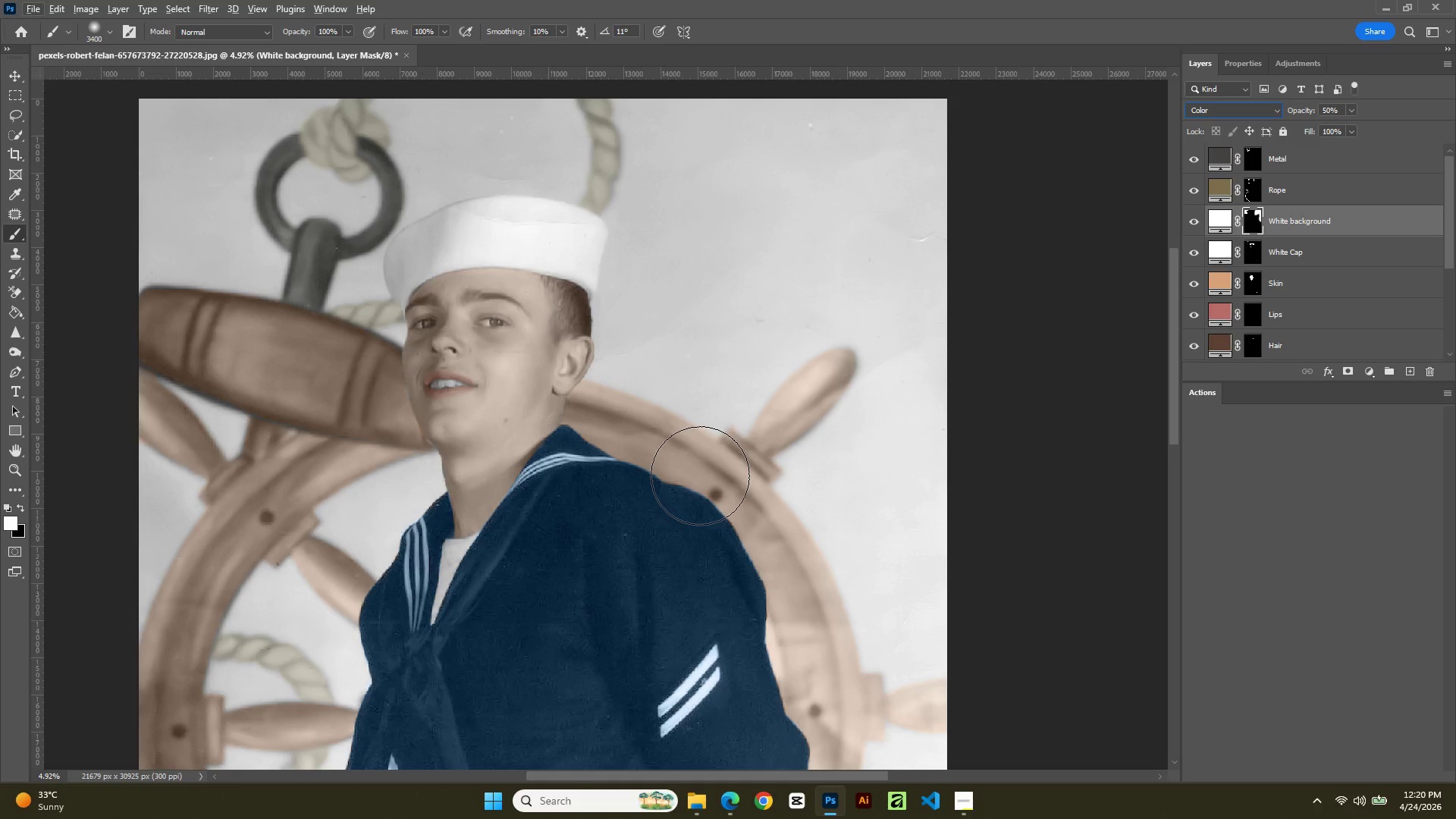 
hold_key(key=Space, duration=1.11)
 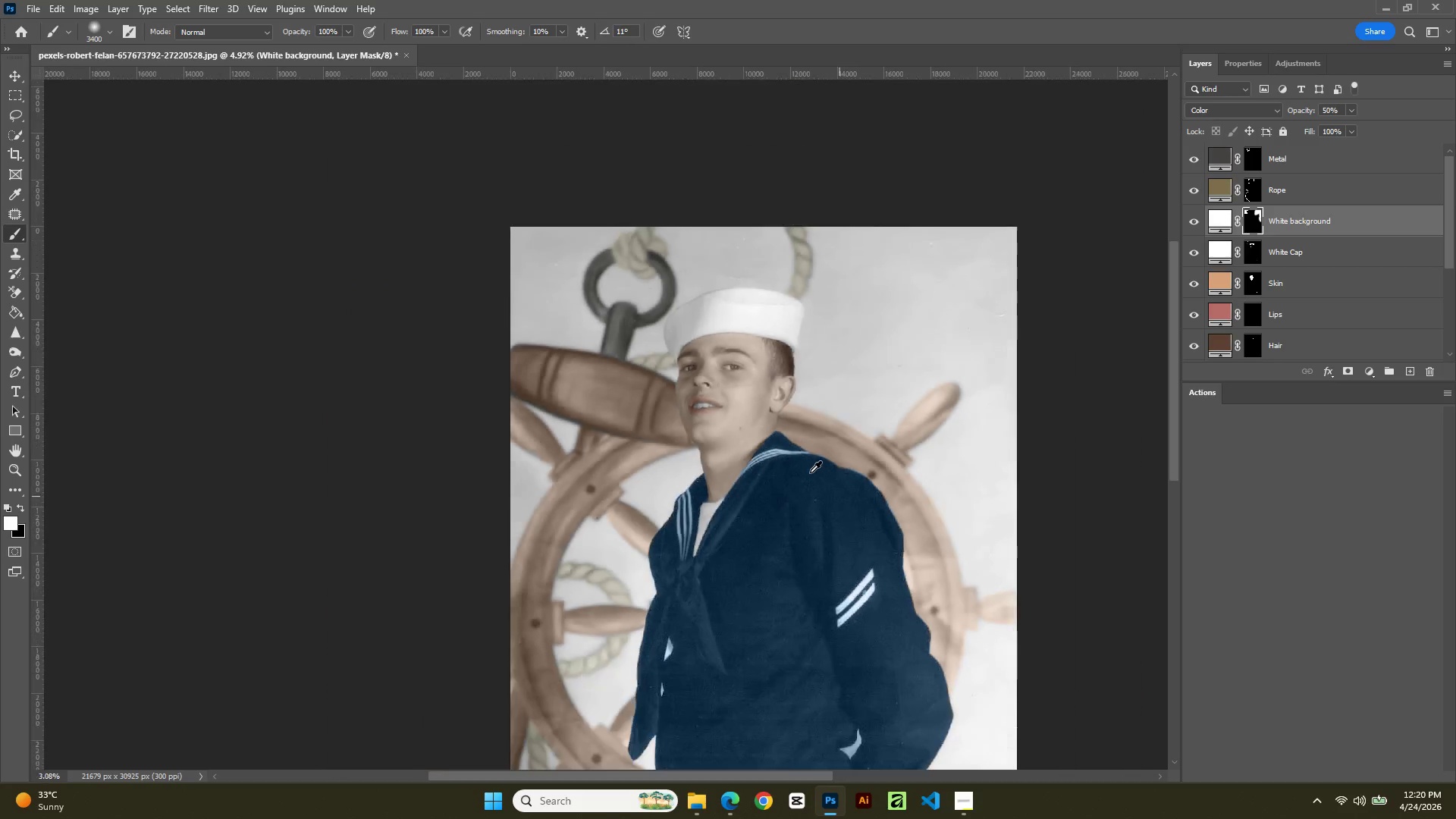 
left_click_drag(start_coordinate=[673, 481], to_coordinate=[830, 473])
 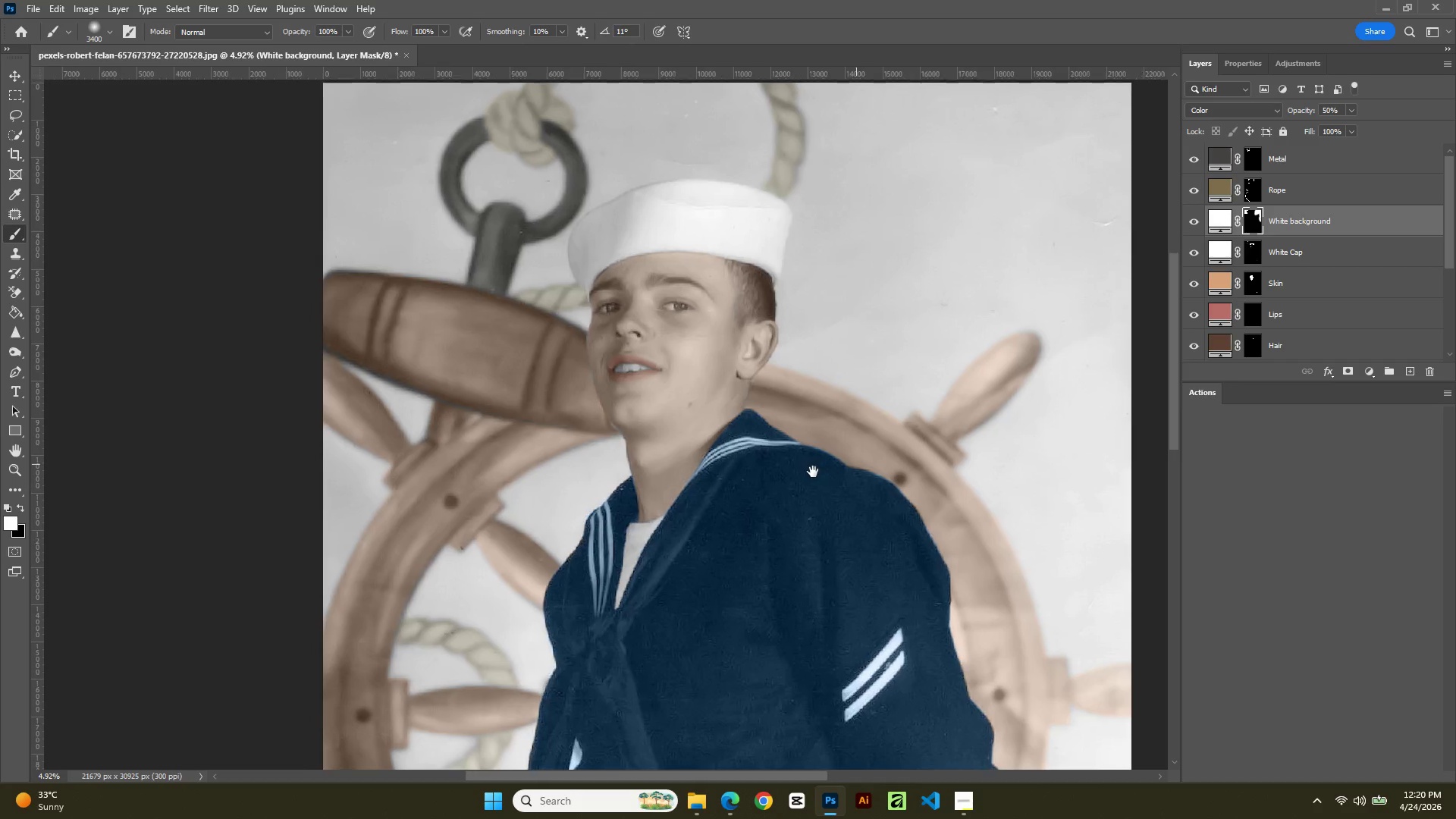 
hold_key(key=AltLeft, duration=0.8)
scroll: coordinate [798, 474], scroll_direction: down, amount: 8.0
 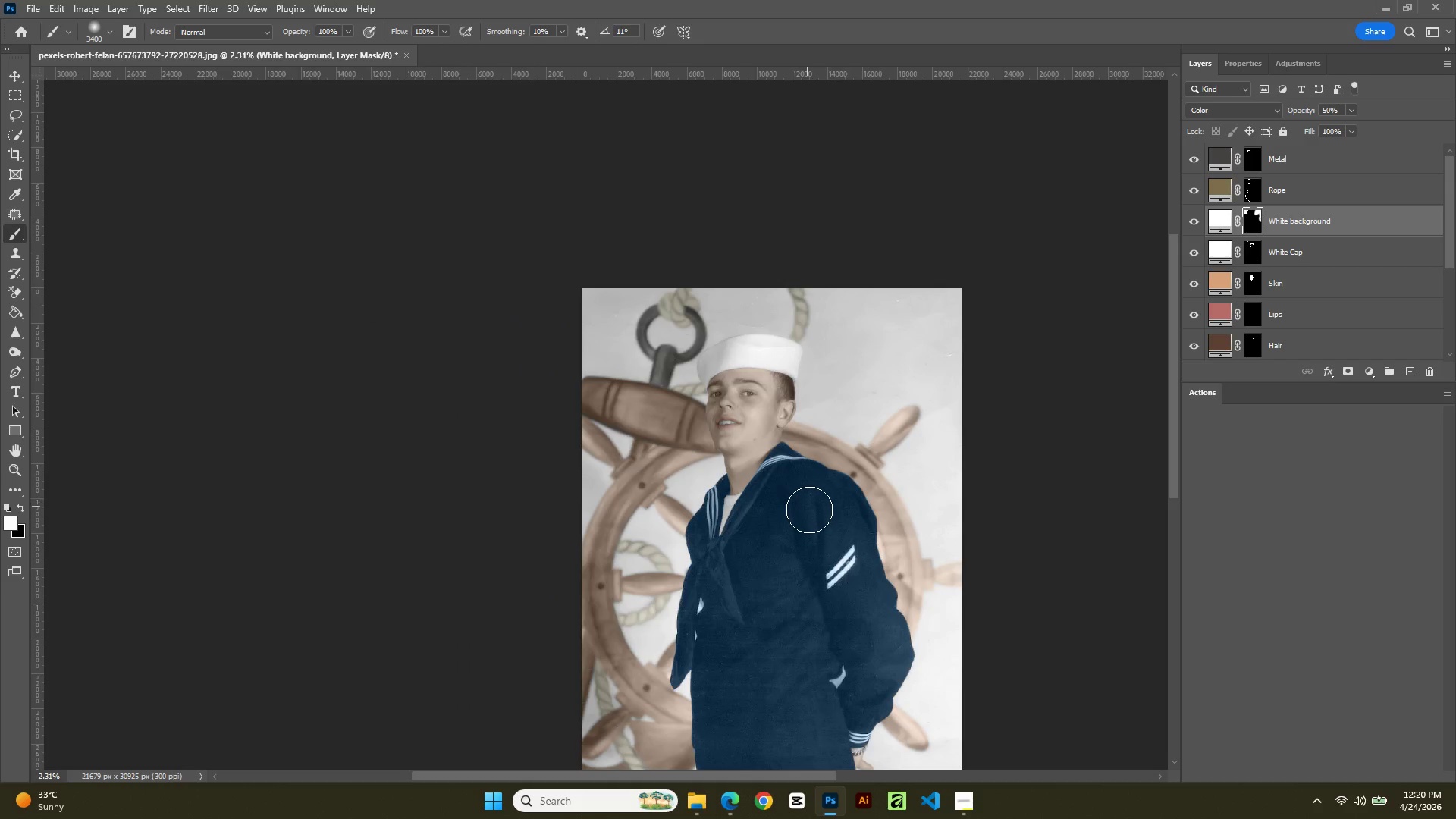 
hold_key(key=AltLeft, duration=1.05)
scroll: coordinate [802, 490], scroll_direction: up, amount: 13.0
 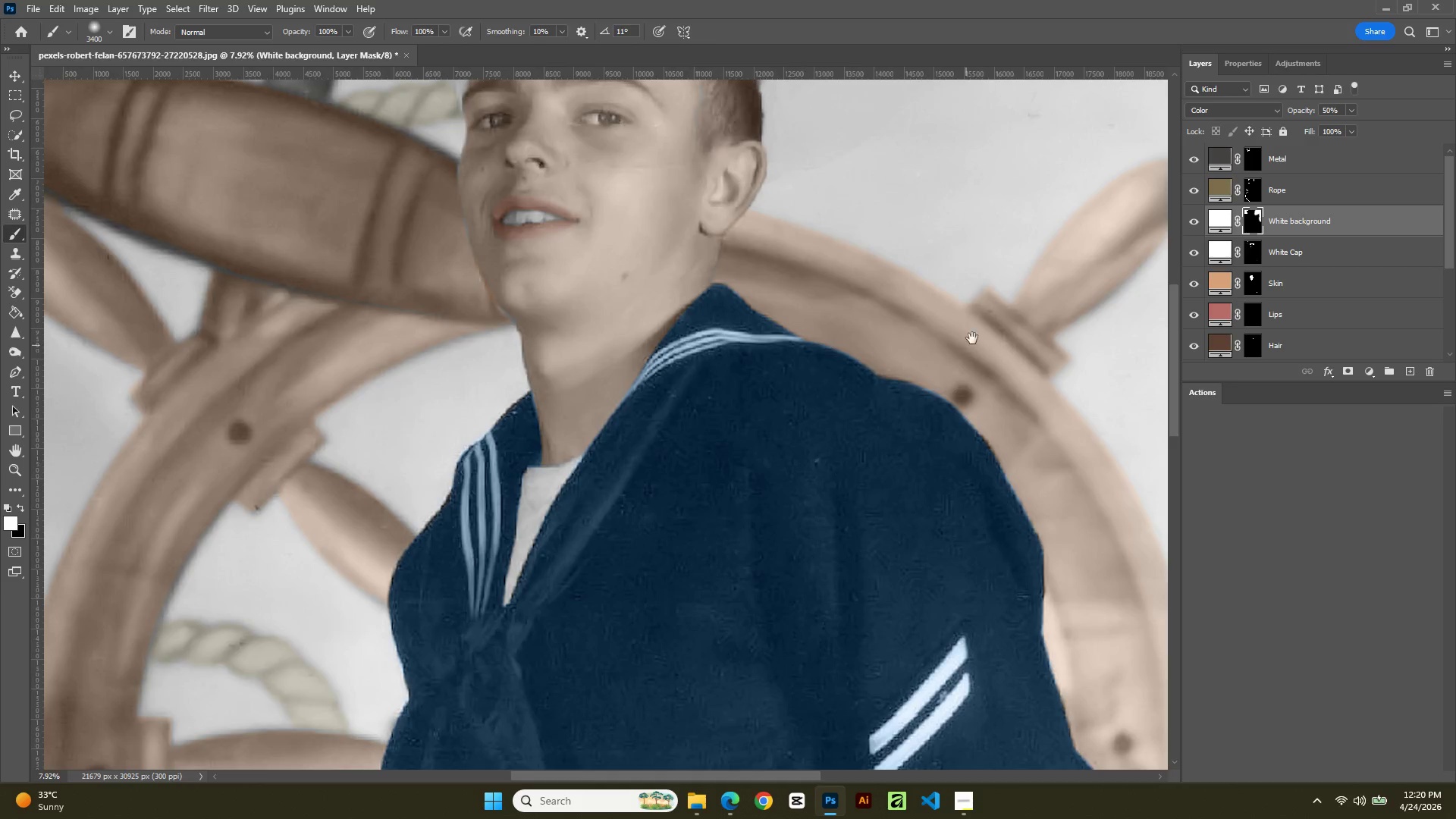 
hold_key(key=Space, duration=0.89)
 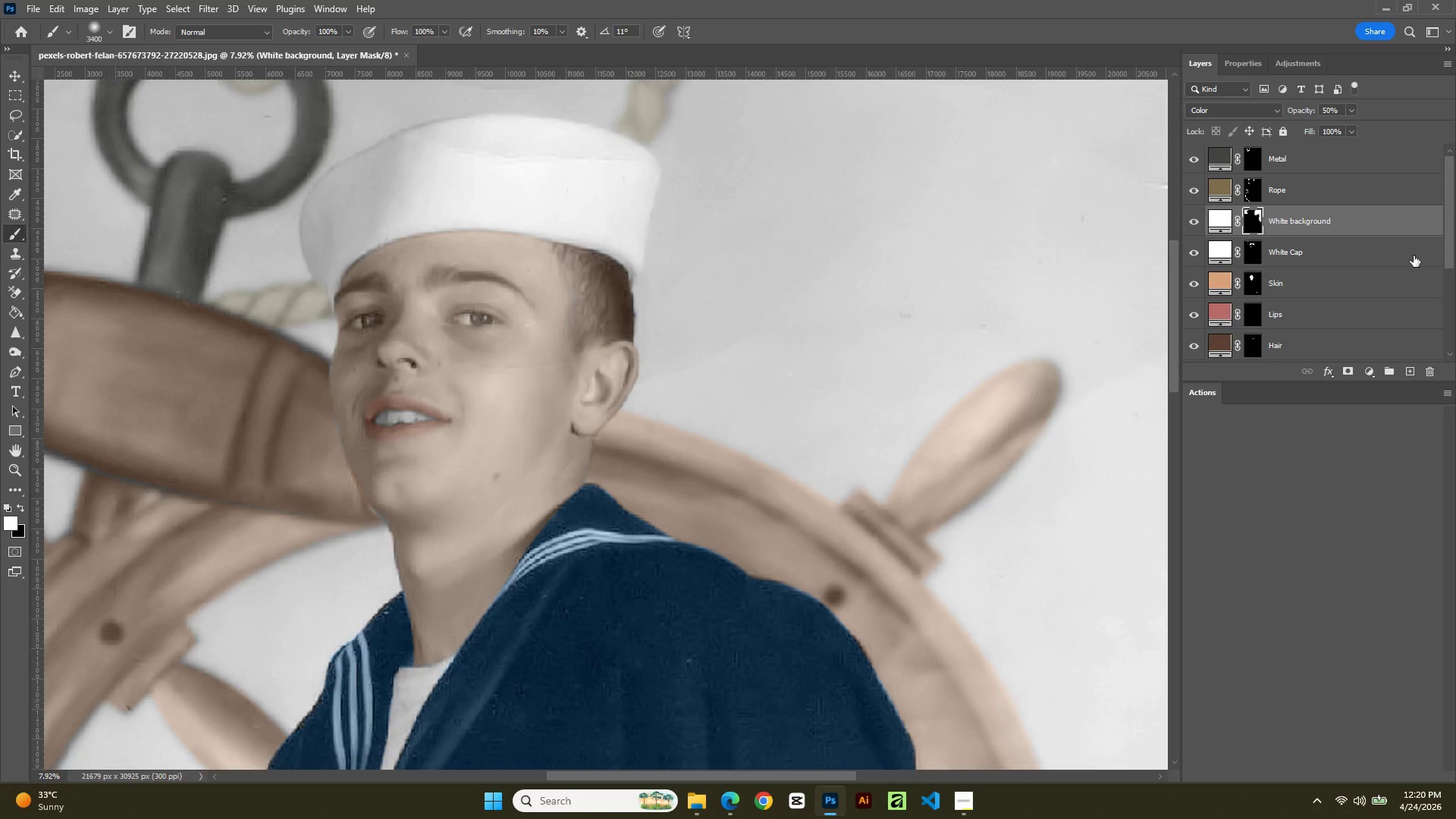 
left_click_drag(start_coordinate=[964, 318], to_coordinate=[836, 531])
 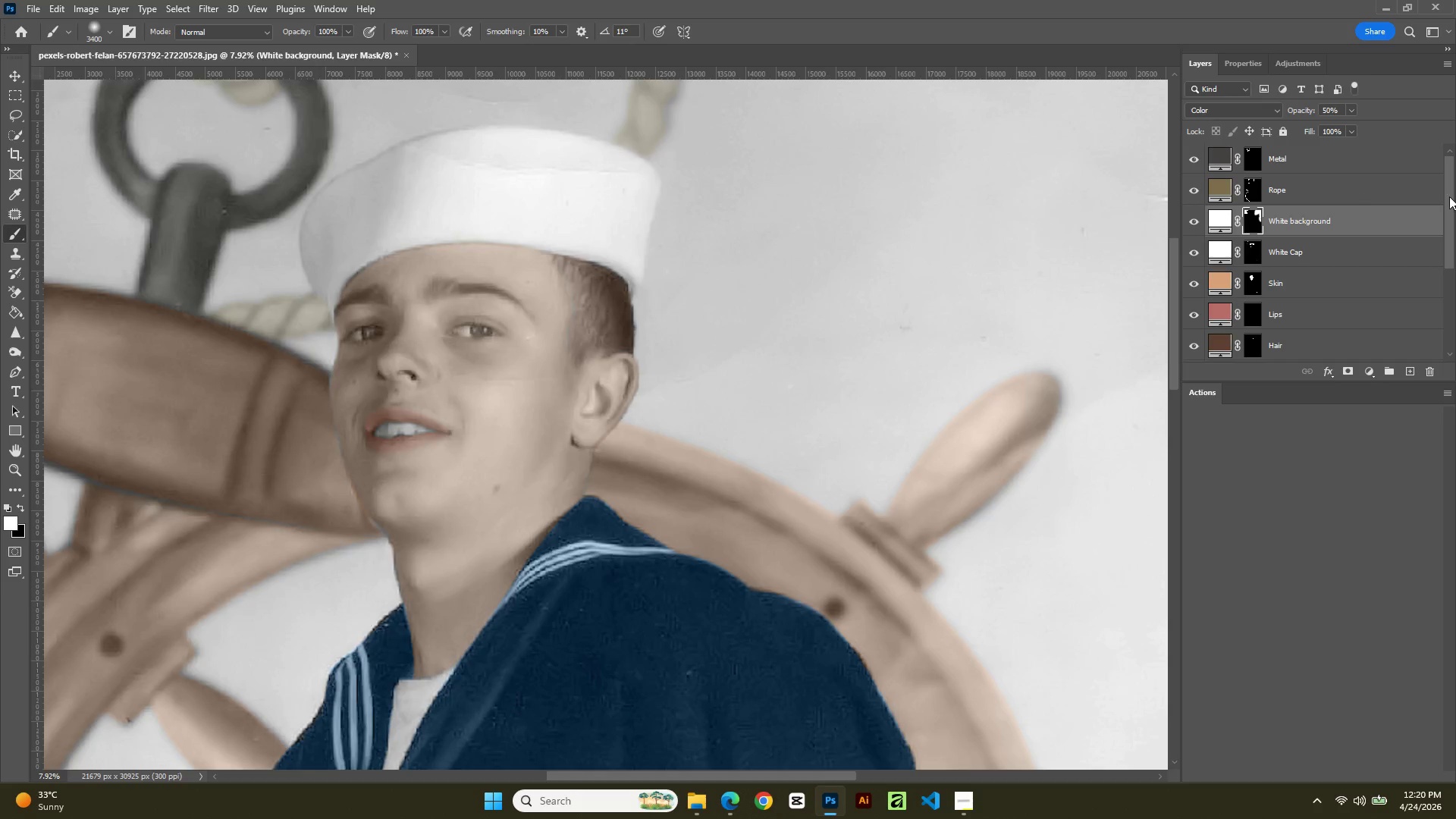 
scroll: coordinate [1407, 269], scroll_direction: down, amount: 7.0
 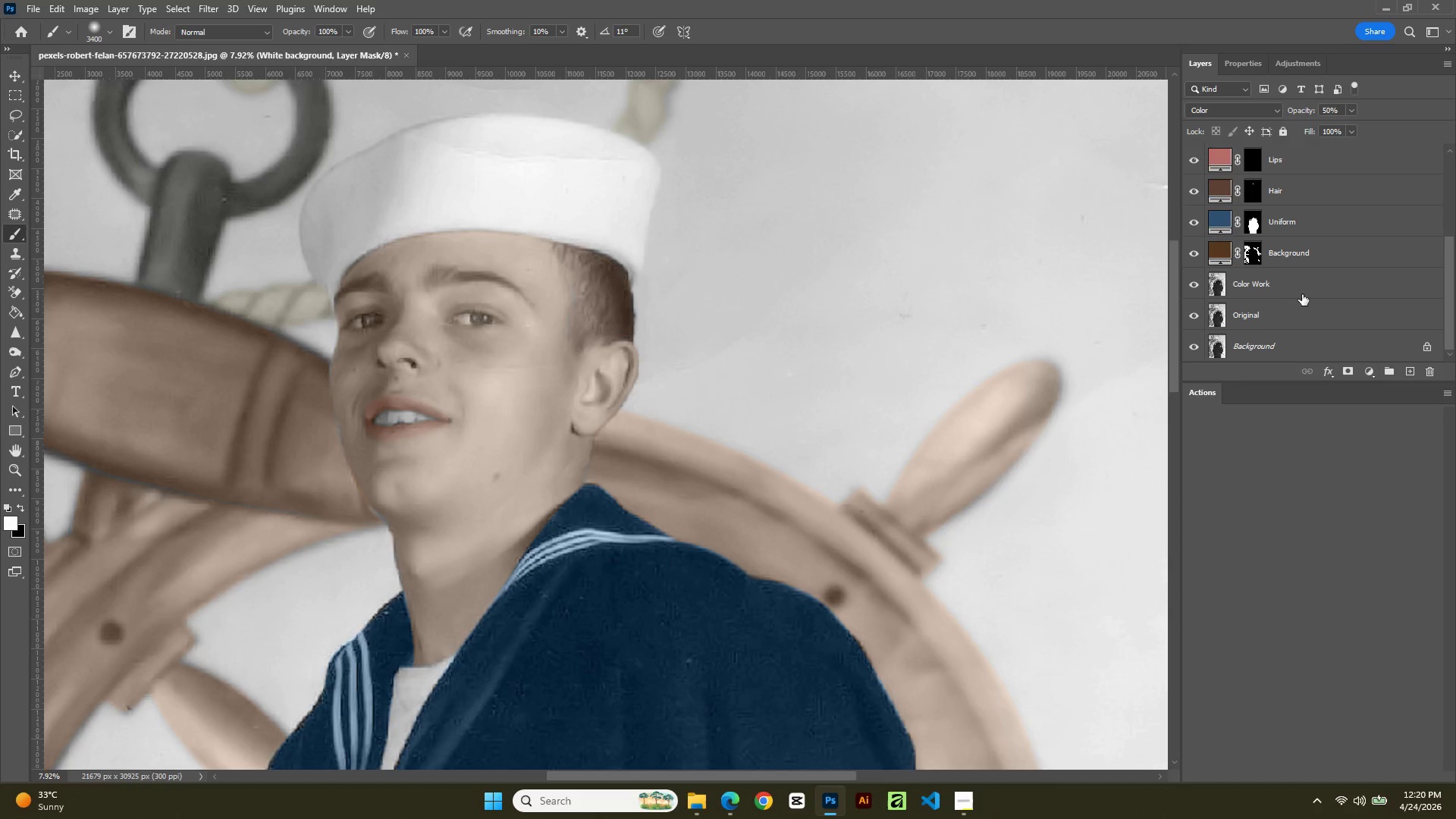 
left_click([1302, 294])
 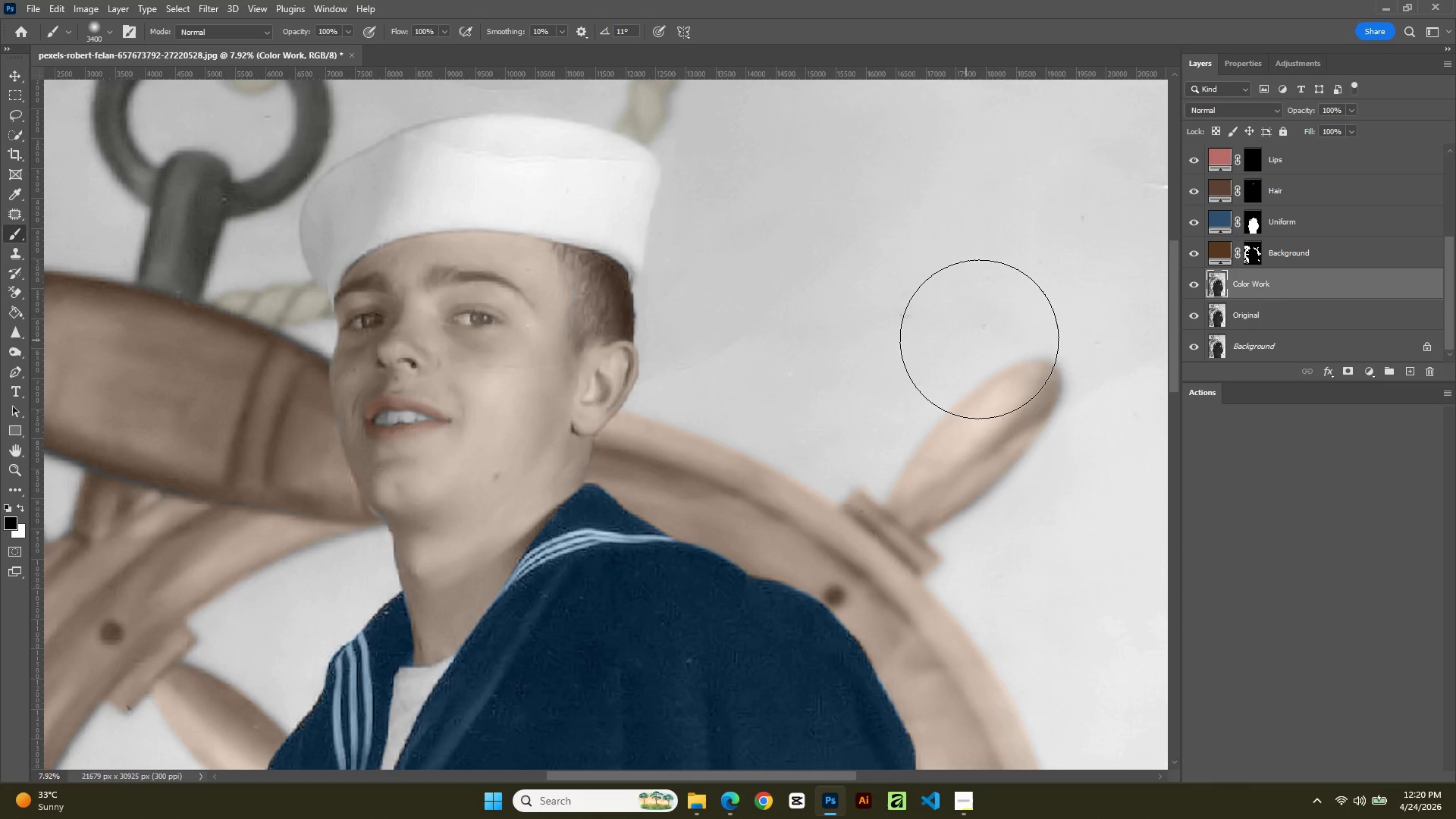 
hold_key(key=Space, duration=1.34)
 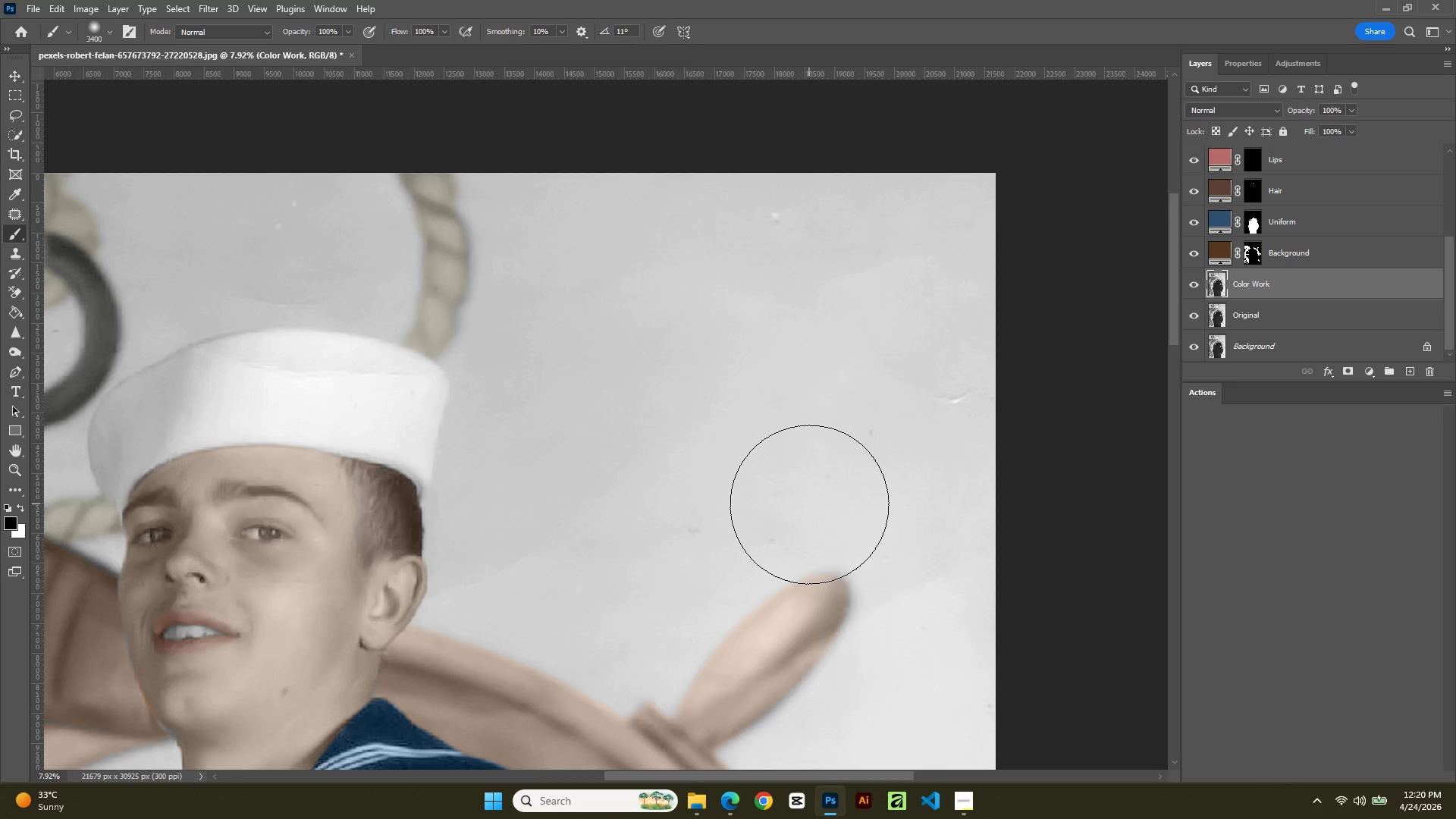 
left_click_drag(start_coordinate=[1037, 306], to_coordinate=[826, 520])
 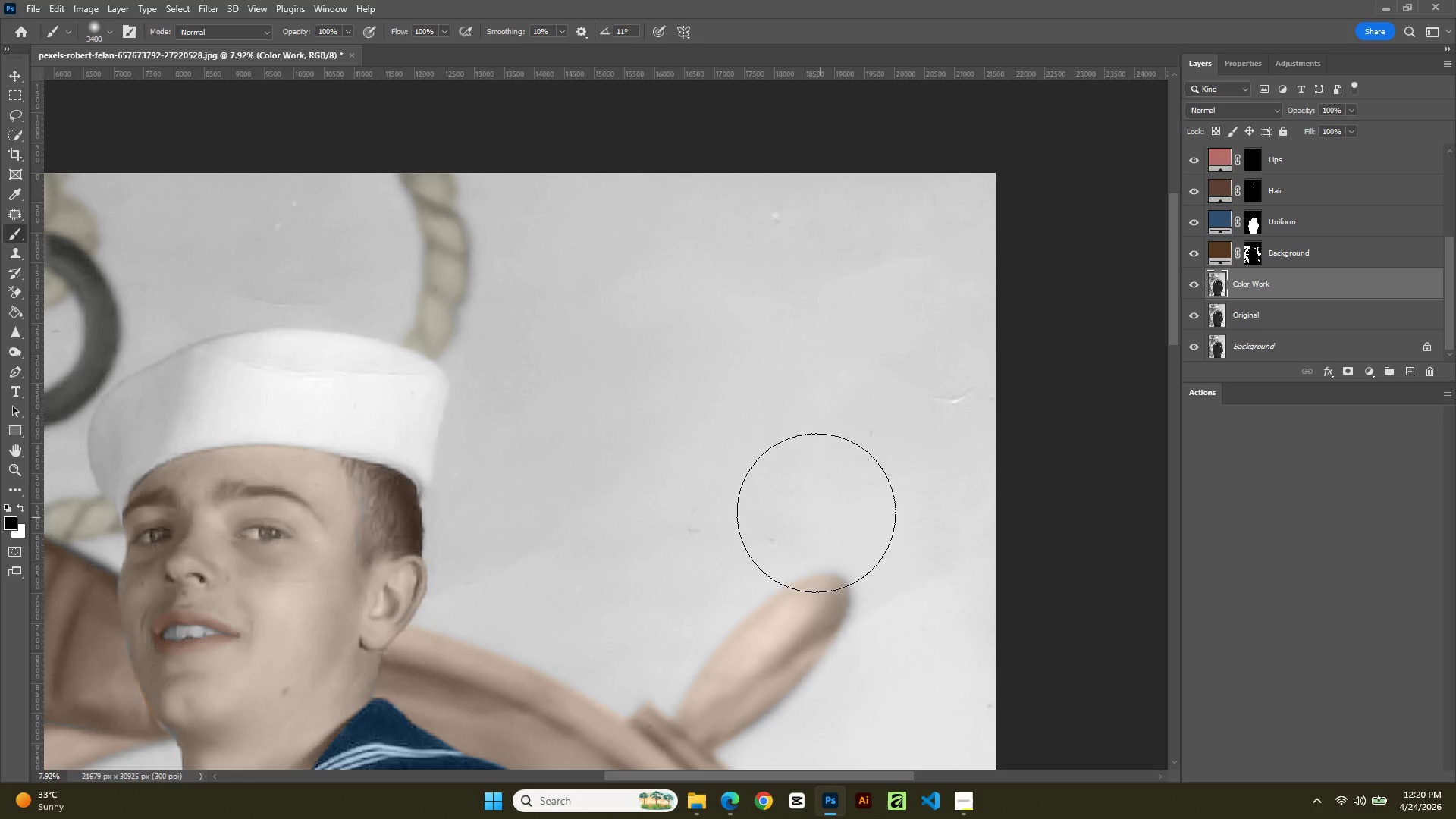 
hold_key(key=Space, duration=21.98)
 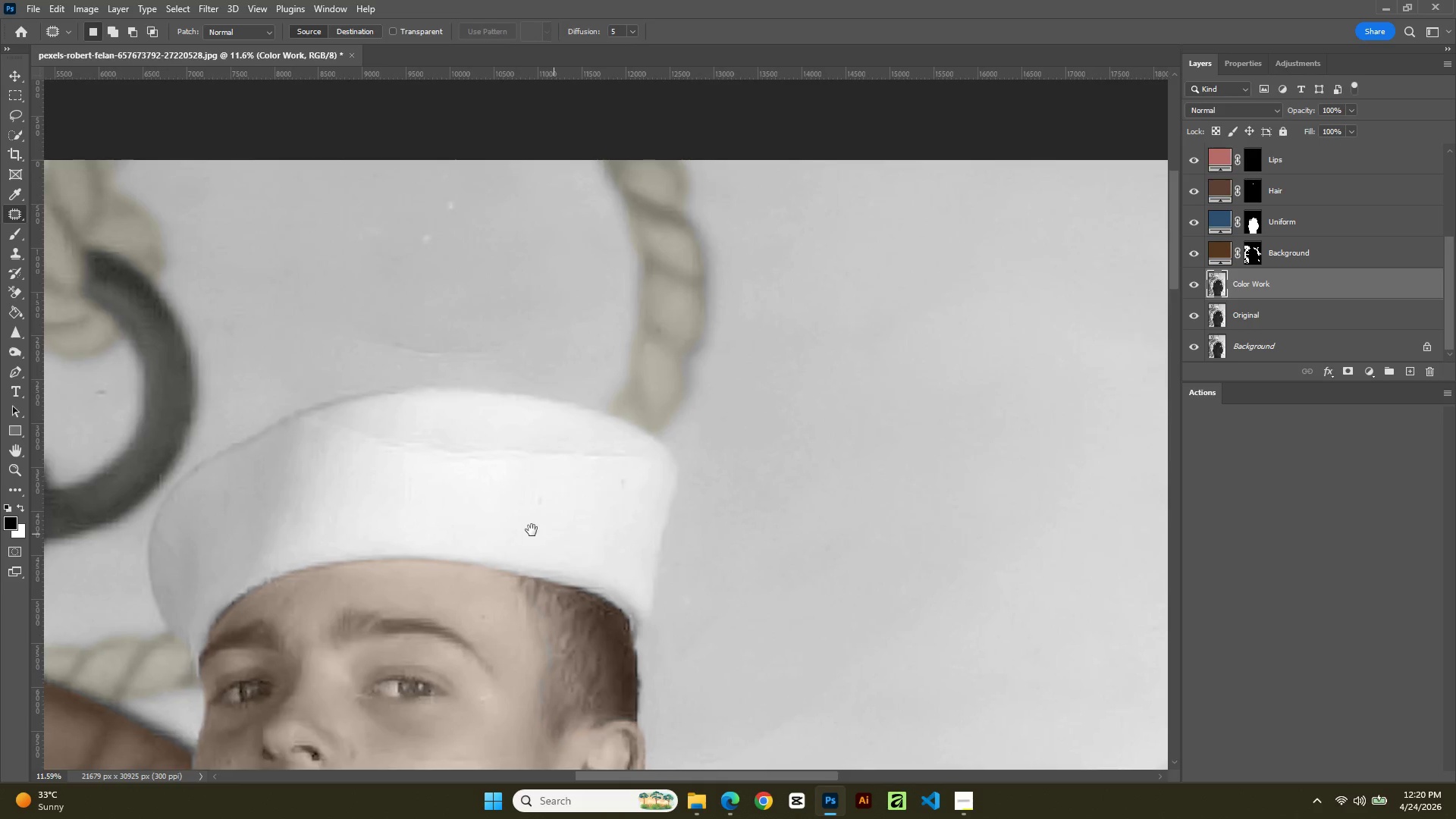 
key(J)
 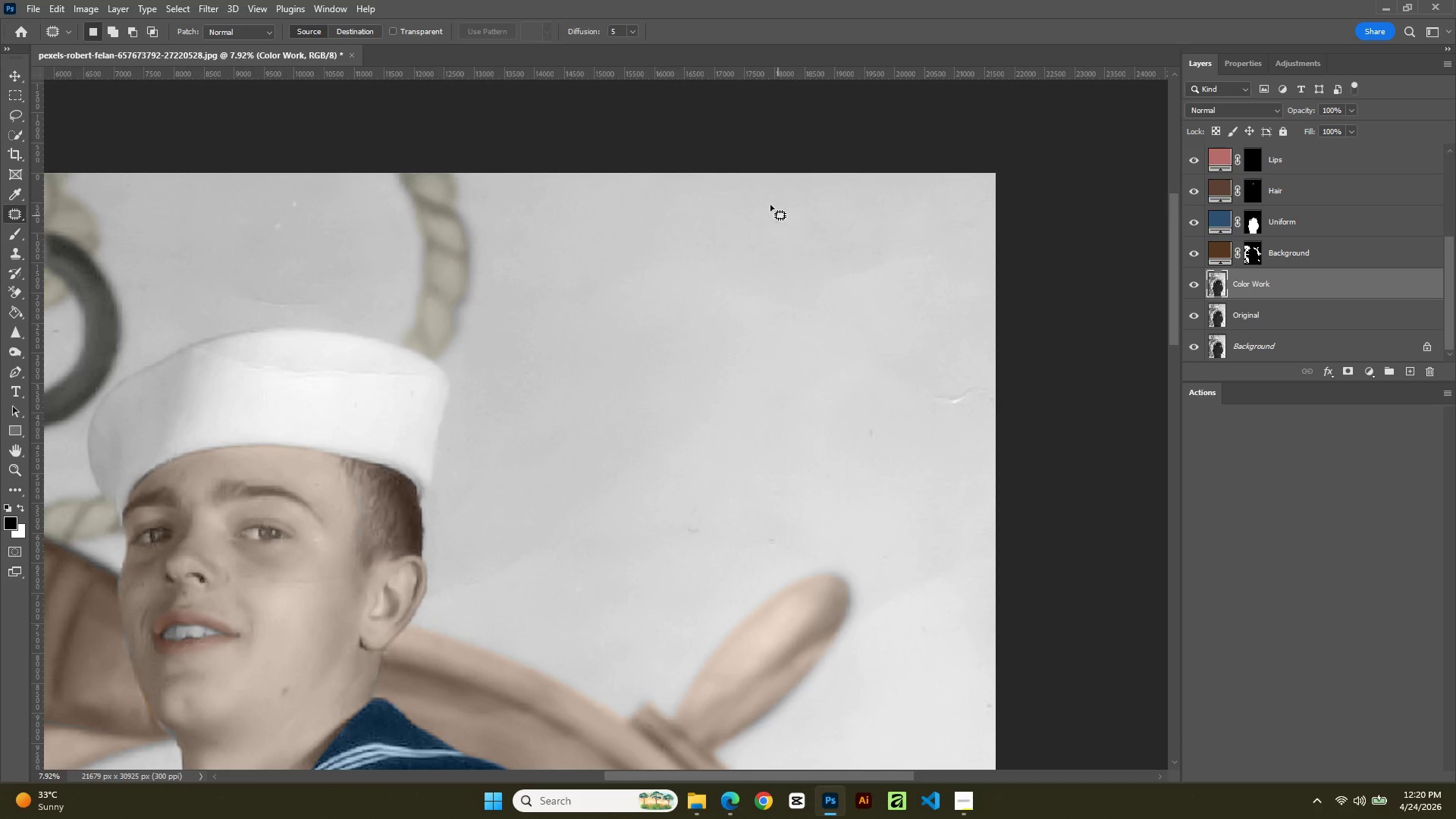 
left_click_drag(start_coordinate=[770, 196], to_coordinate=[787, 199])
 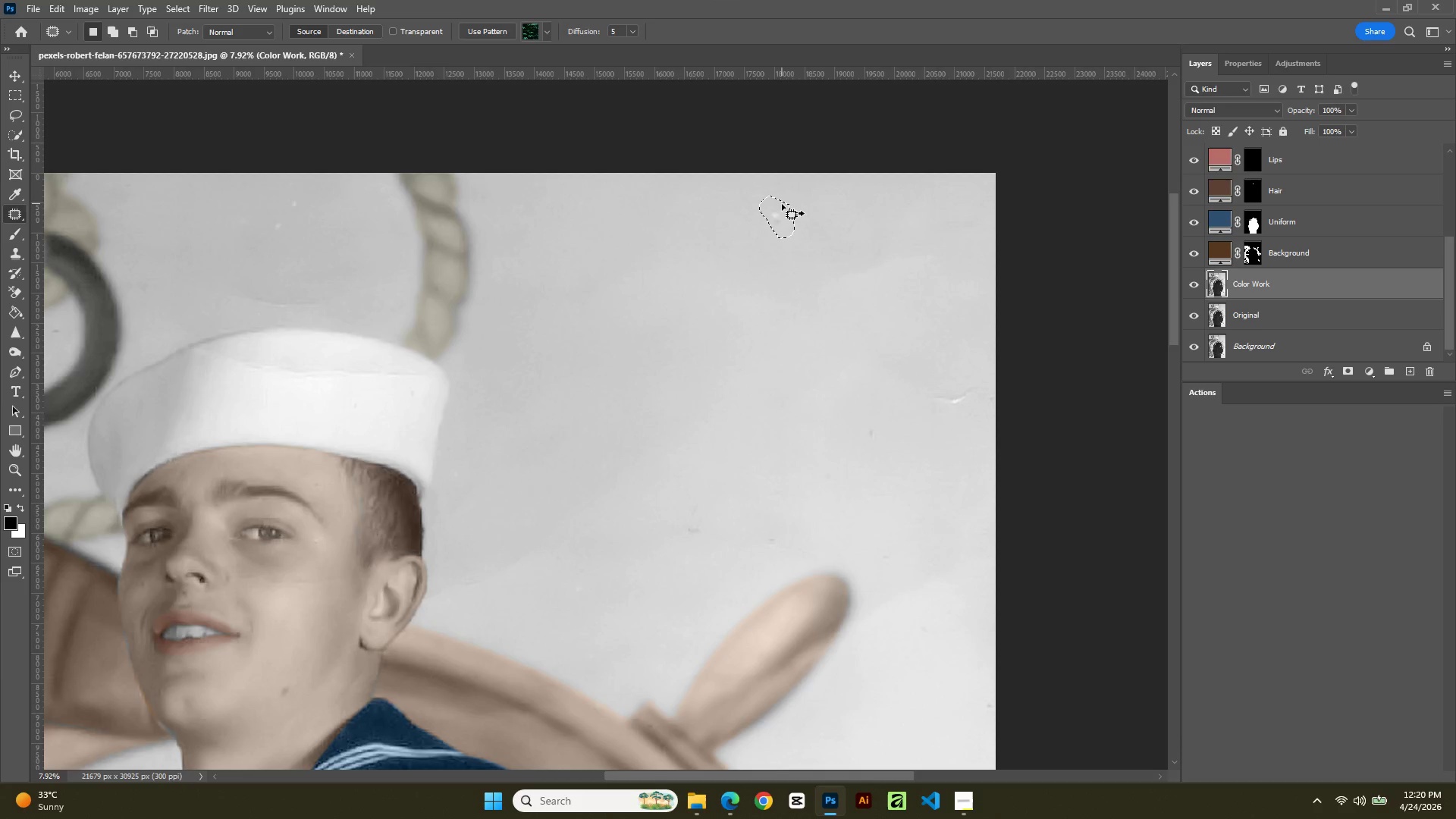 
left_click_drag(start_coordinate=[781, 206], to_coordinate=[764, 246])
 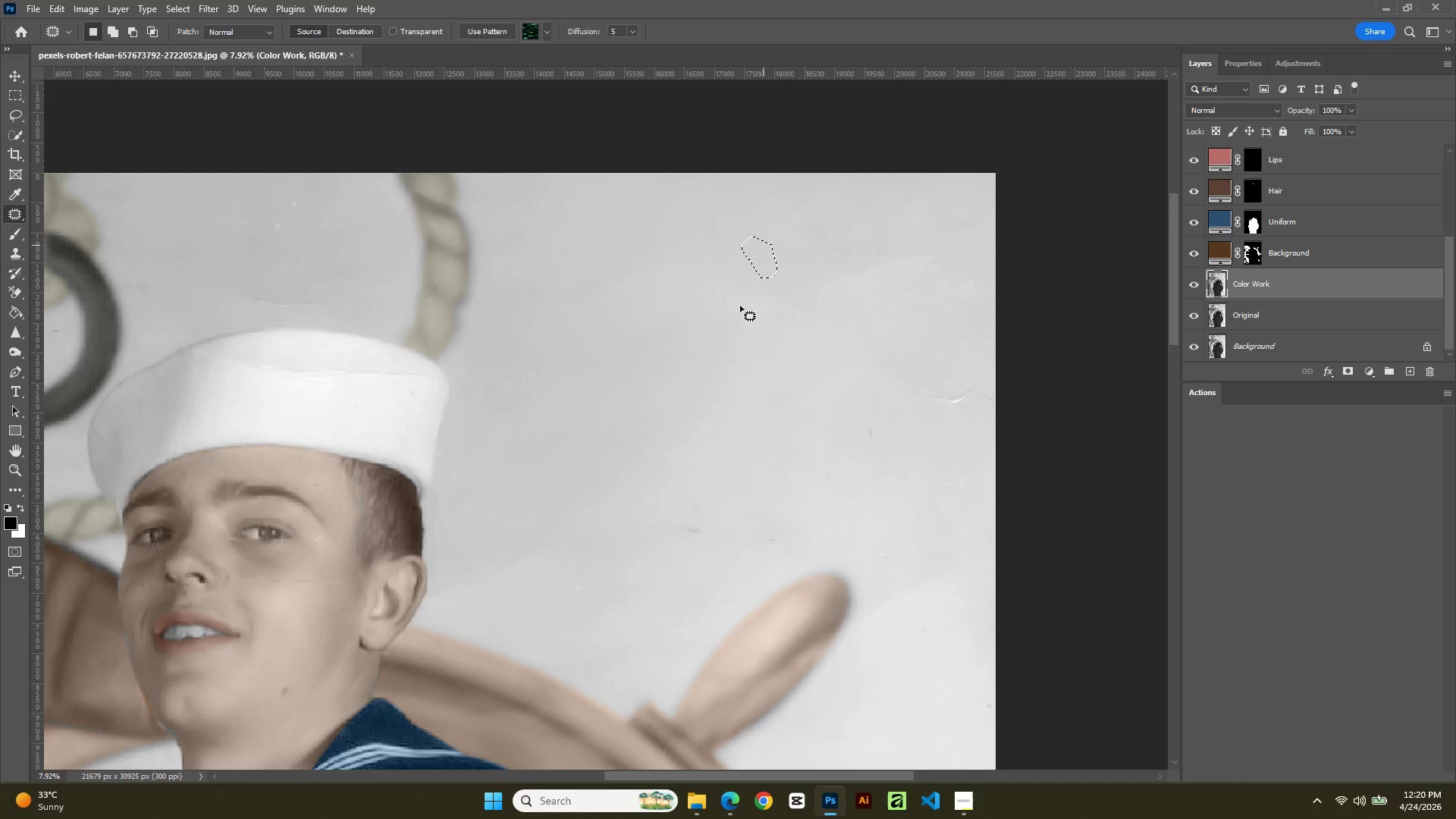 
left_click([740, 306])
 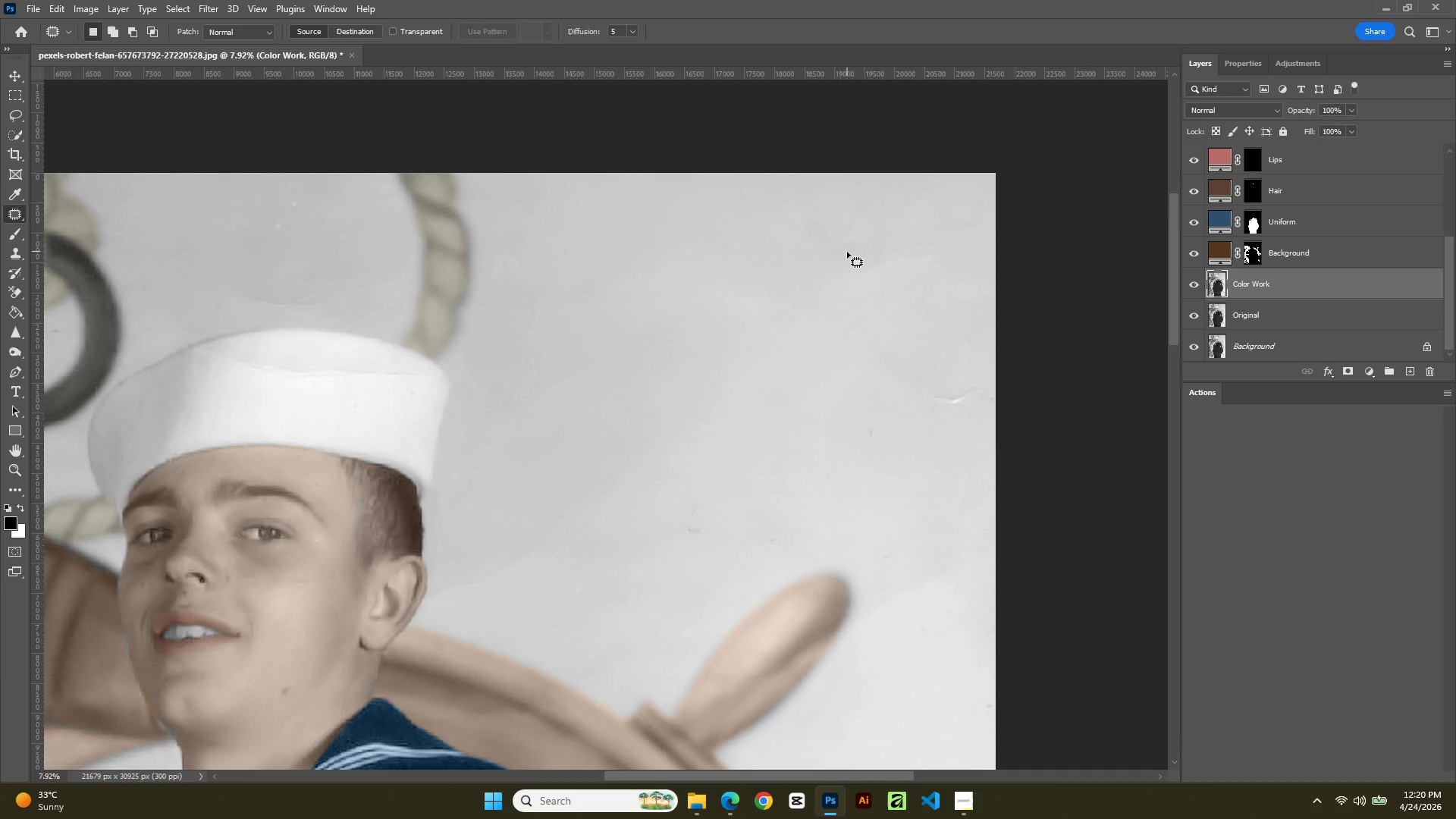 
left_click_drag(start_coordinate=[852, 258], to_coordinate=[910, 218])
 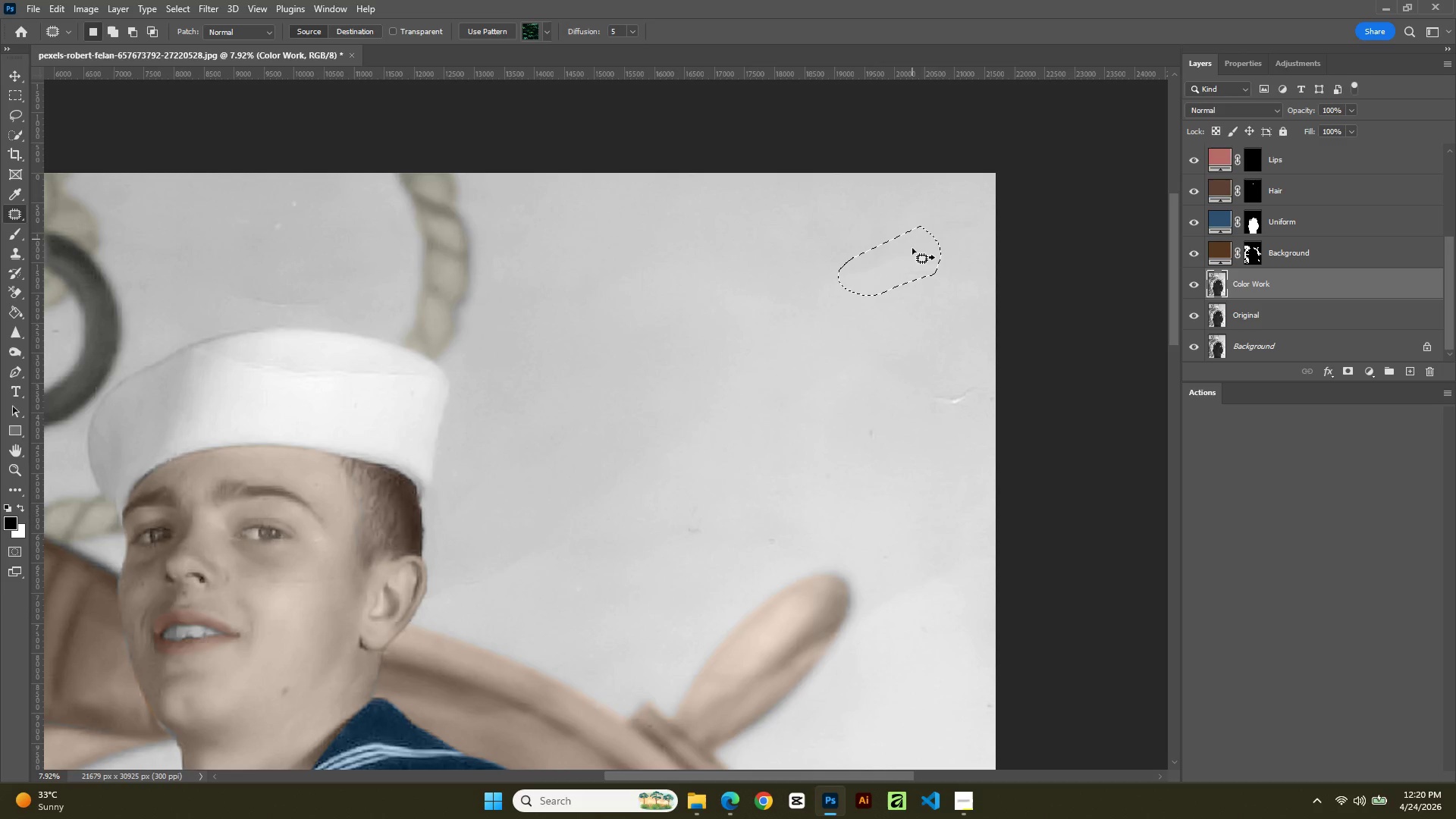 
left_click_drag(start_coordinate=[912, 249], to_coordinate=[815, 246])
 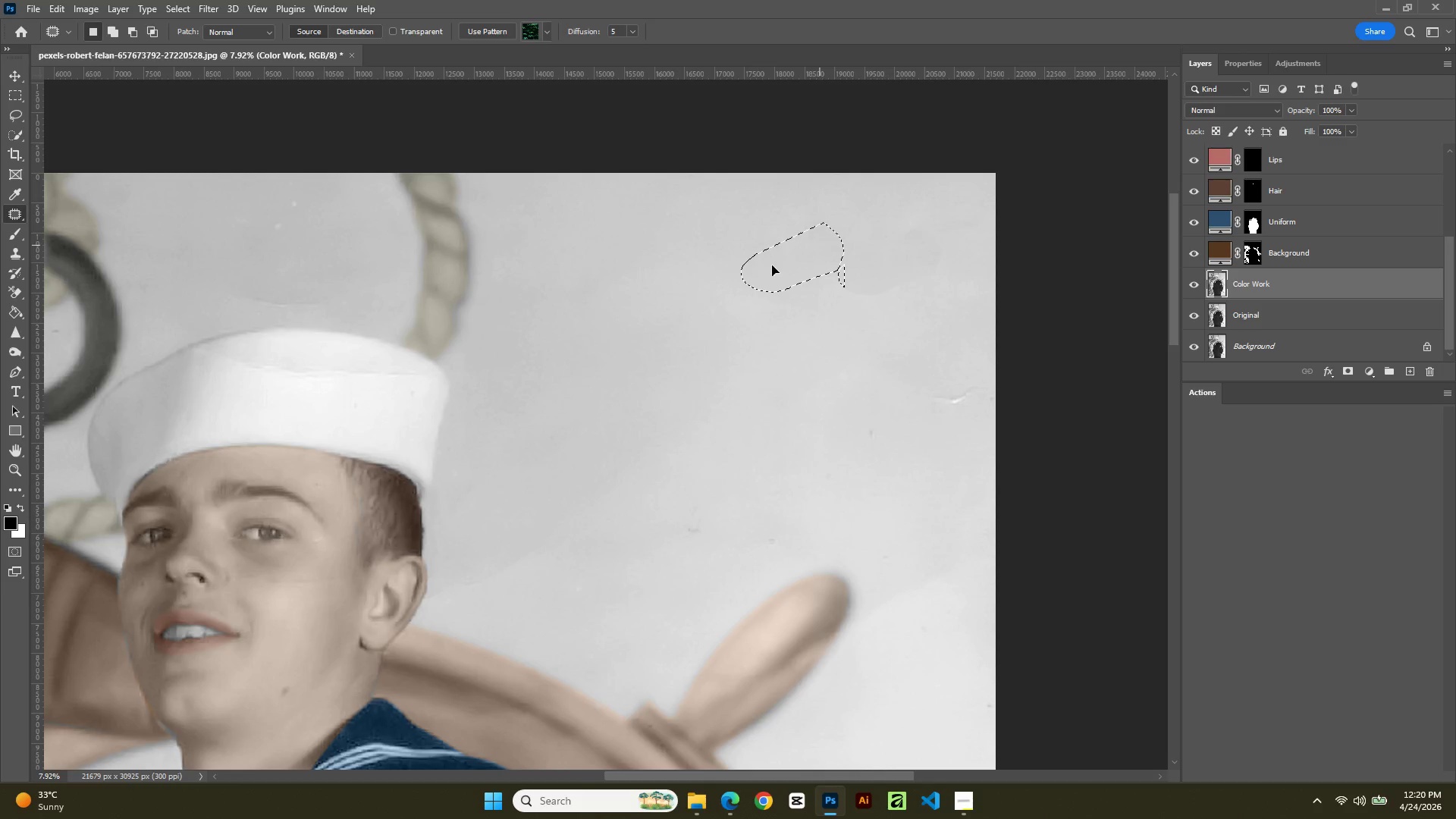 
left_click([768, 268])
 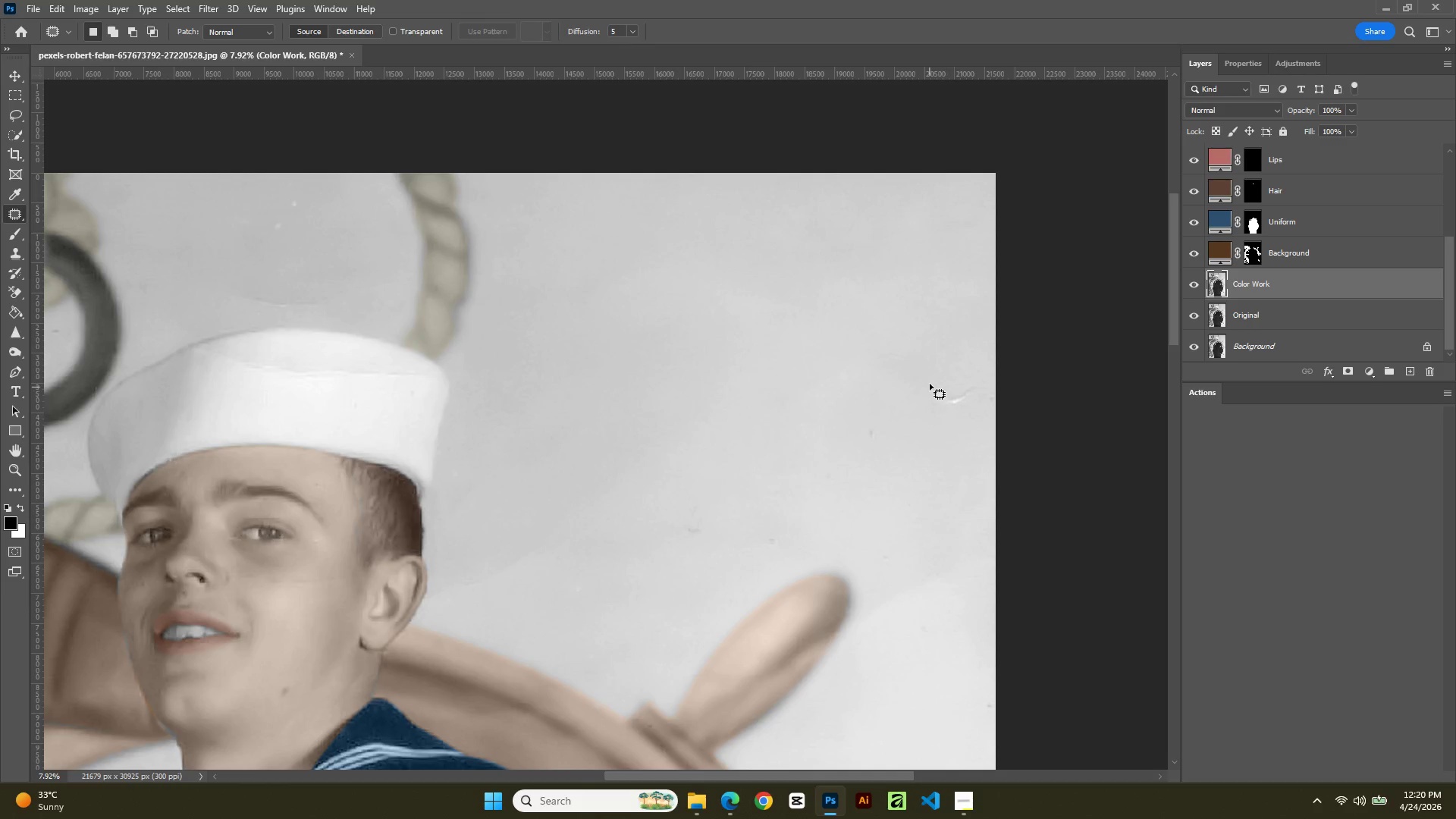 
left_click_drag(start_coordinate=[934, 378], to_coordinate=[949, 367])
 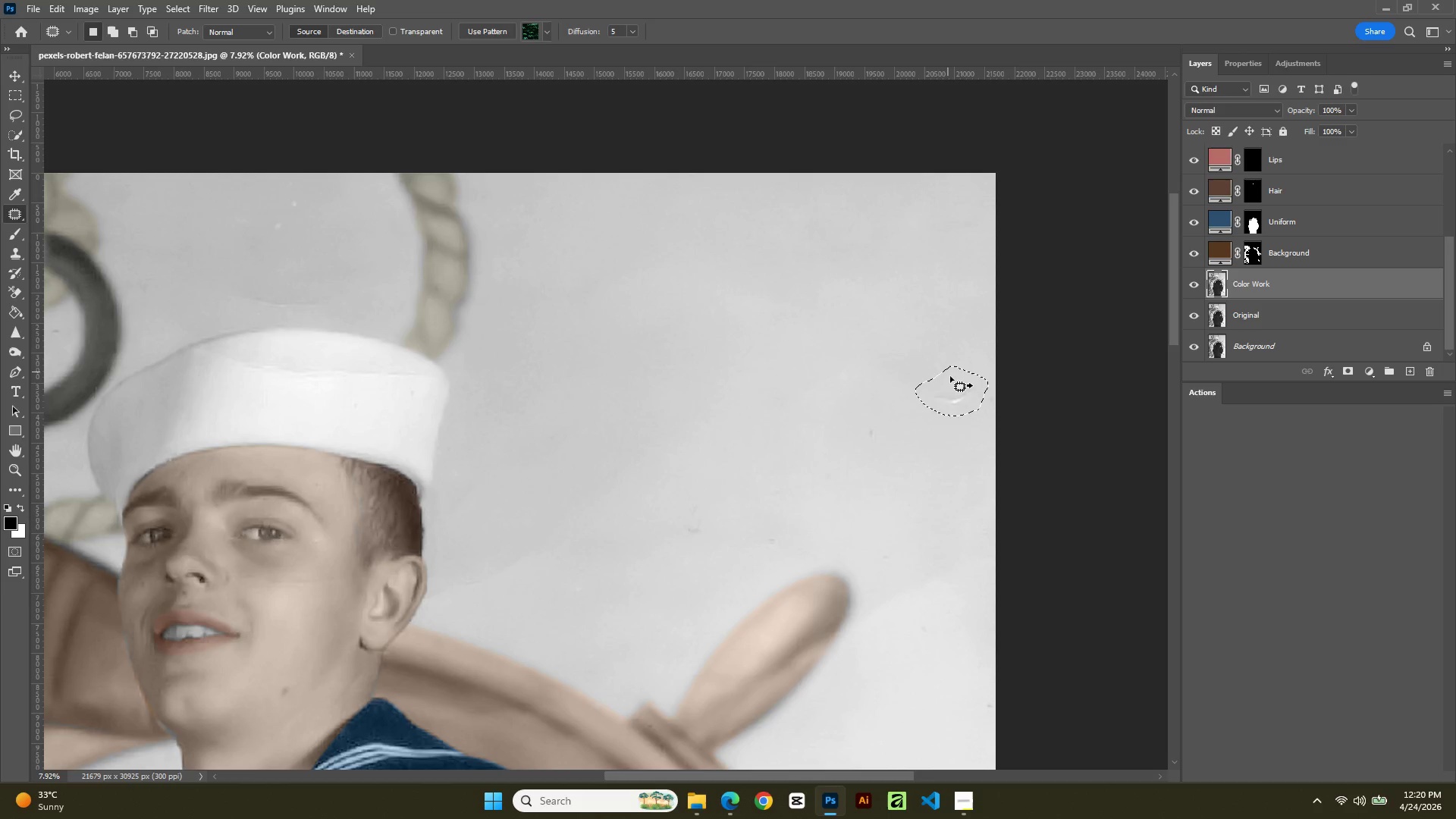 
left_click_drag(start_coordinate=[950, 377], to_coordinate=[915, 344])
 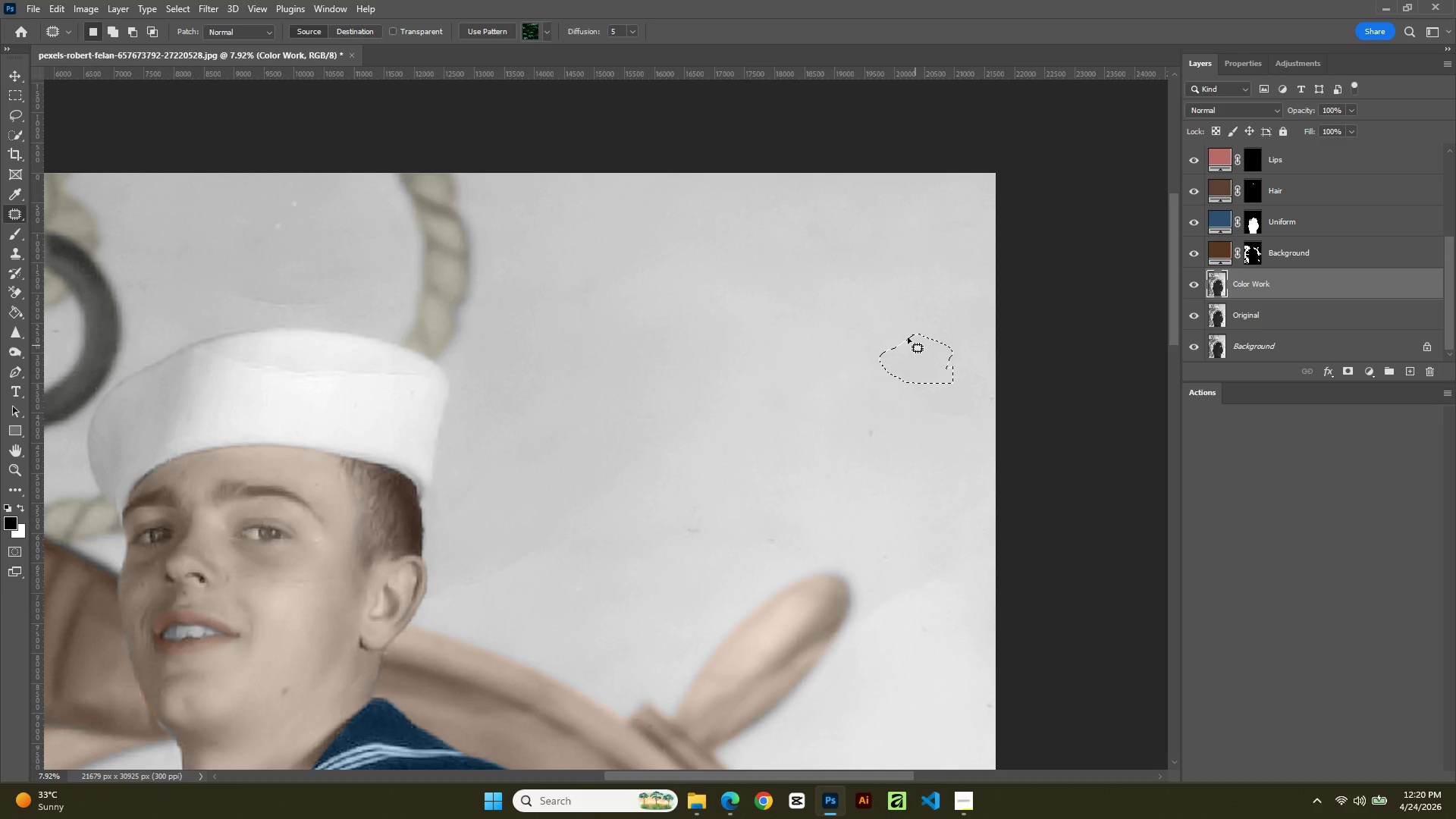 
left_click([908, 337])
 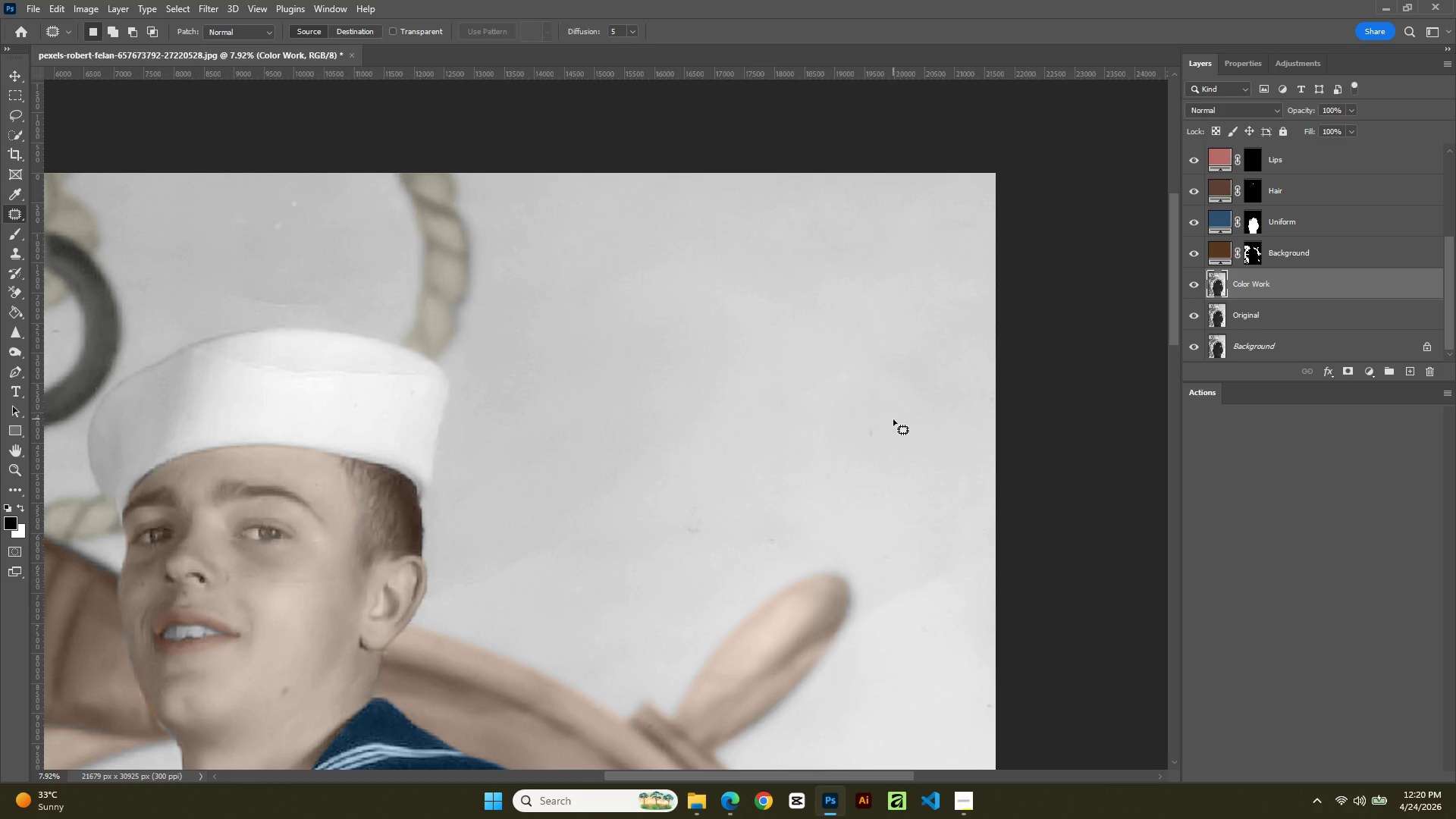 
left_click_drag(start_coordinate=[886, 419], to_coordinate=[890, 413])
 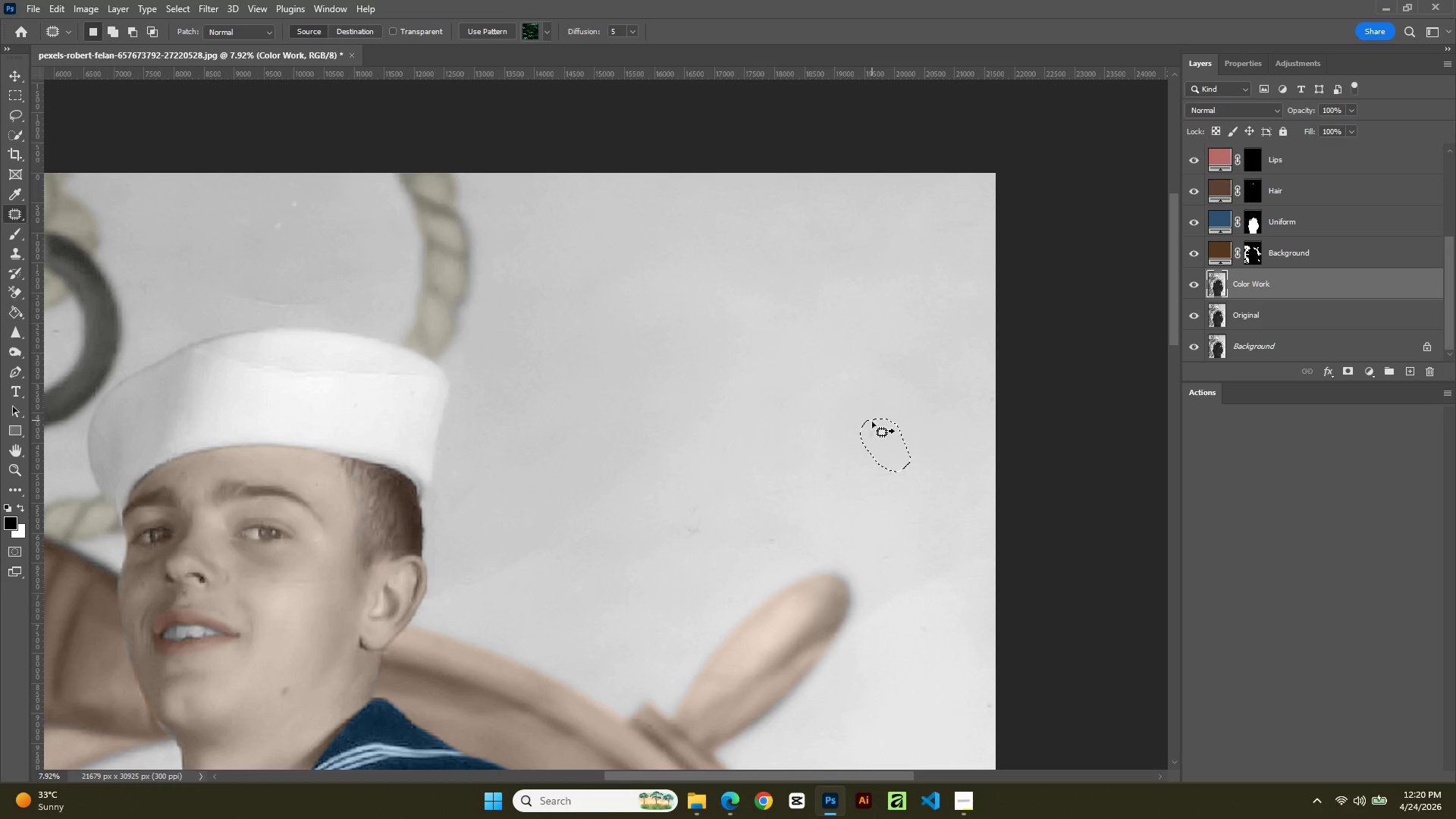 
left_click_drag(start_coordinate=[872, 422], to_coordinate=[875, 361])
 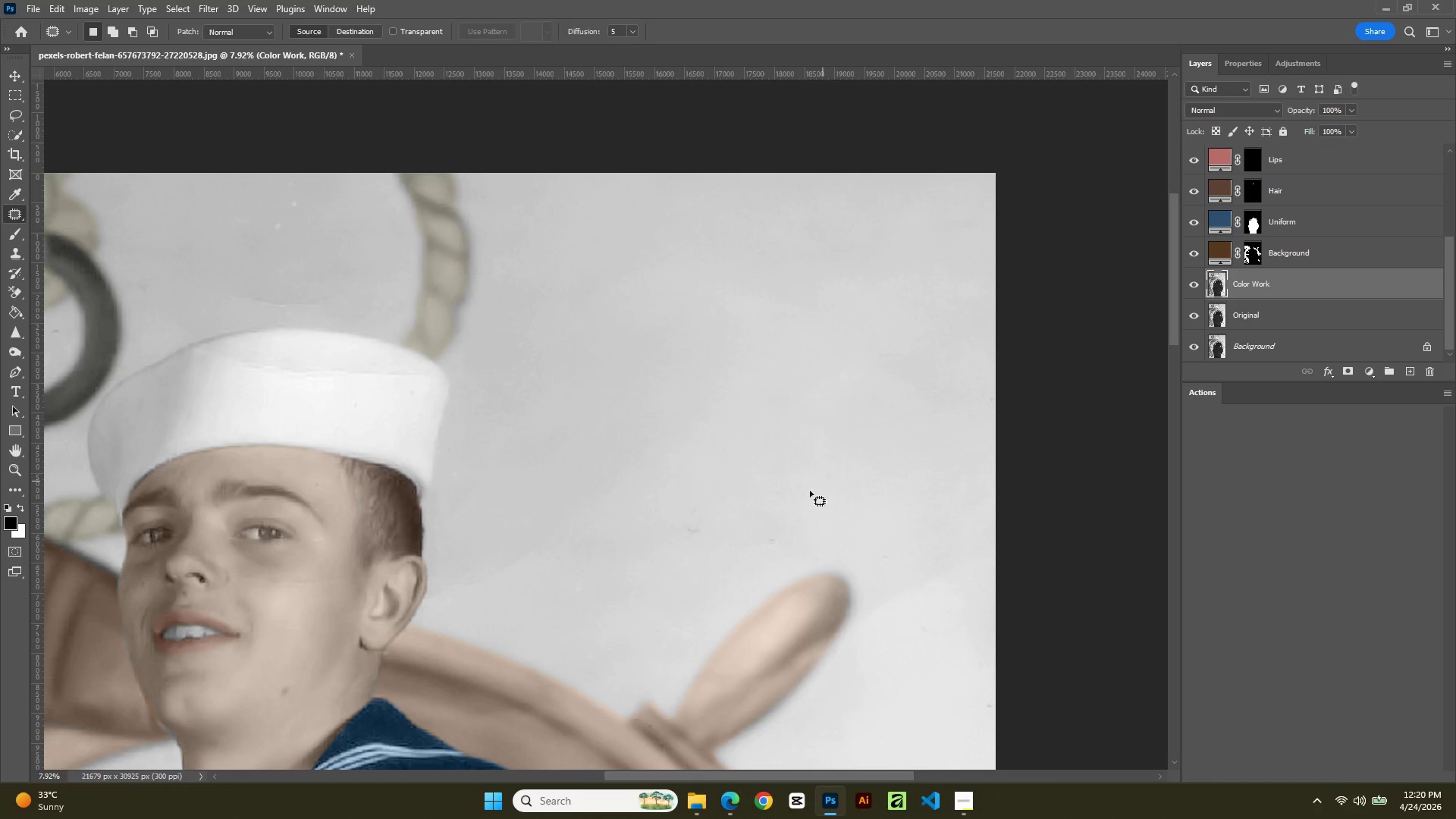 
left_click_drag(start_coordinate=[798, 500], to_coordinate=[803, 519])
 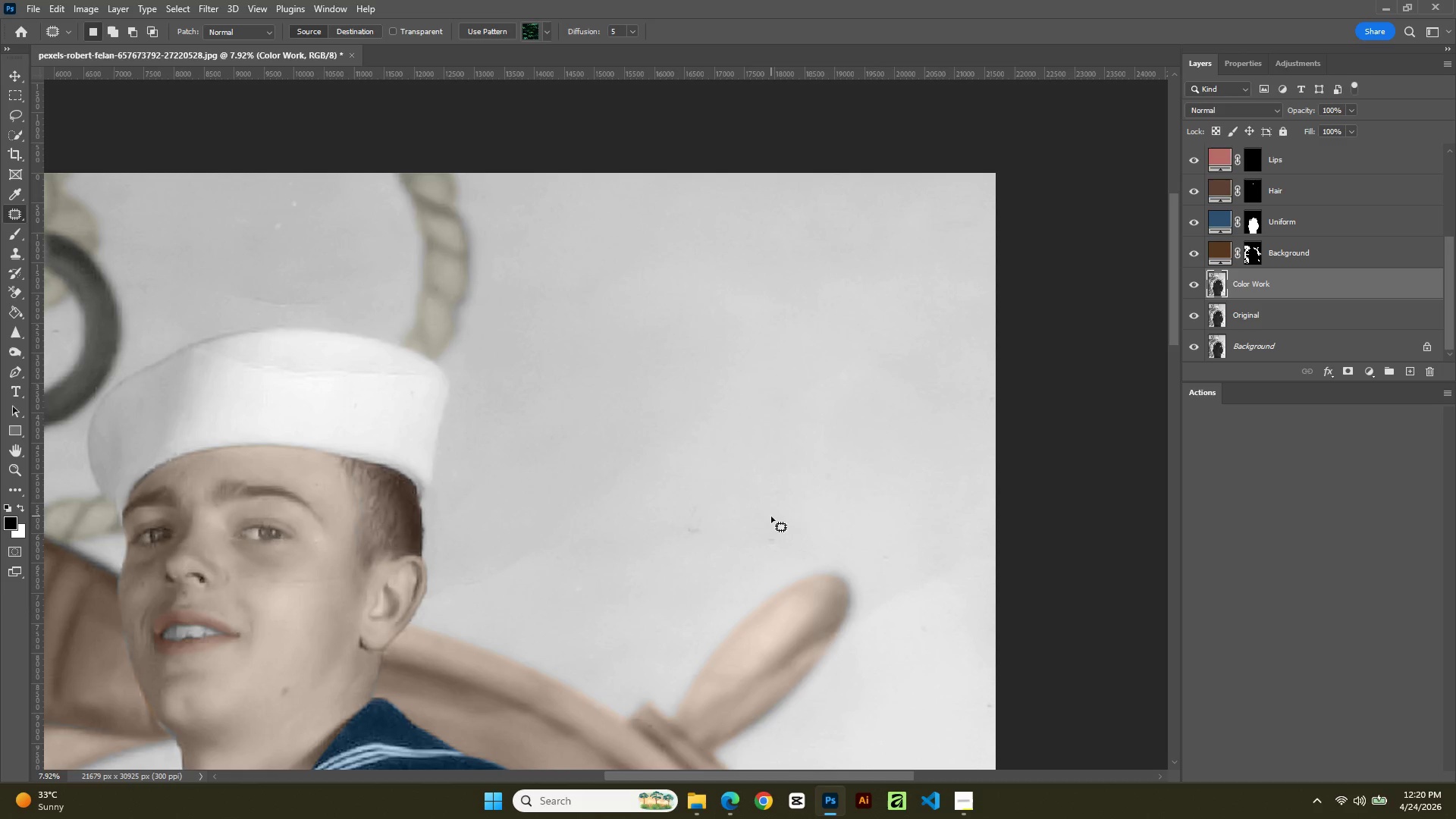 
left_click_drag(start_coordinate=[771, 516], to_coordinate=[755, 458])
 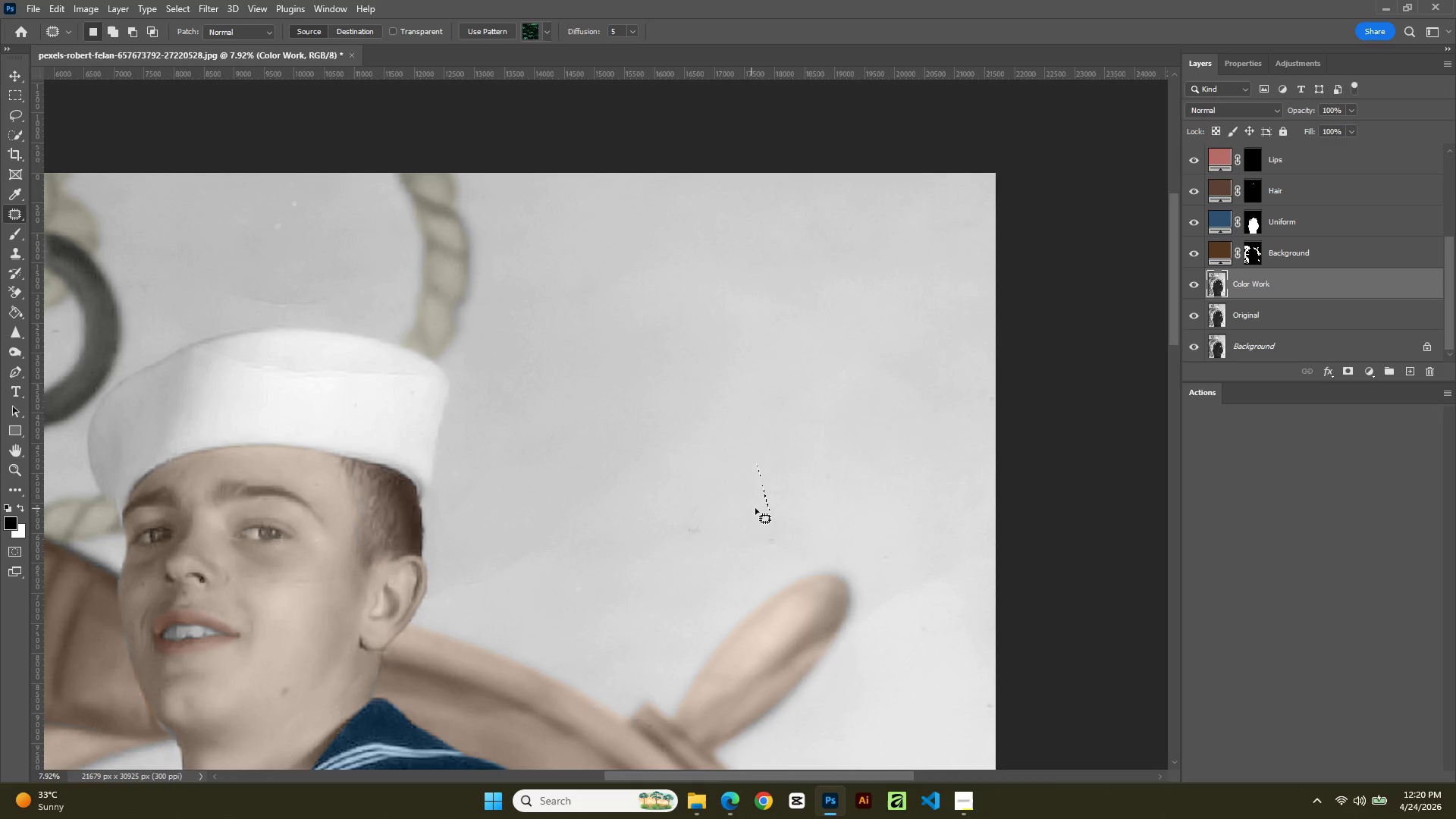 
left_click_drag(start_coordinate=[757, 506], to_coordinate=[752, 500])
 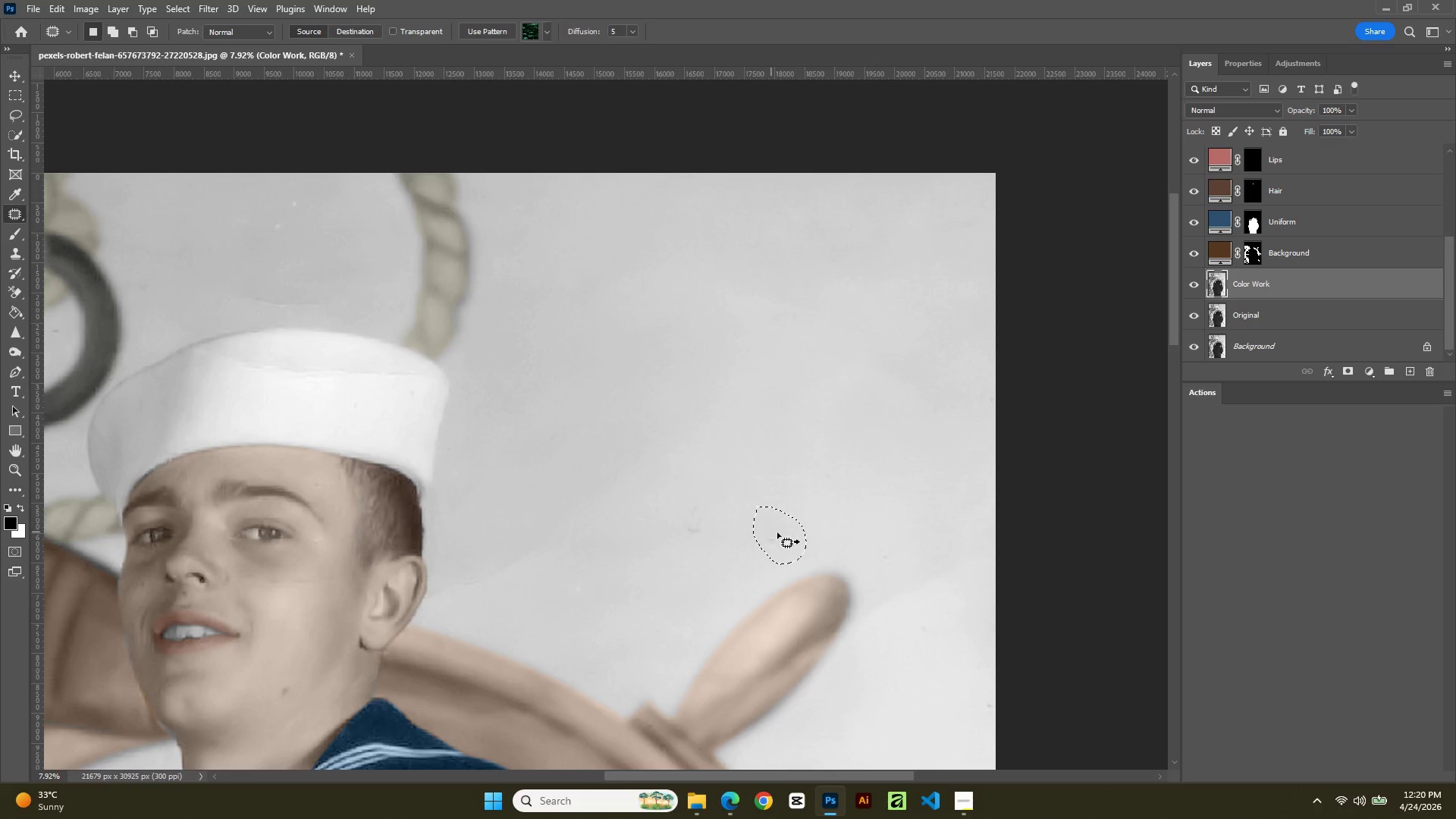 
left_click_drag(start_coordinate=[778, 532], to_coordinate=[795, 471])
 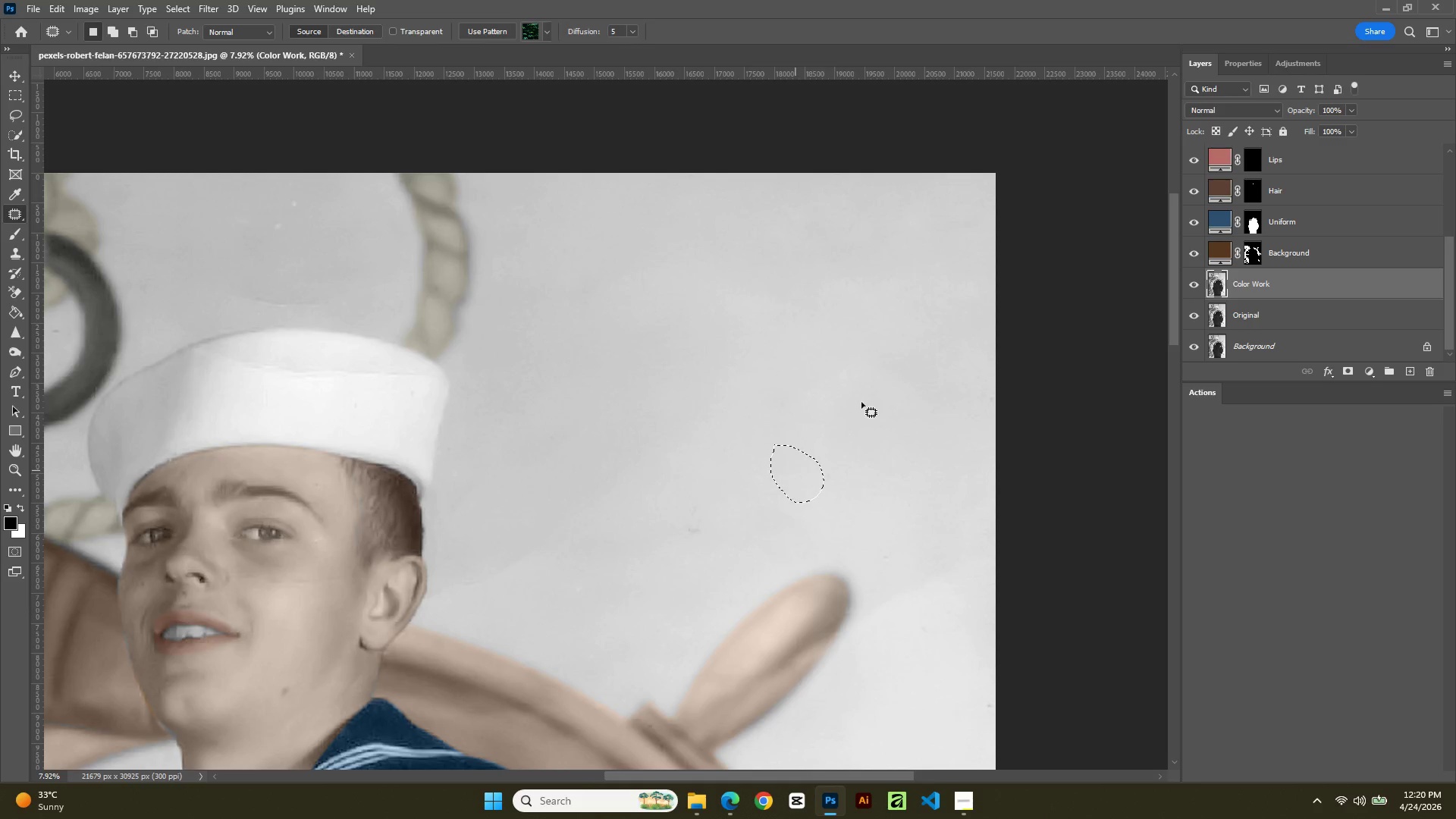 
left_click_drag(start_coordinate=[861, 402], to_coordinate=[864, 397])
 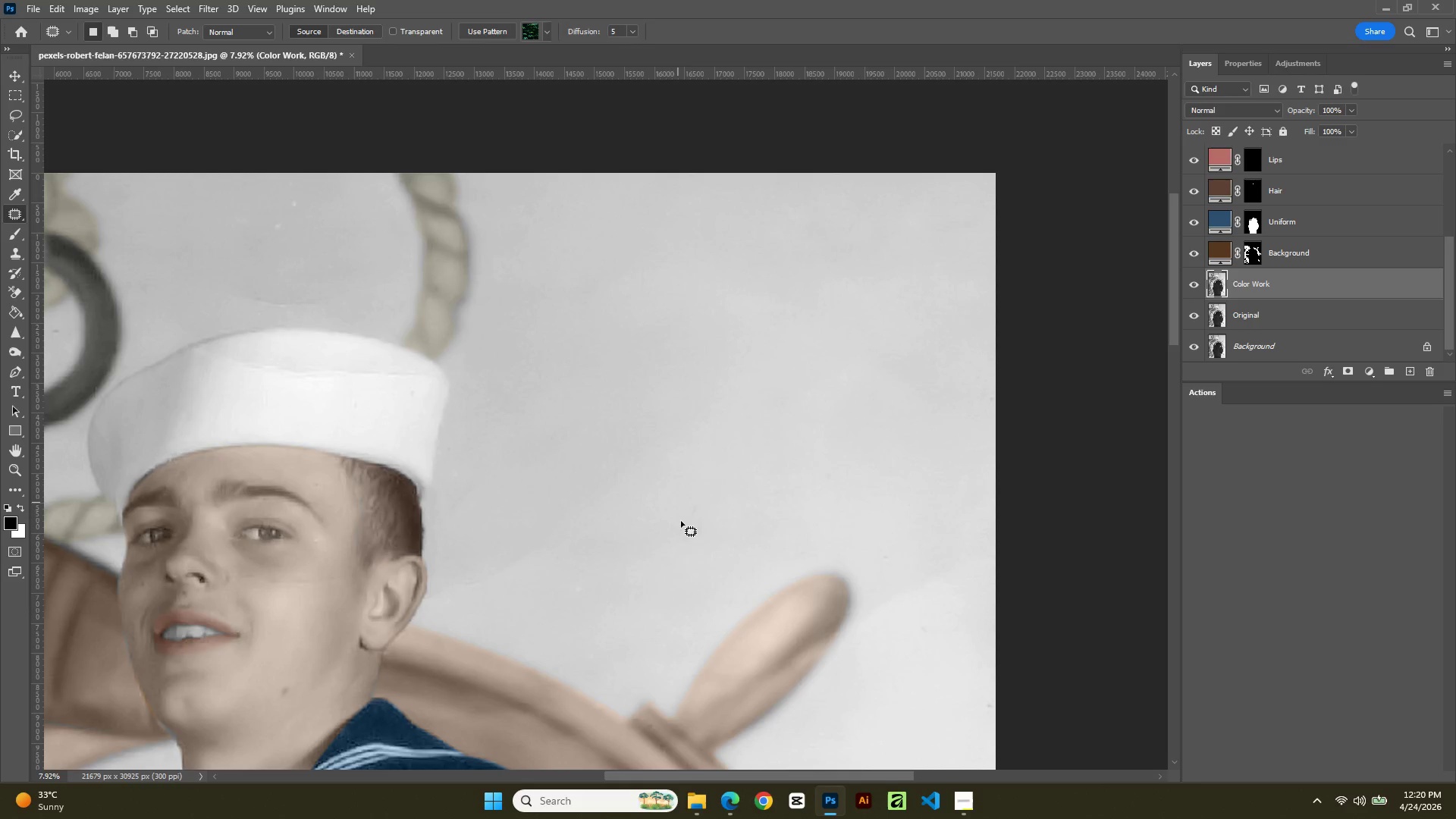 
left_click_drag(start_coordinate=[681, 522], to_coordinate=[682, 508])
 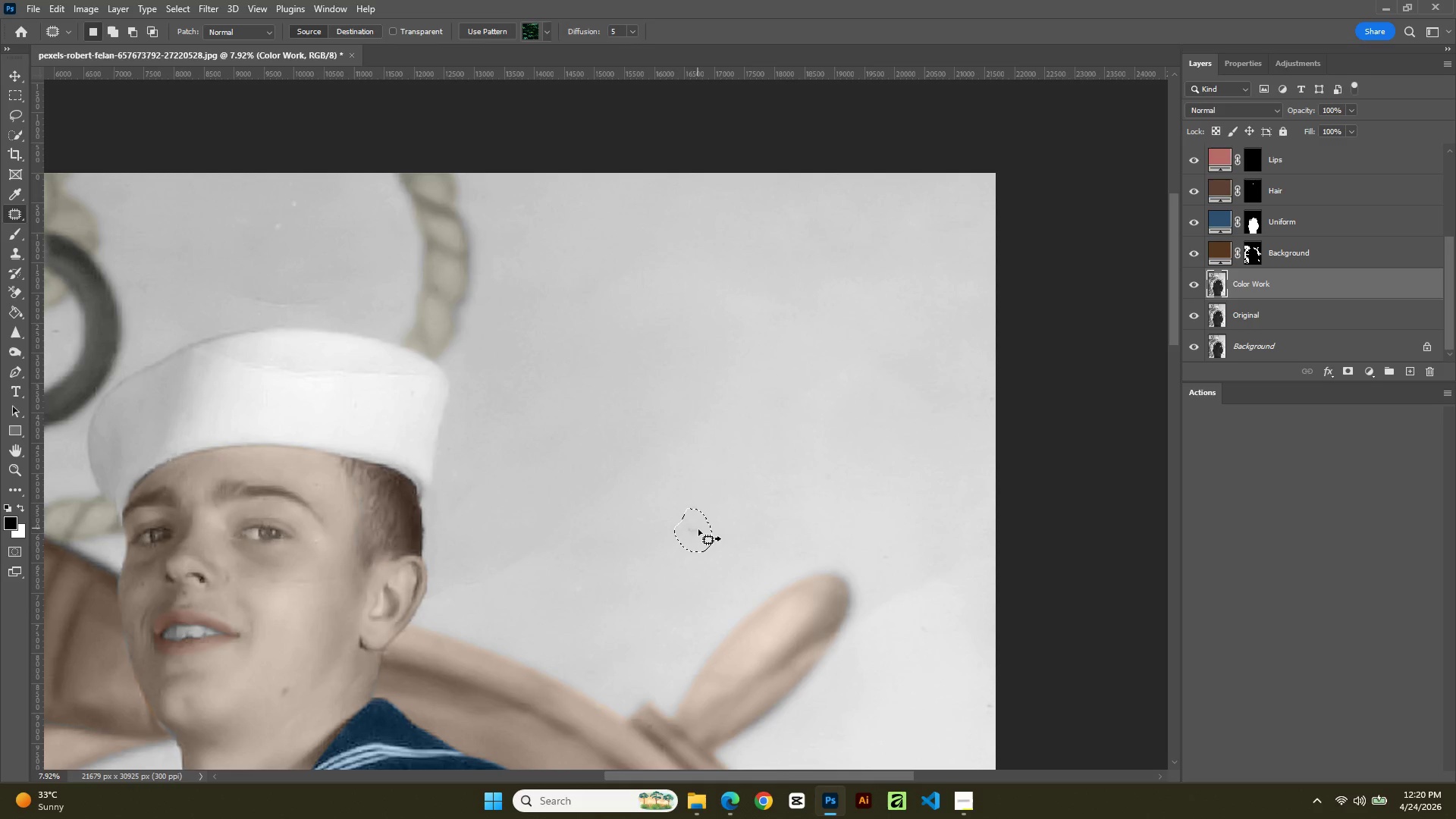 
left_click_drag(start_coordinate=[698, 529], to_coordinate=[722, 480])
 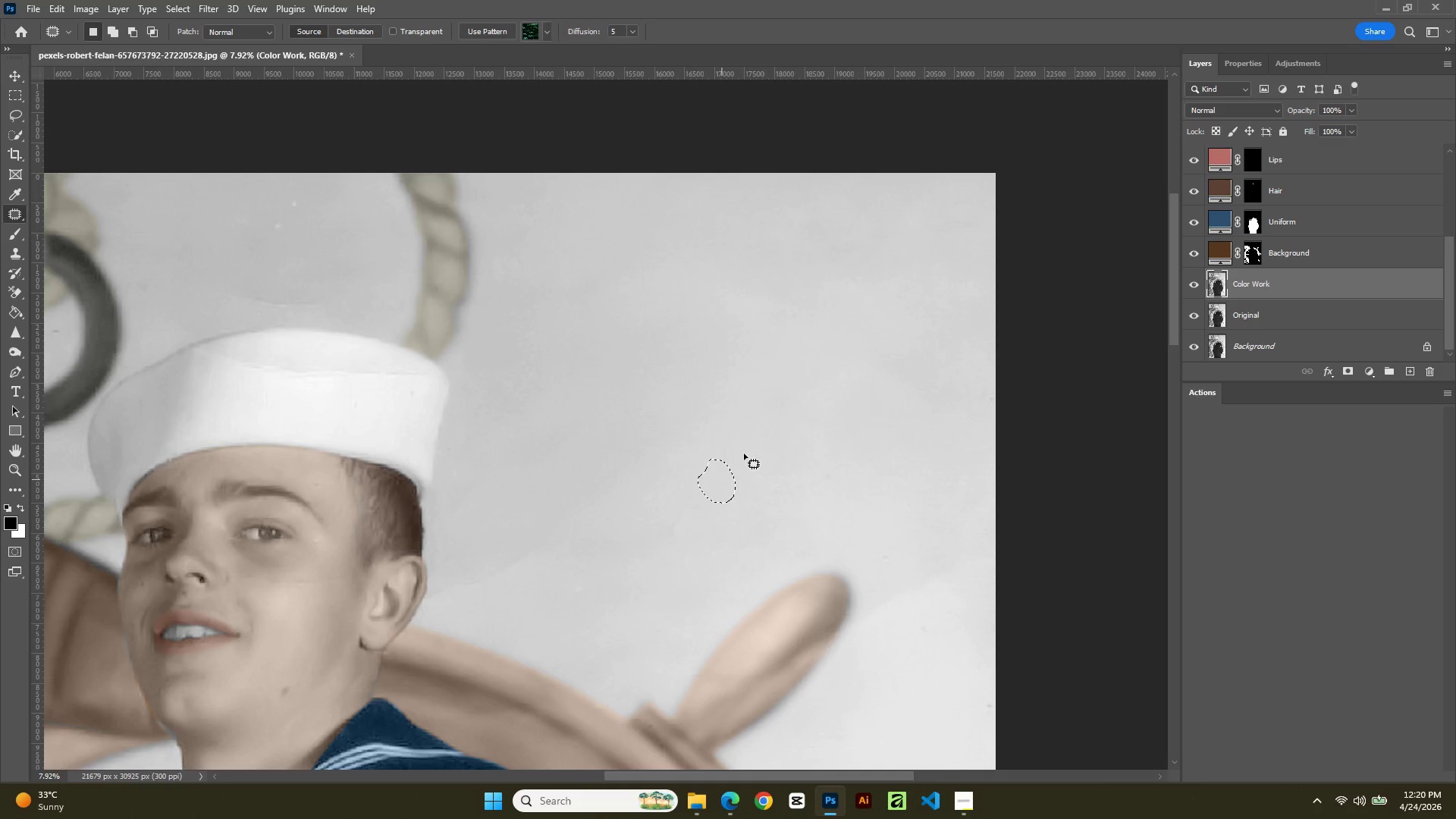 
double_click([744, 453])
 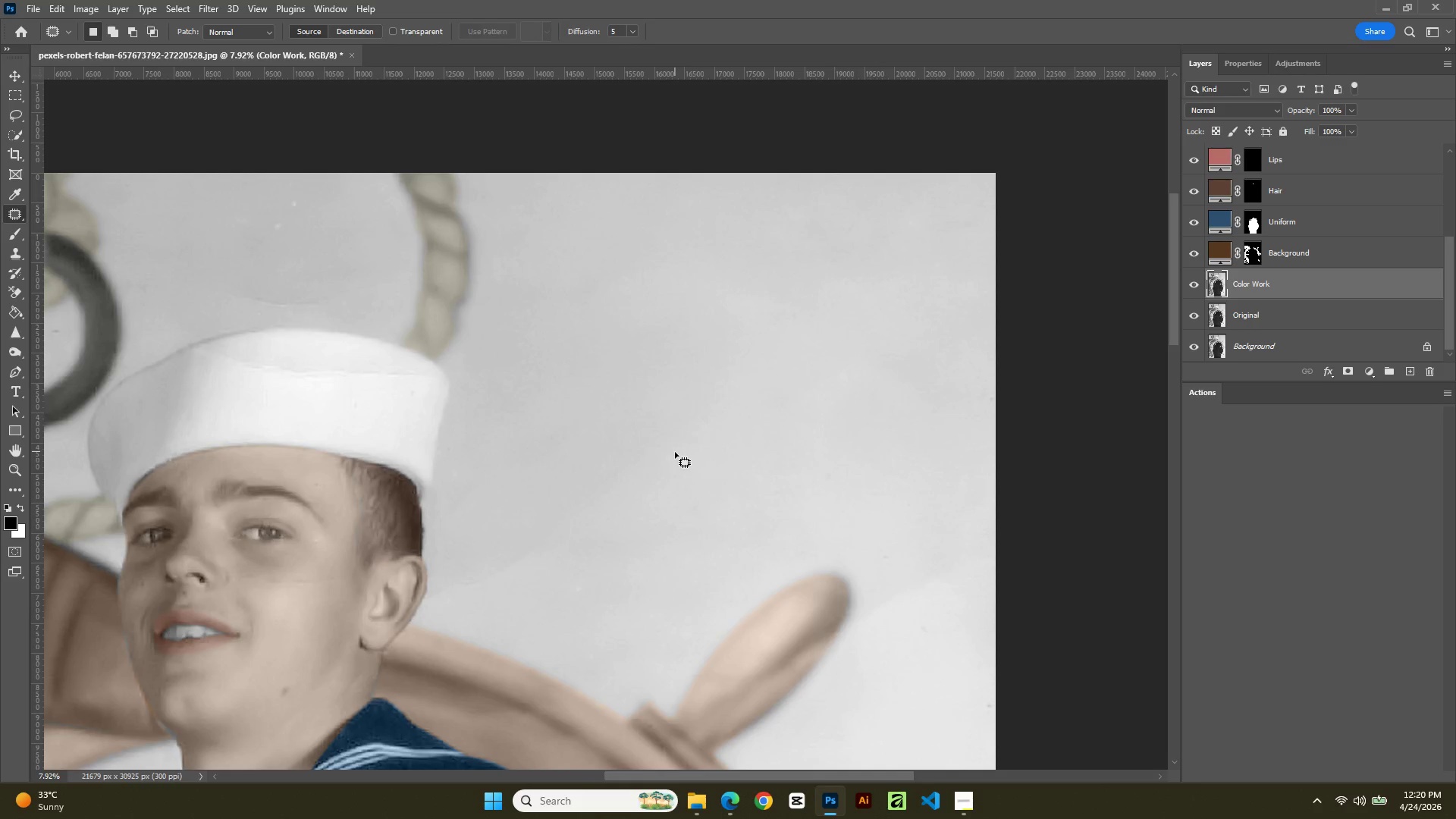 
hold_key(key=AltLeft, duration=0.52)
scroll: coordinate [562, 371], scroll_direction: up, amount: 4.0
 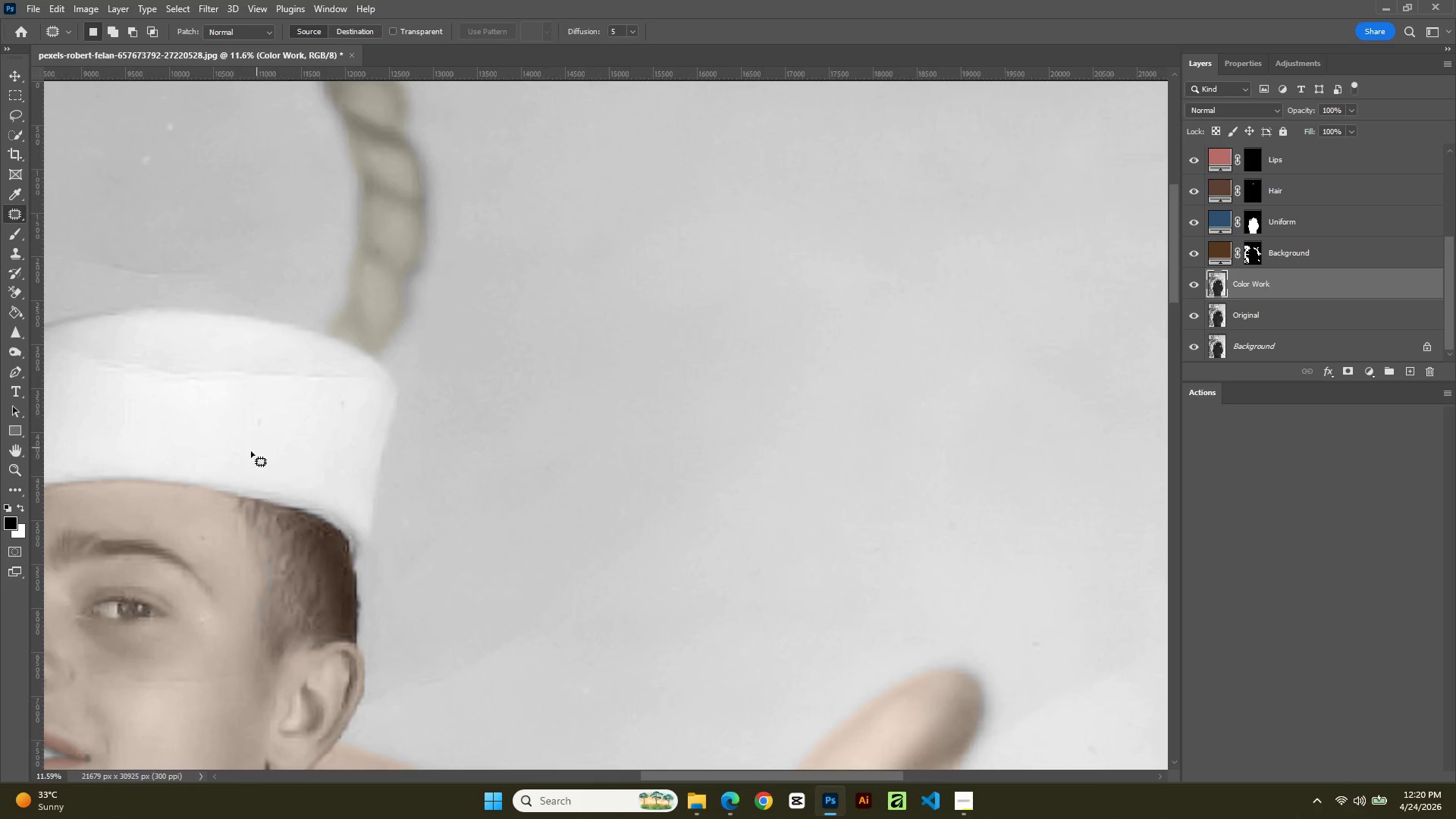 
hold_key(key=Space, duration=0.67)
 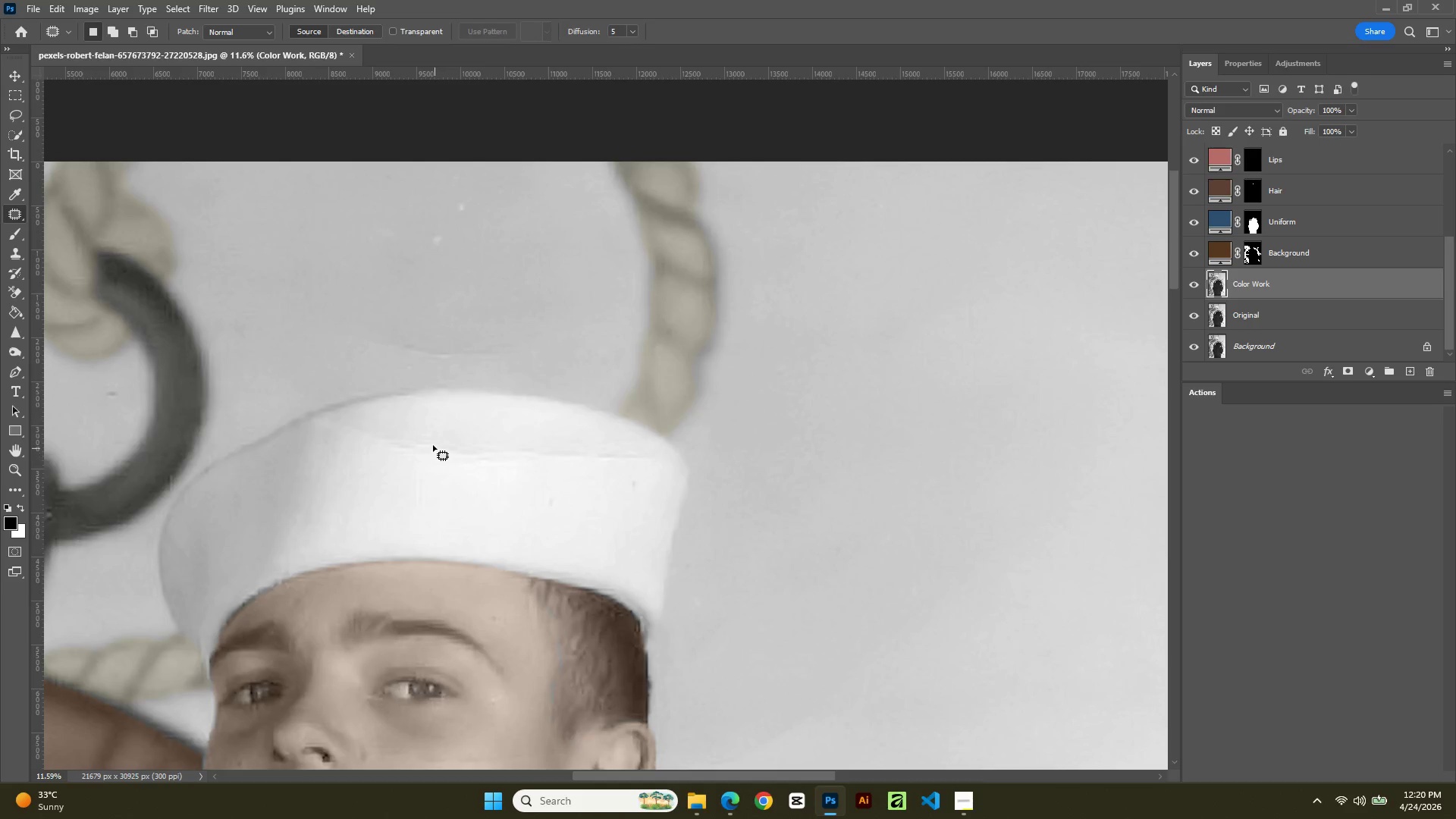 
left_click_drag(start_coordinate=[251, 451], to_coordinate=[532, 530])
 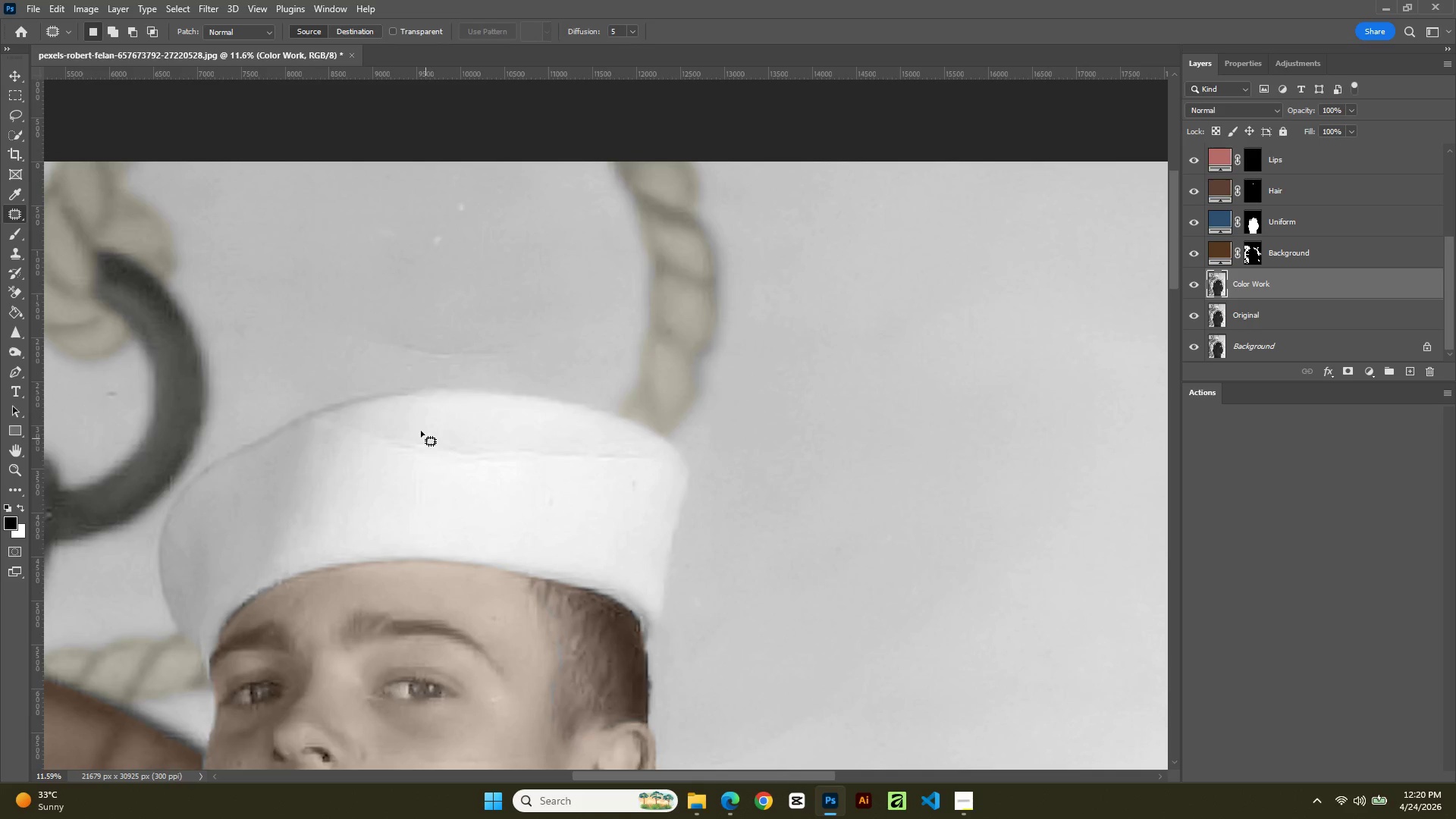 
left_click_drag(start_coordinate=[416, 431], to_coordinate=[410, 427])
 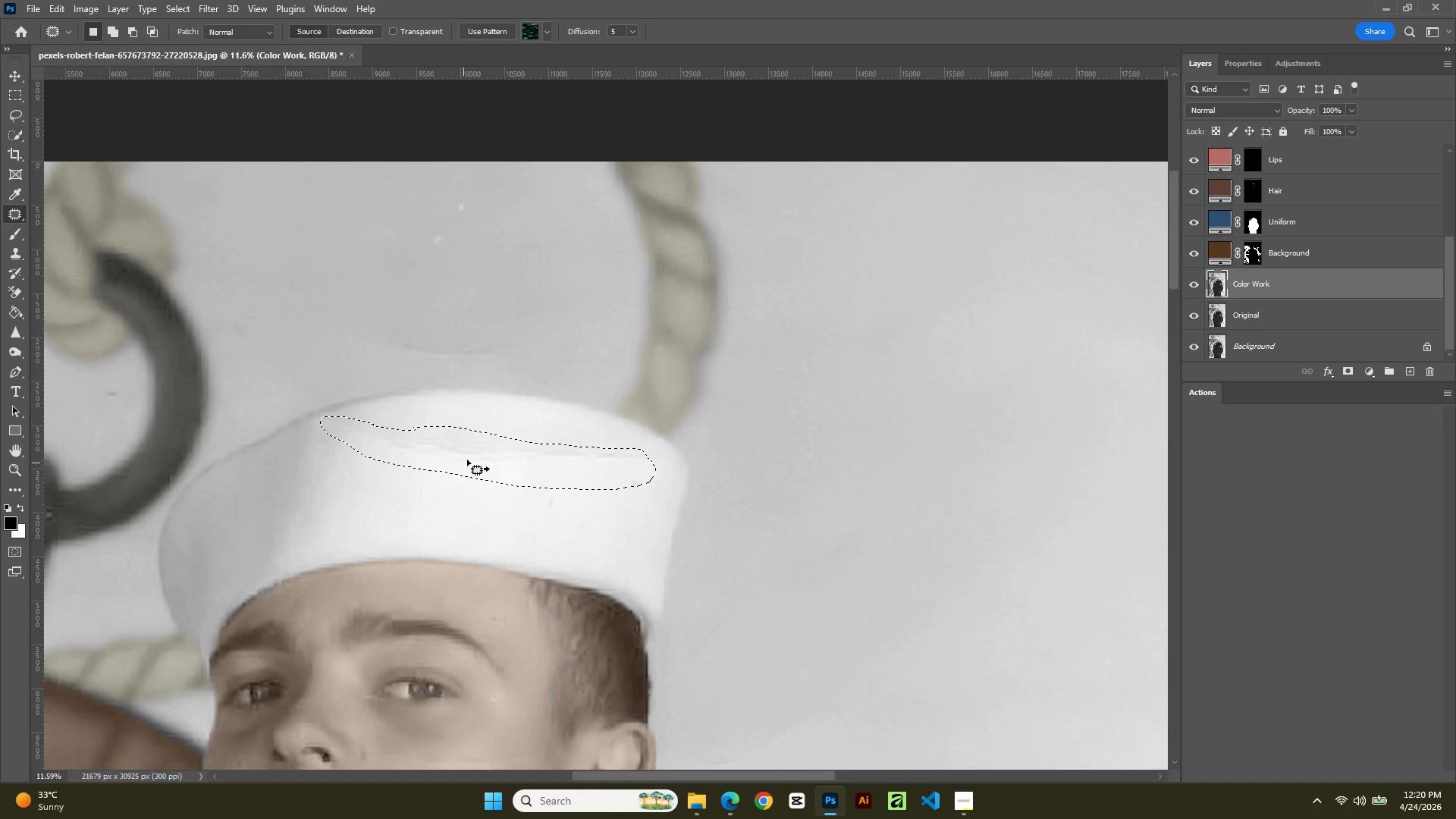 
left_click_drag(start_coordinate=[471, 453], to_coordinate=[474, 492])
 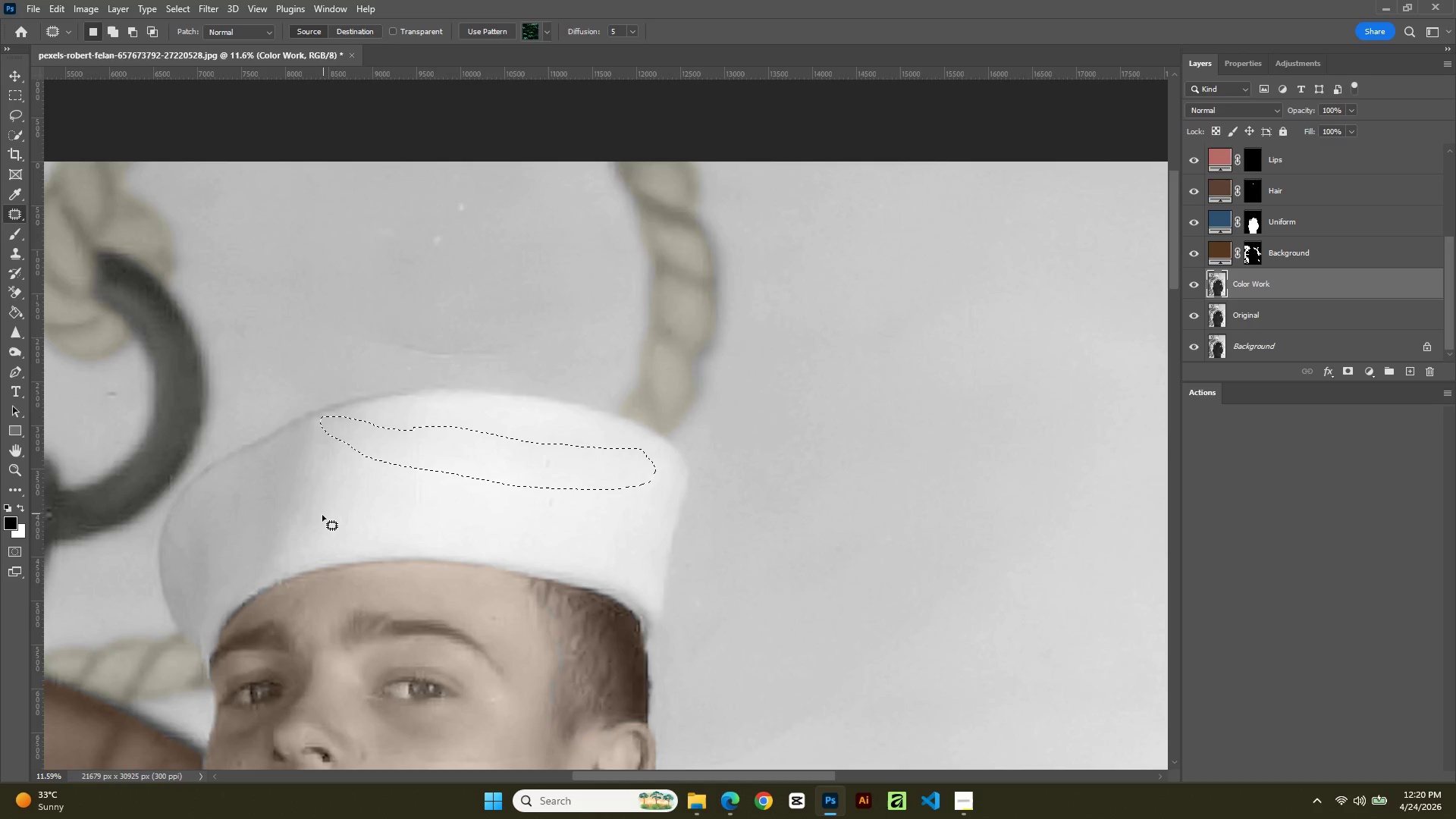 
left_click([322, 515])
 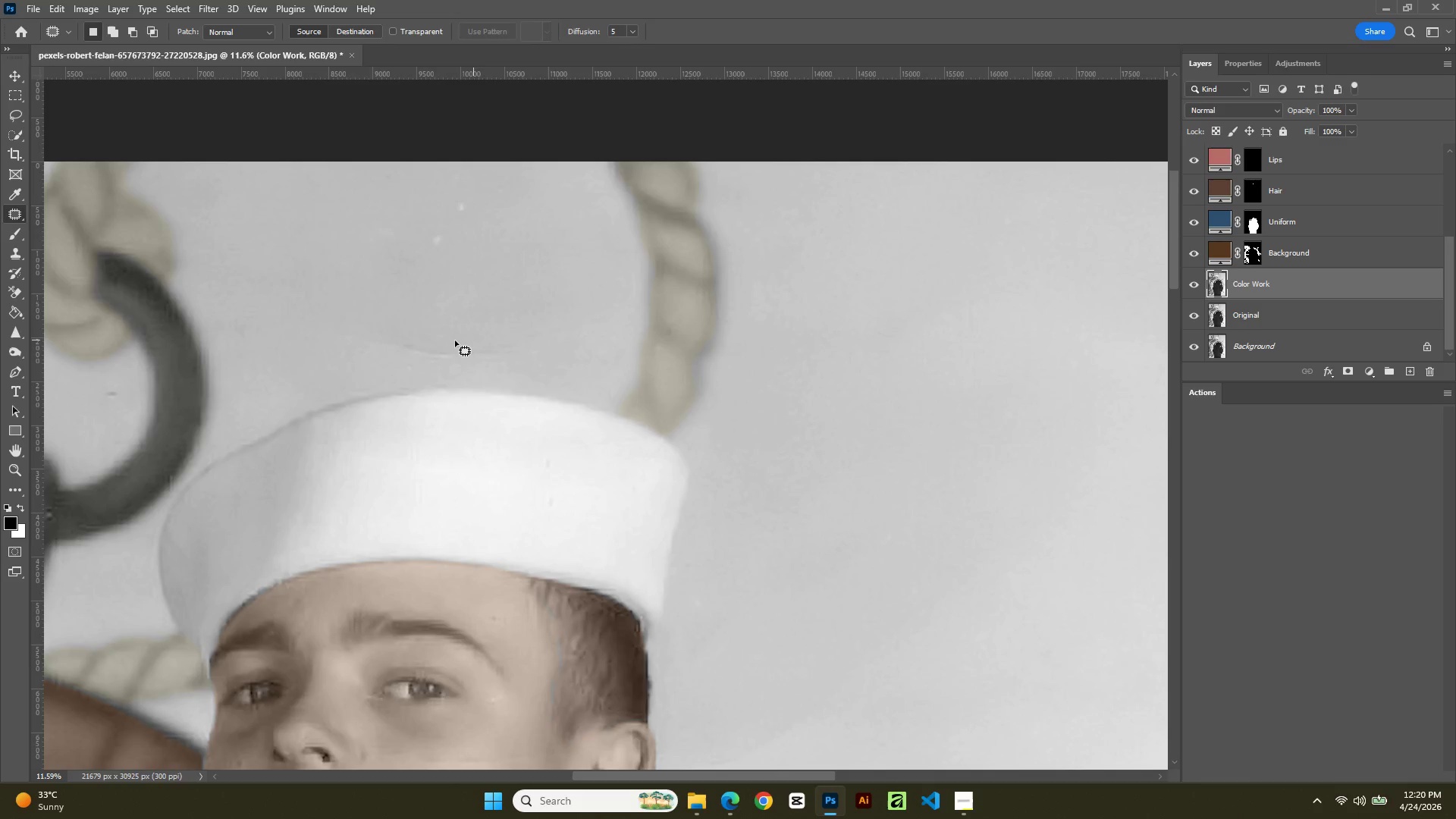 
left_click_drag(start_coordinate=[447, 328], to_coordinate=[516, 338])
 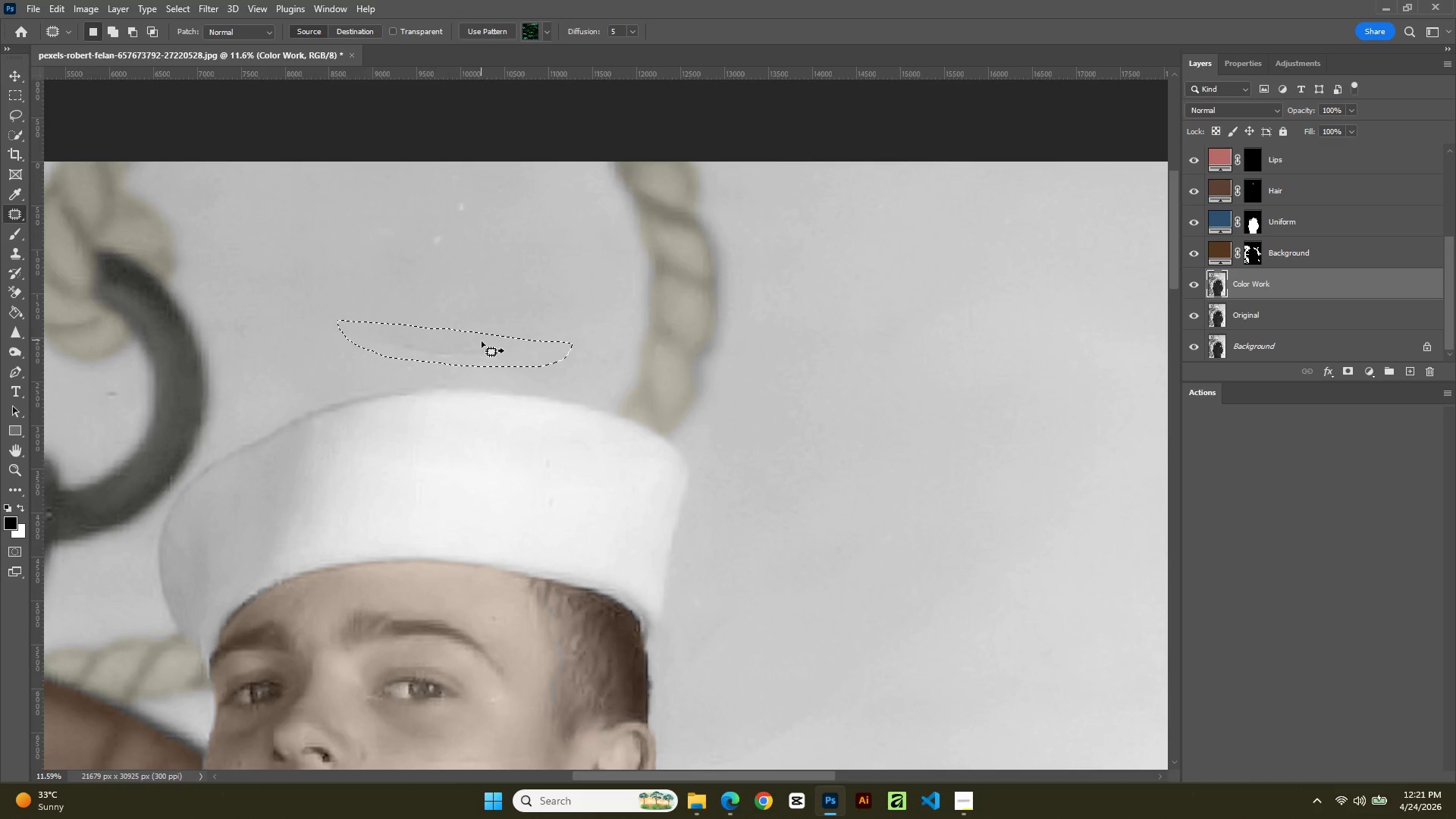 
left_click_drag(start_coordinate=[479, 341], to_coordinate=[493, 309])
 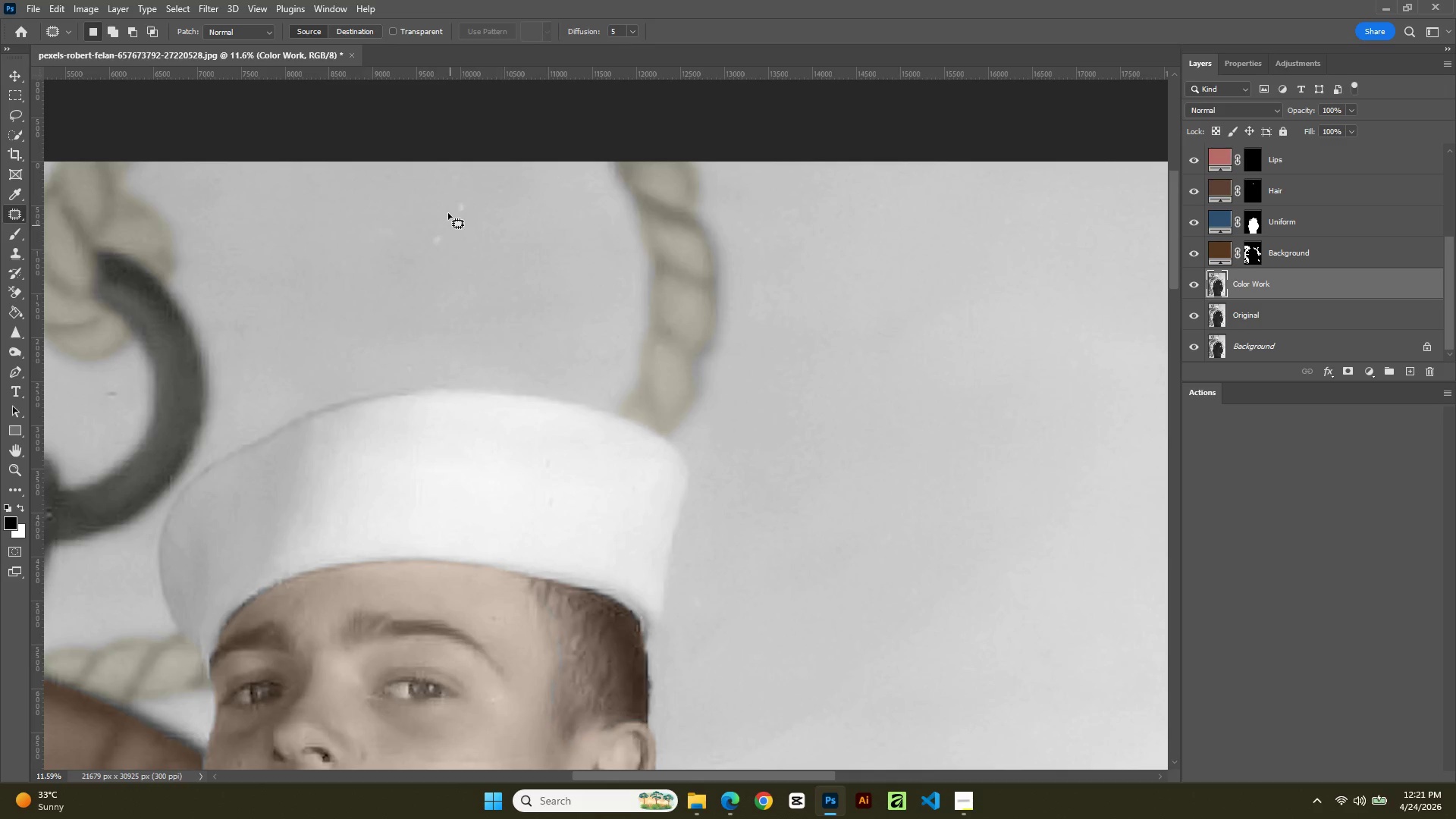 
left_click_drag(start_coordinate=[449, 199], to_coordinate=[466, 174])
 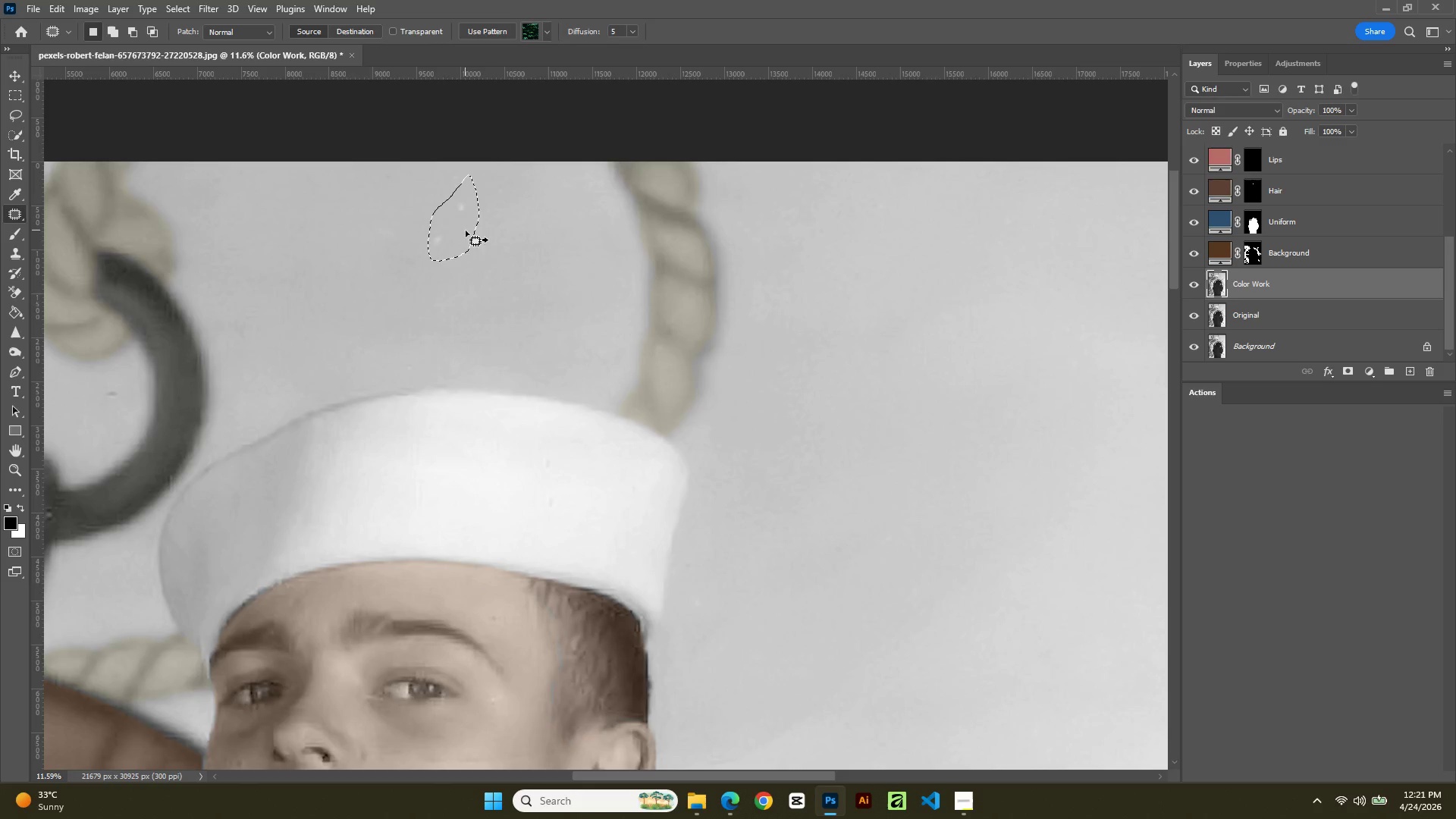 
left_click_drag(start_coordinate=[466, 231], to_coordinate=[510, 281])
 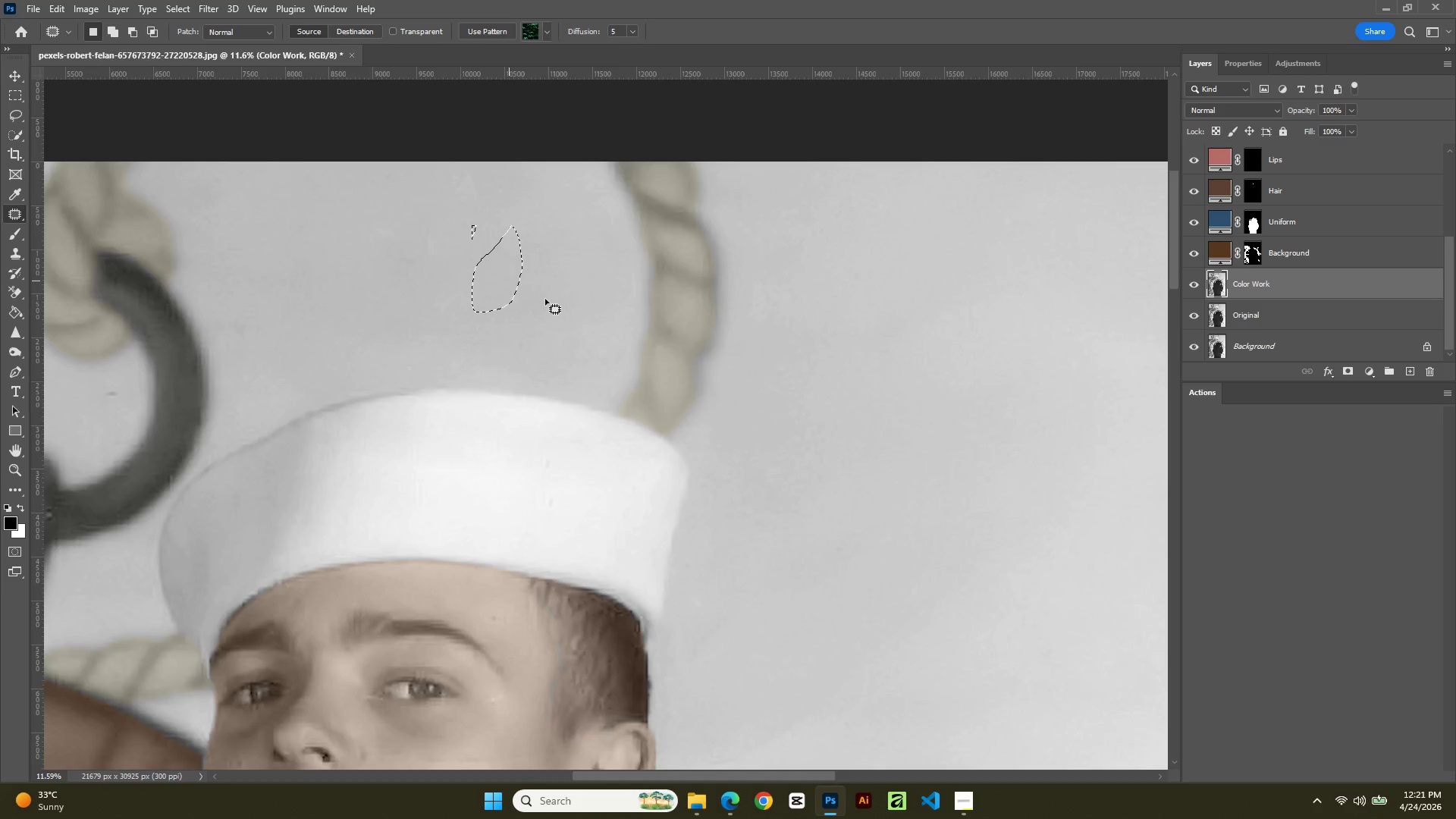 
left_click([545, 300])
 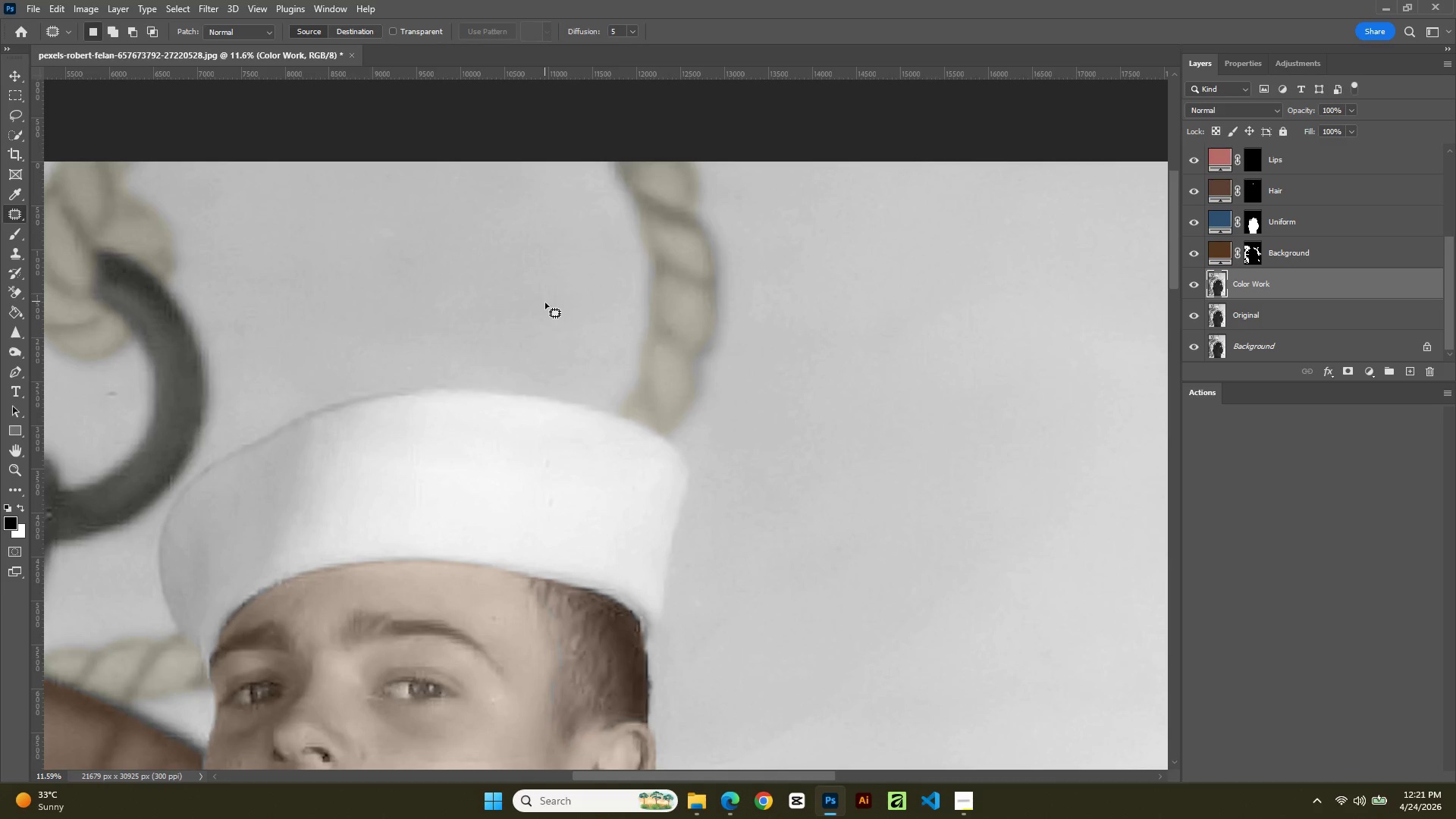 
hold_key(key=AltLeft, duration=1.03)
scroll: coordinate [545, 303], scroll_direction: down, amount: 6.0
 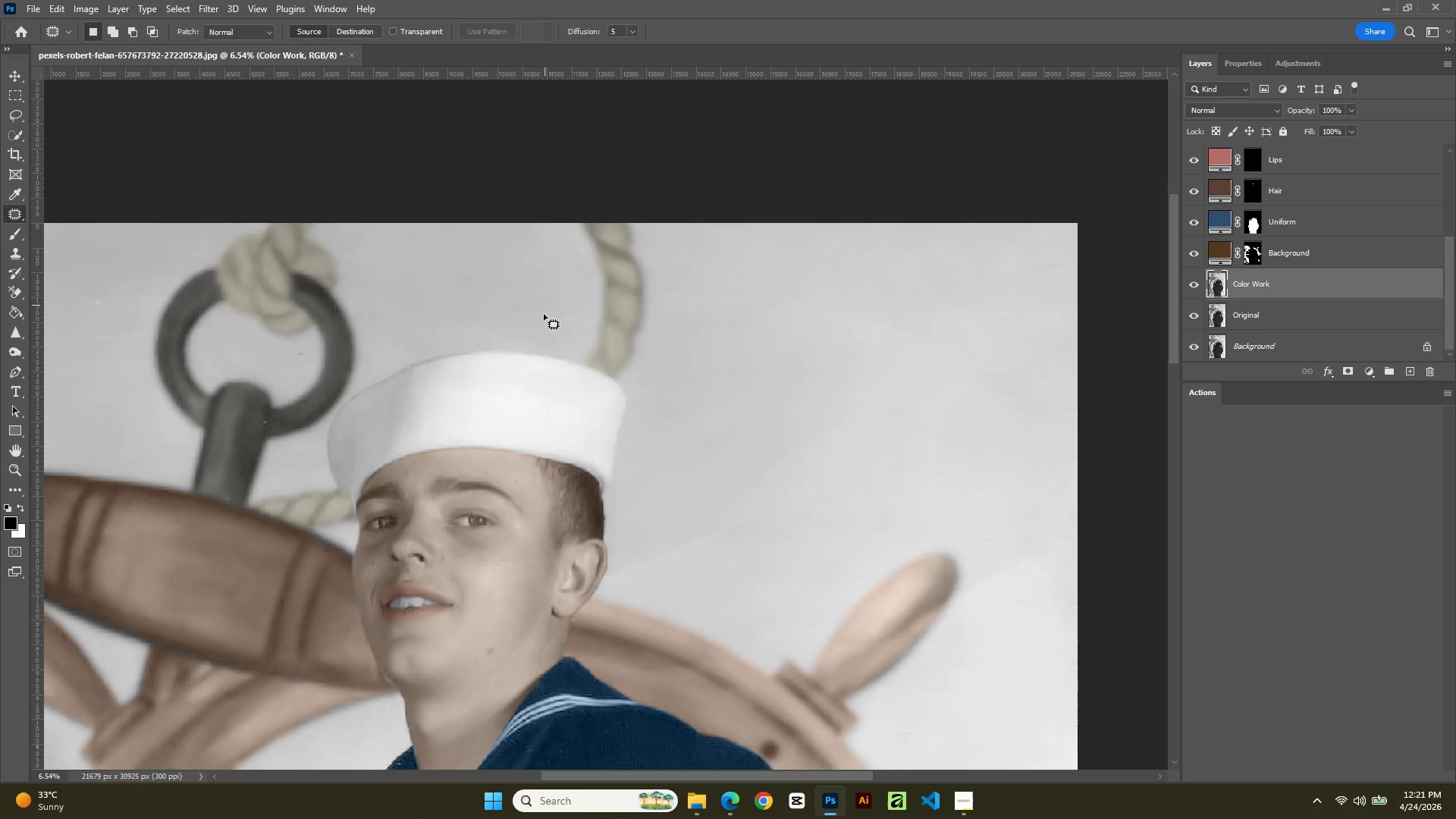 
hold_key(key=AltLeft, duration=0.5)
scroll: coordinate [526, 306], scroll_direction: up, amount: 10.0
 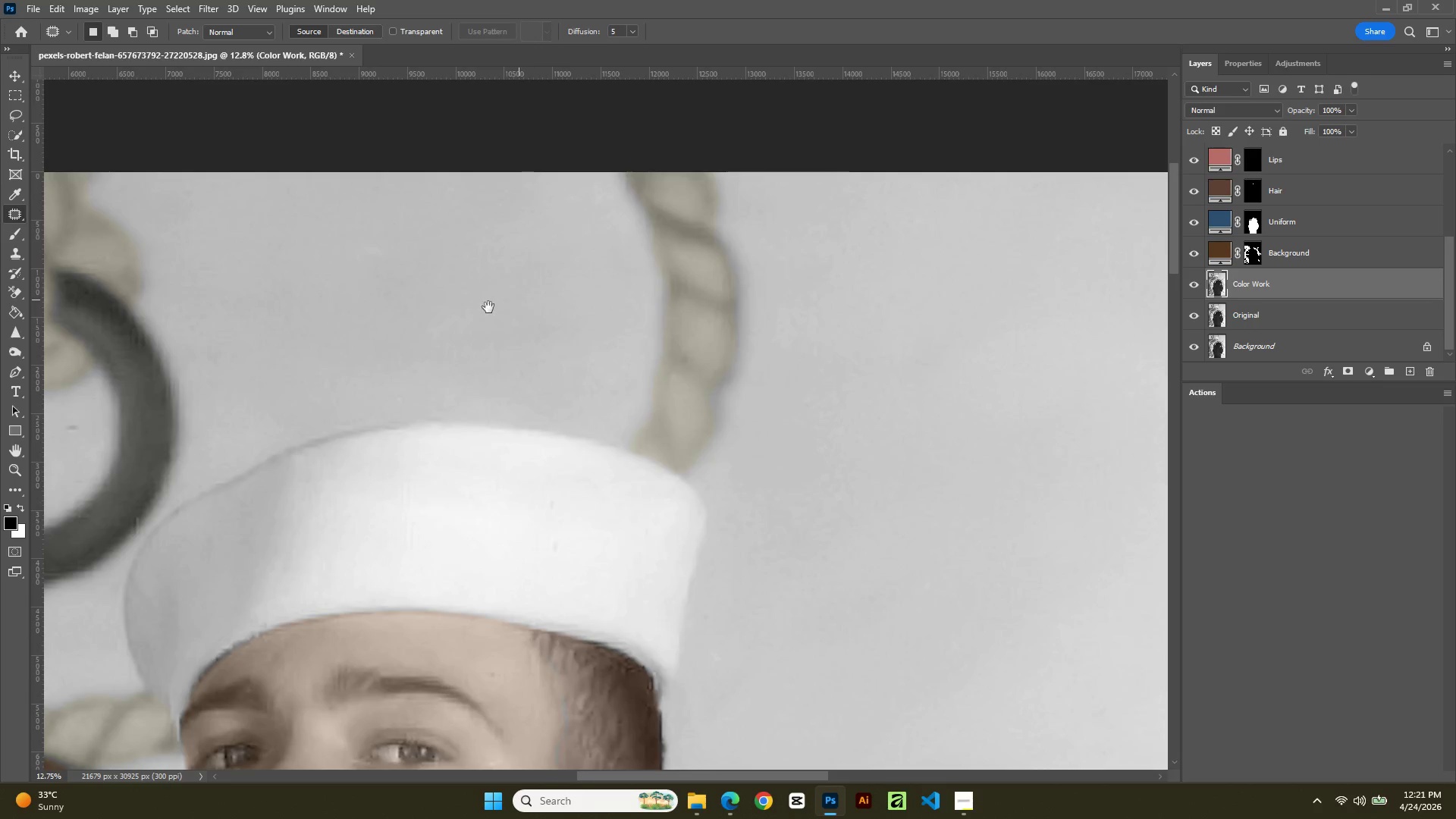 
hold_key(key=Space, duration=0.77)
 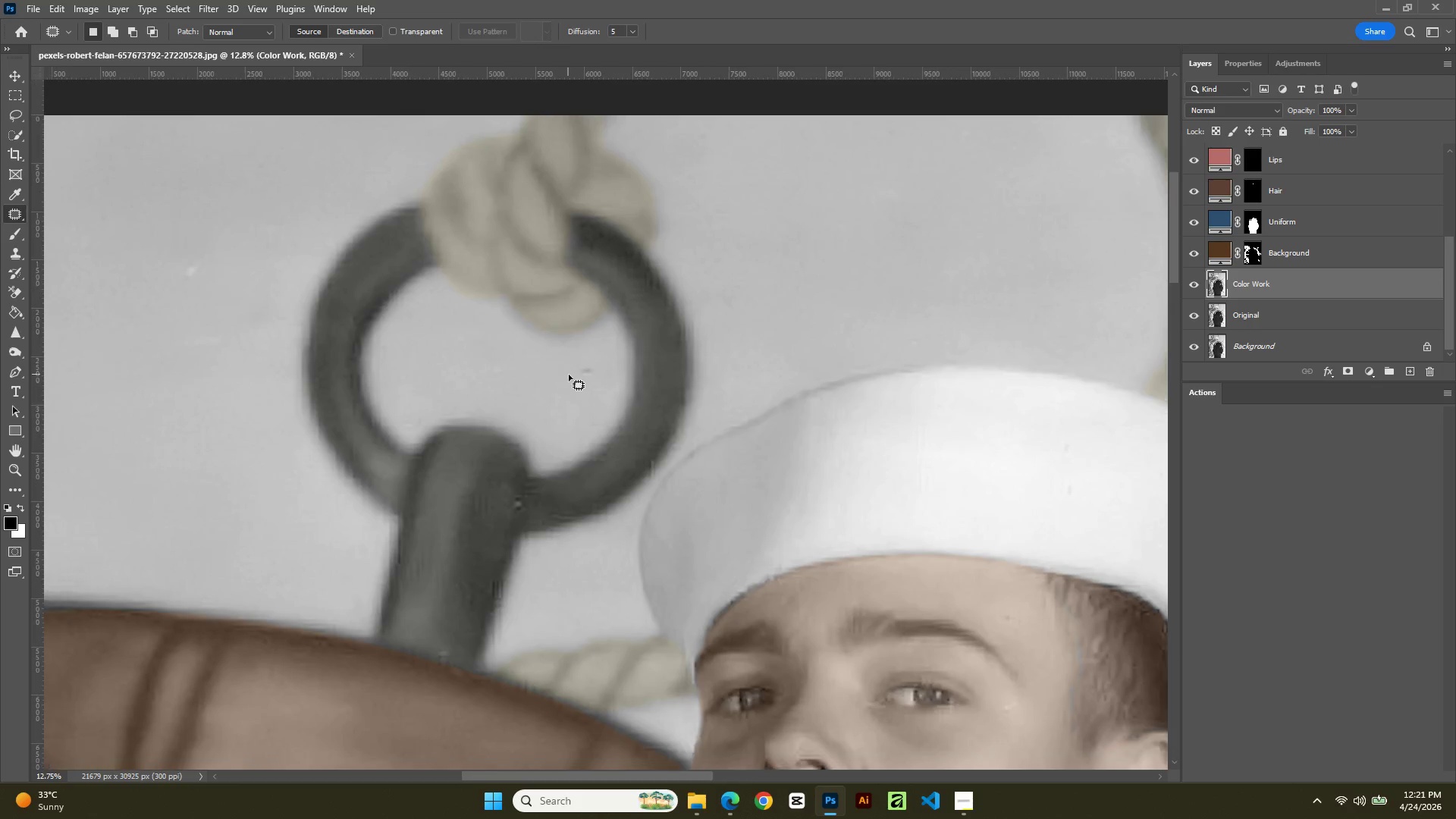 
left_click_drag(start_coordinate=[381, 355], to_coordinate=[817, 342])
 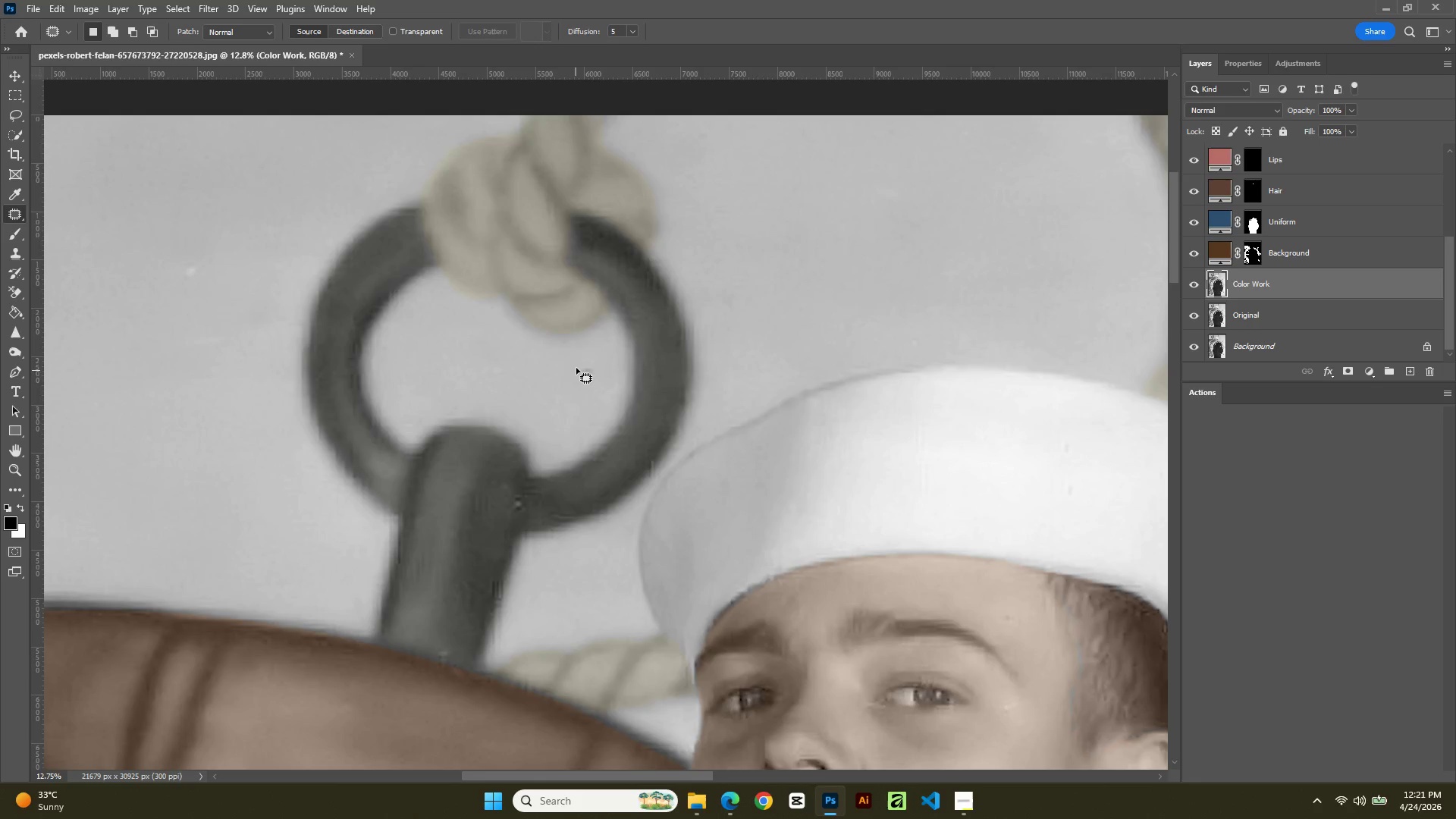 
left_click_drag(start_coordinate=[574, 363], to_coordinate=[588, 360])
 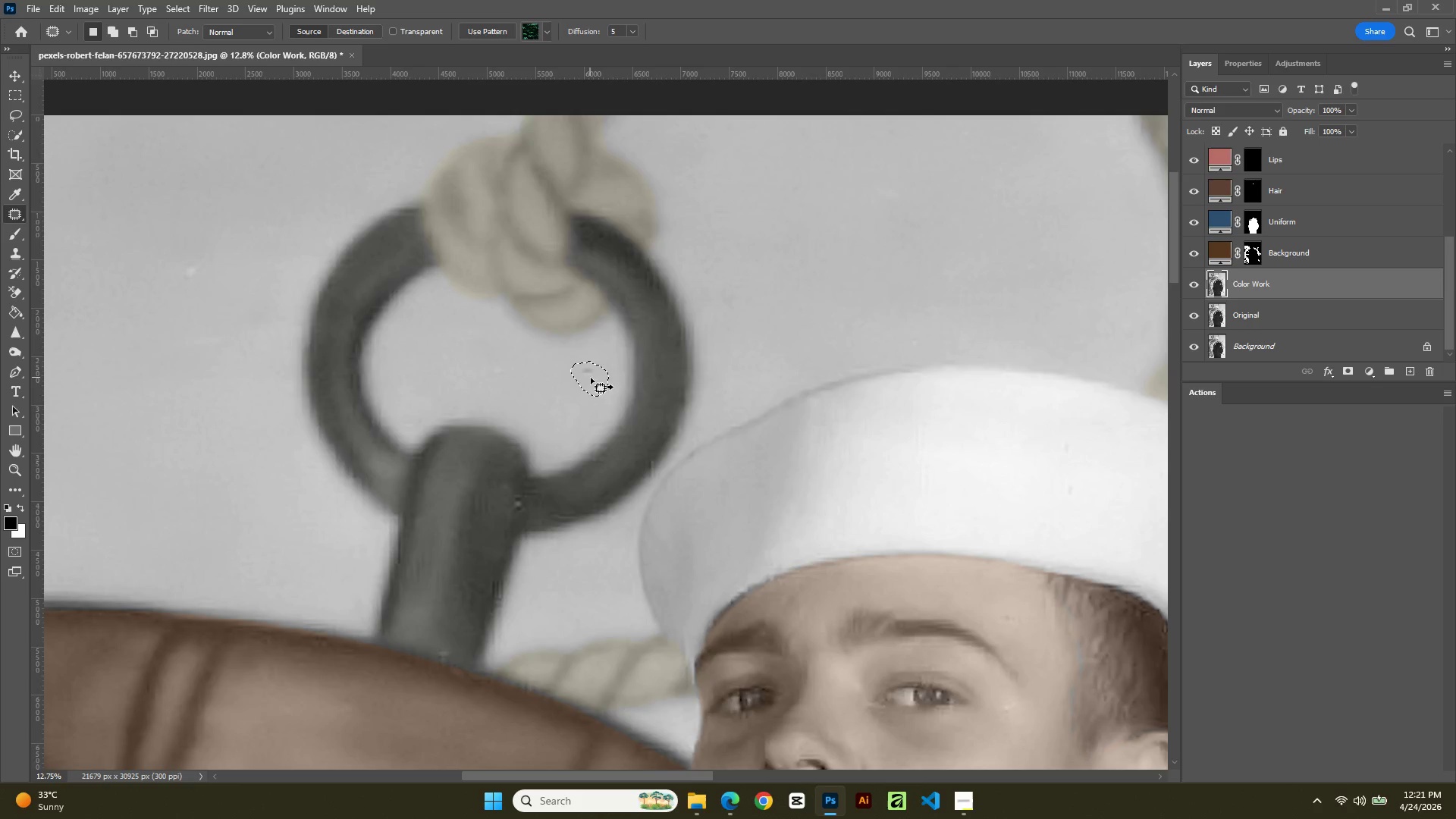 
left_click_drag(start_coordinate=[591, 378], to_coordinate=[537, 378])
 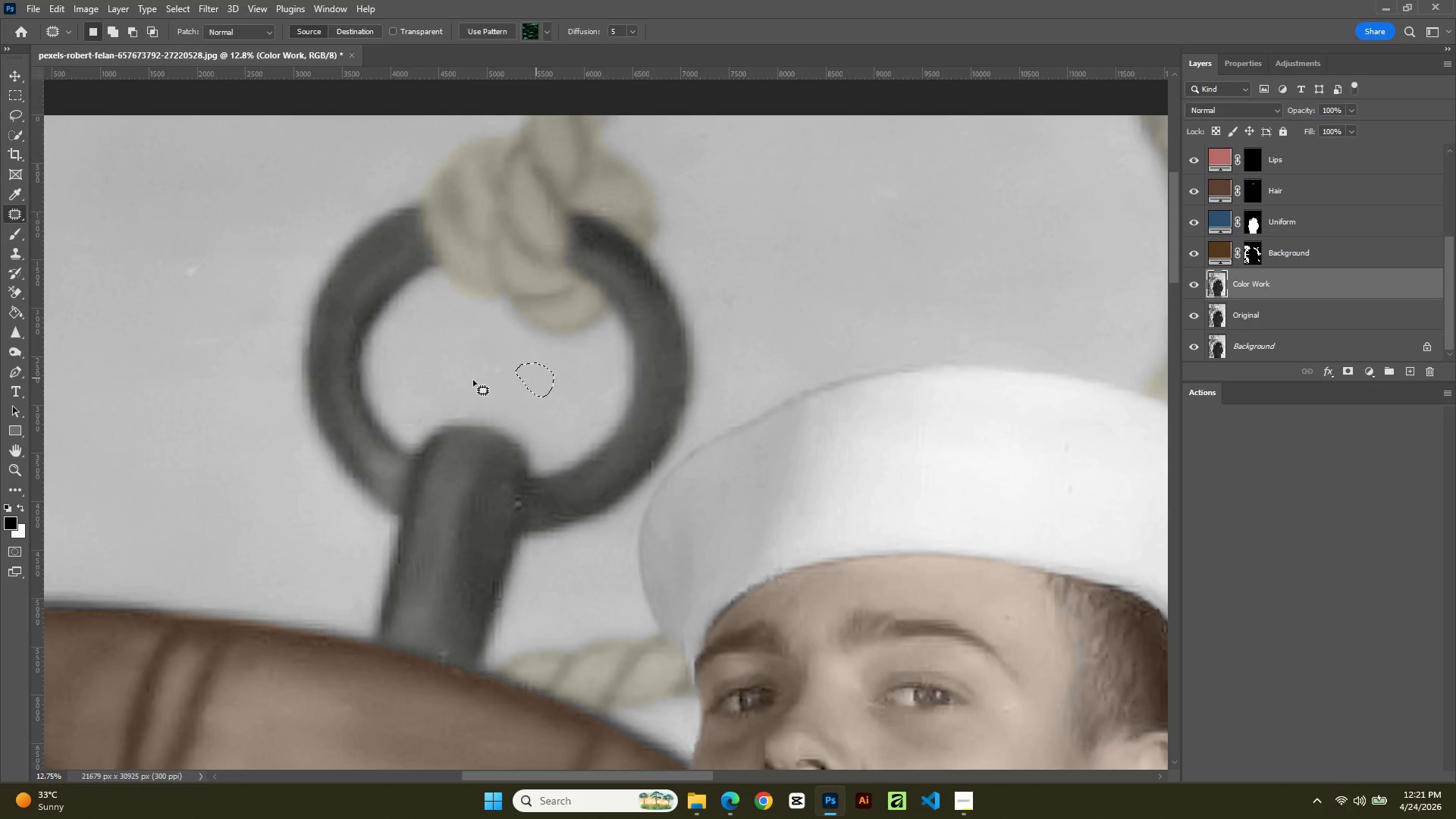 
left_click([473, 380])
 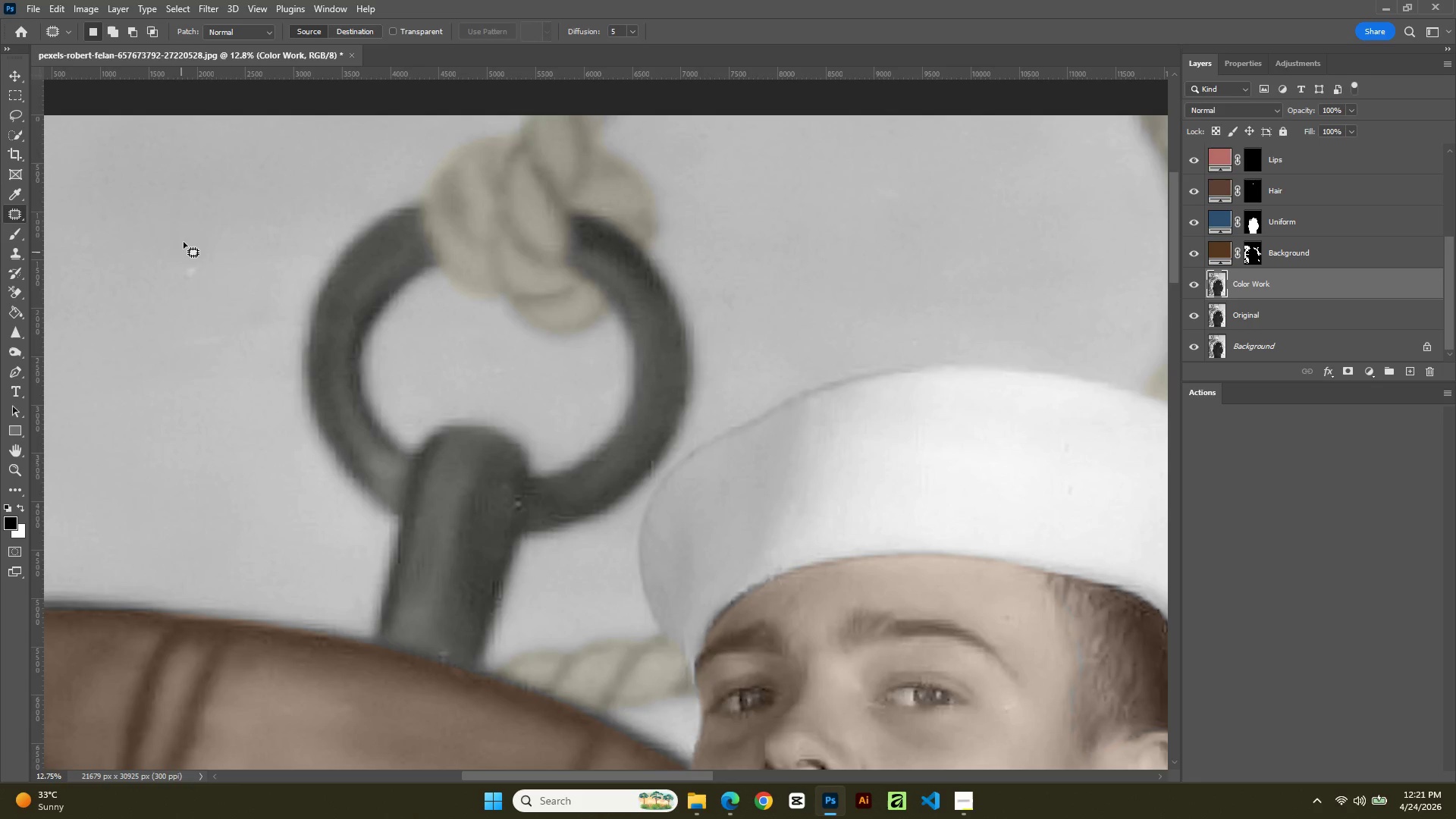 
left_click_drag(start_coordinate=[184, 242], to_coordinate=[209, 225])
 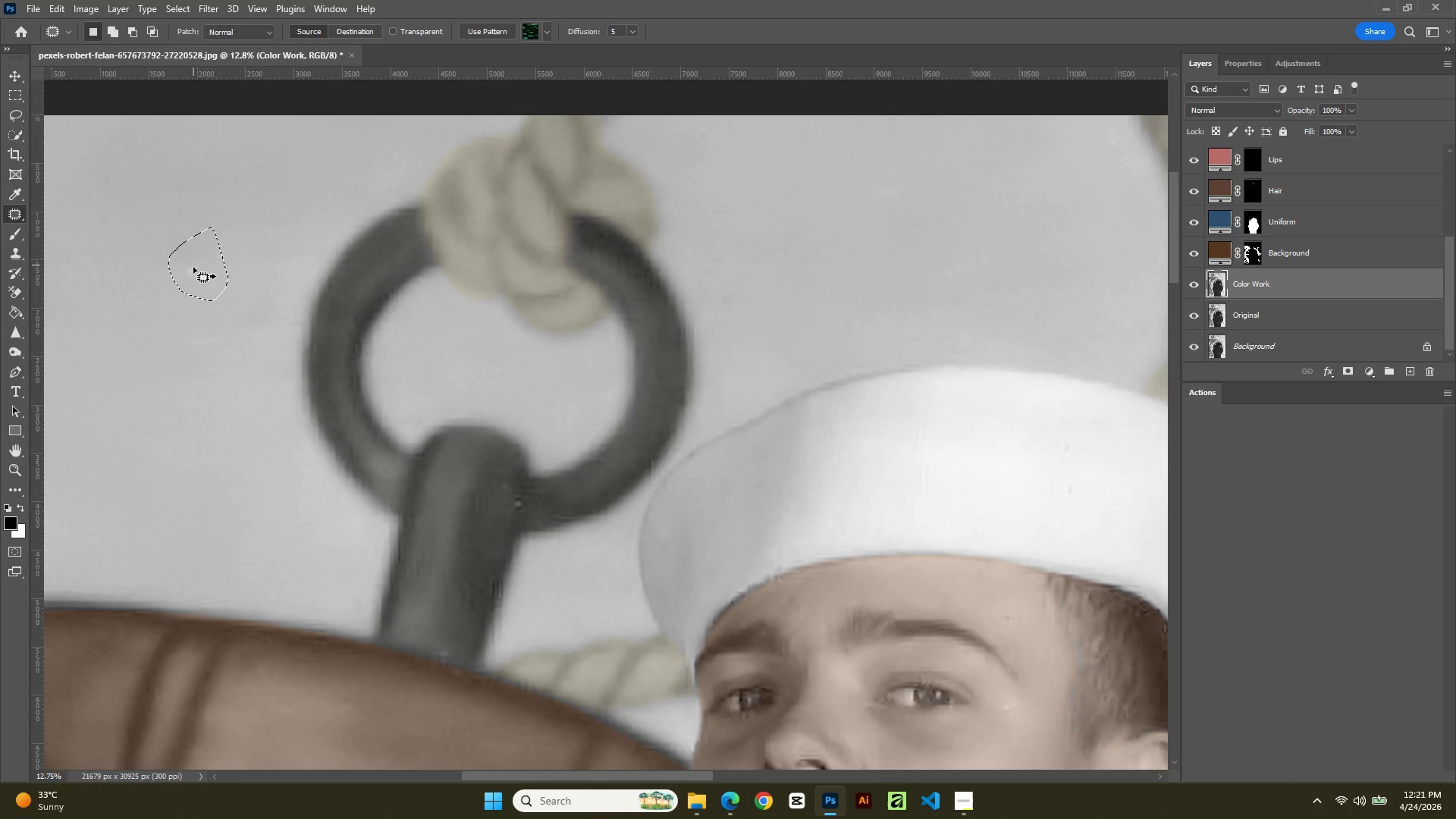 
left_click_drag(start_coordinate=[193, 267], to_coordinate=[170, 295])
 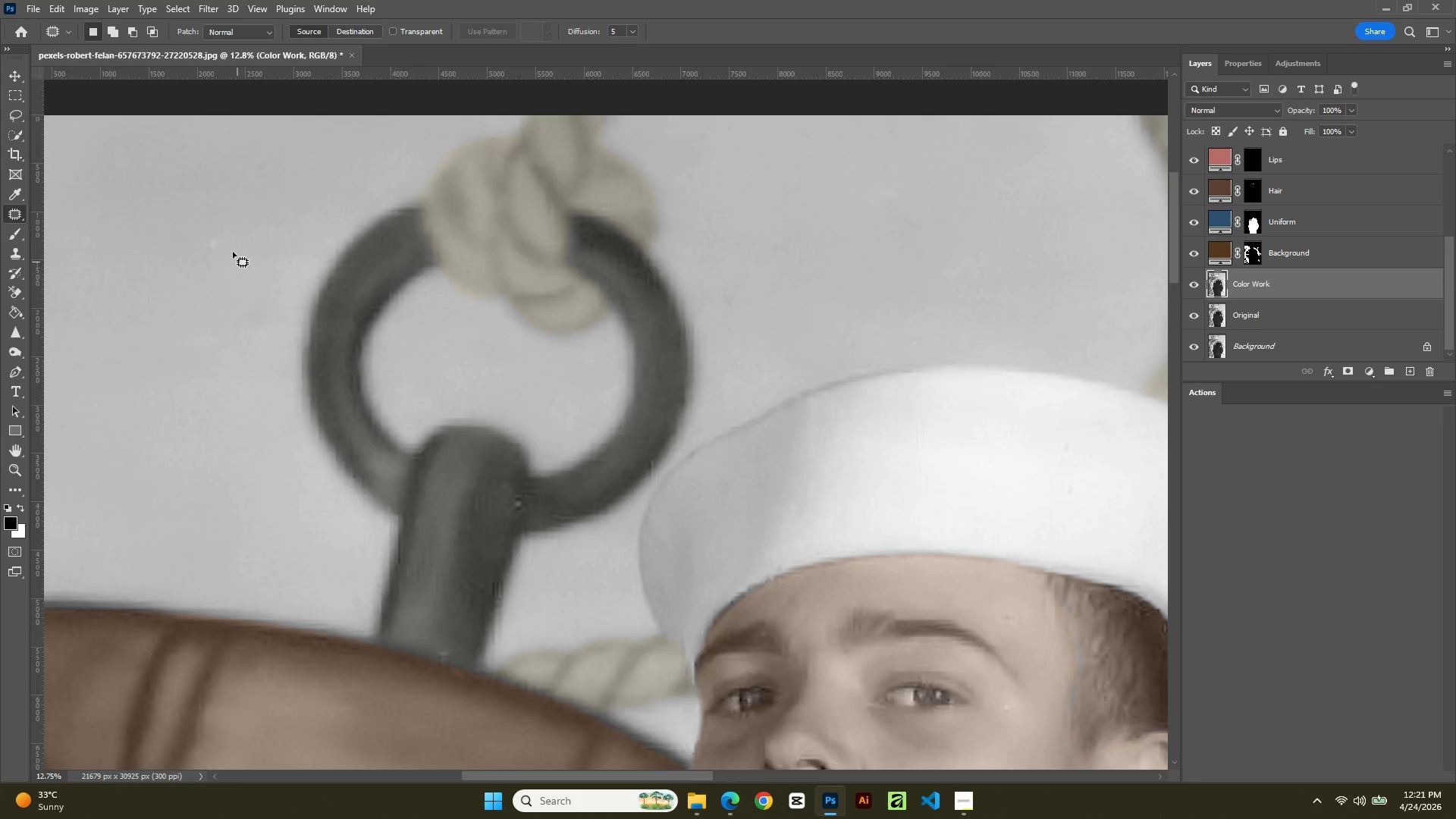 
left_click_drag(start_coordinate=[218, 230], to_coordinate=[229, 219])
 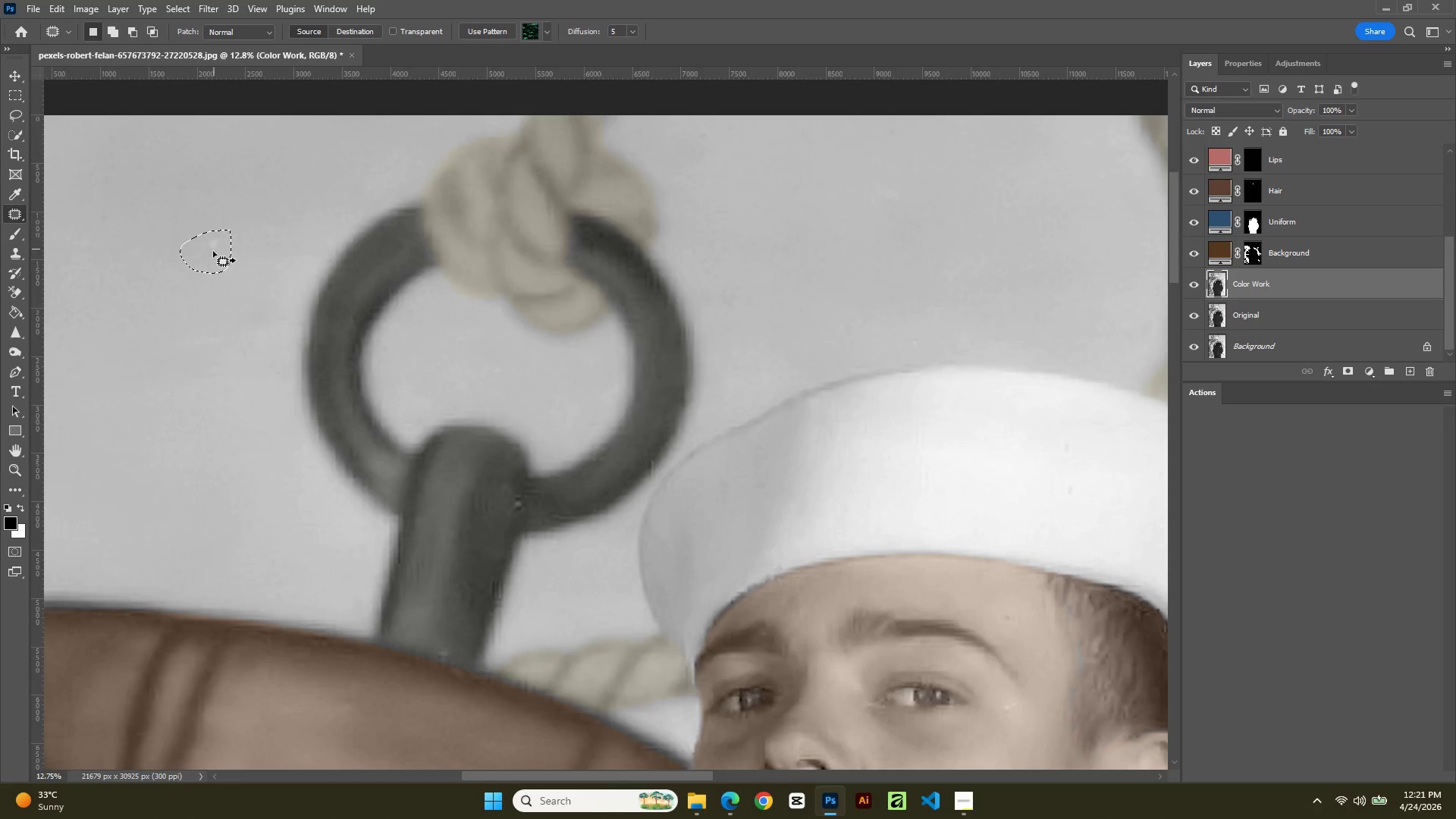 
left_click_drag(start_coordinate=[213, 251], to_coordinate=[155, 316])
 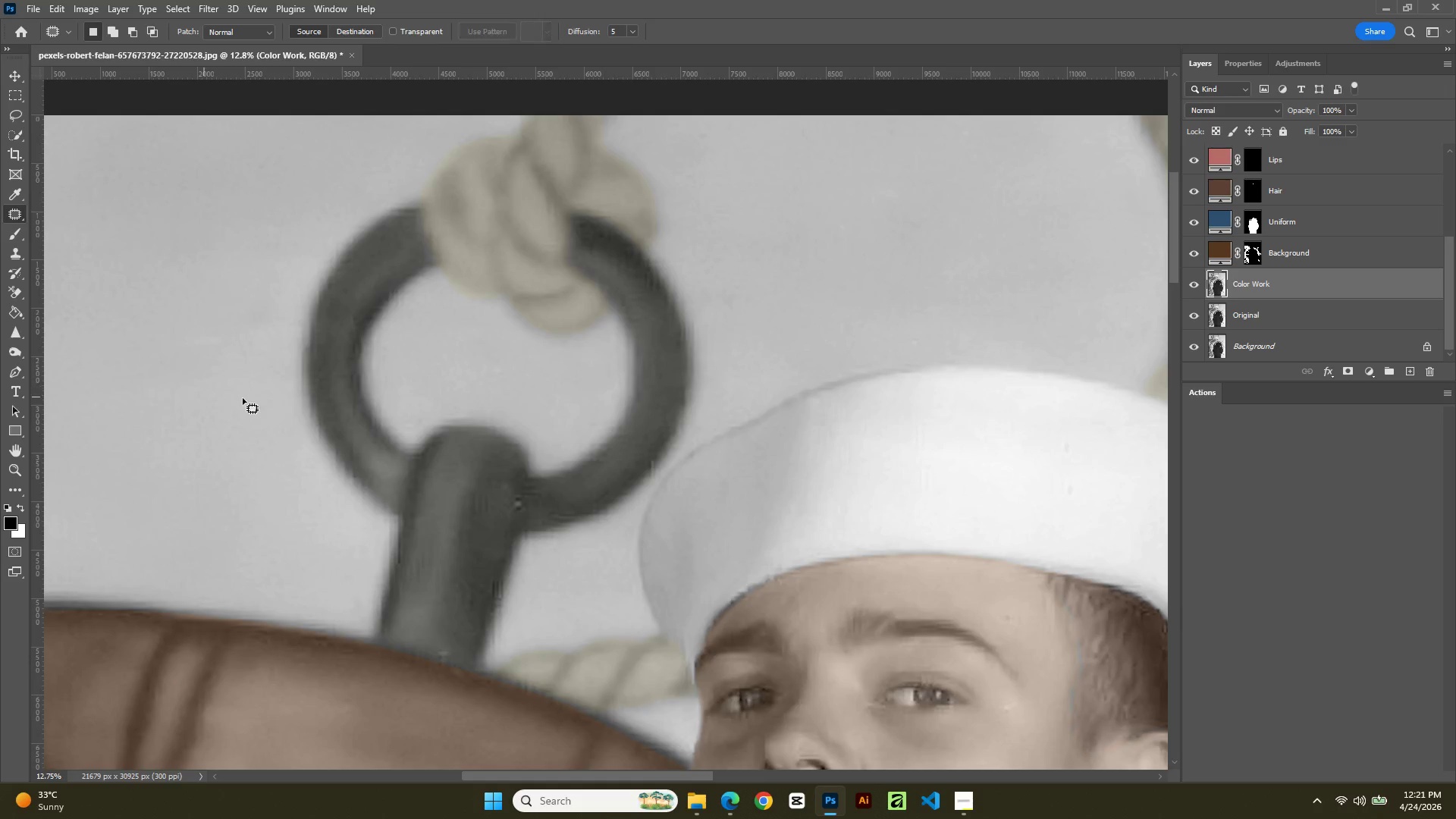 
hold_key(key=AltLeft, duration=1.41)
scroll: coordinate [807, 293], scroll_direction: down, amount: 11.0
 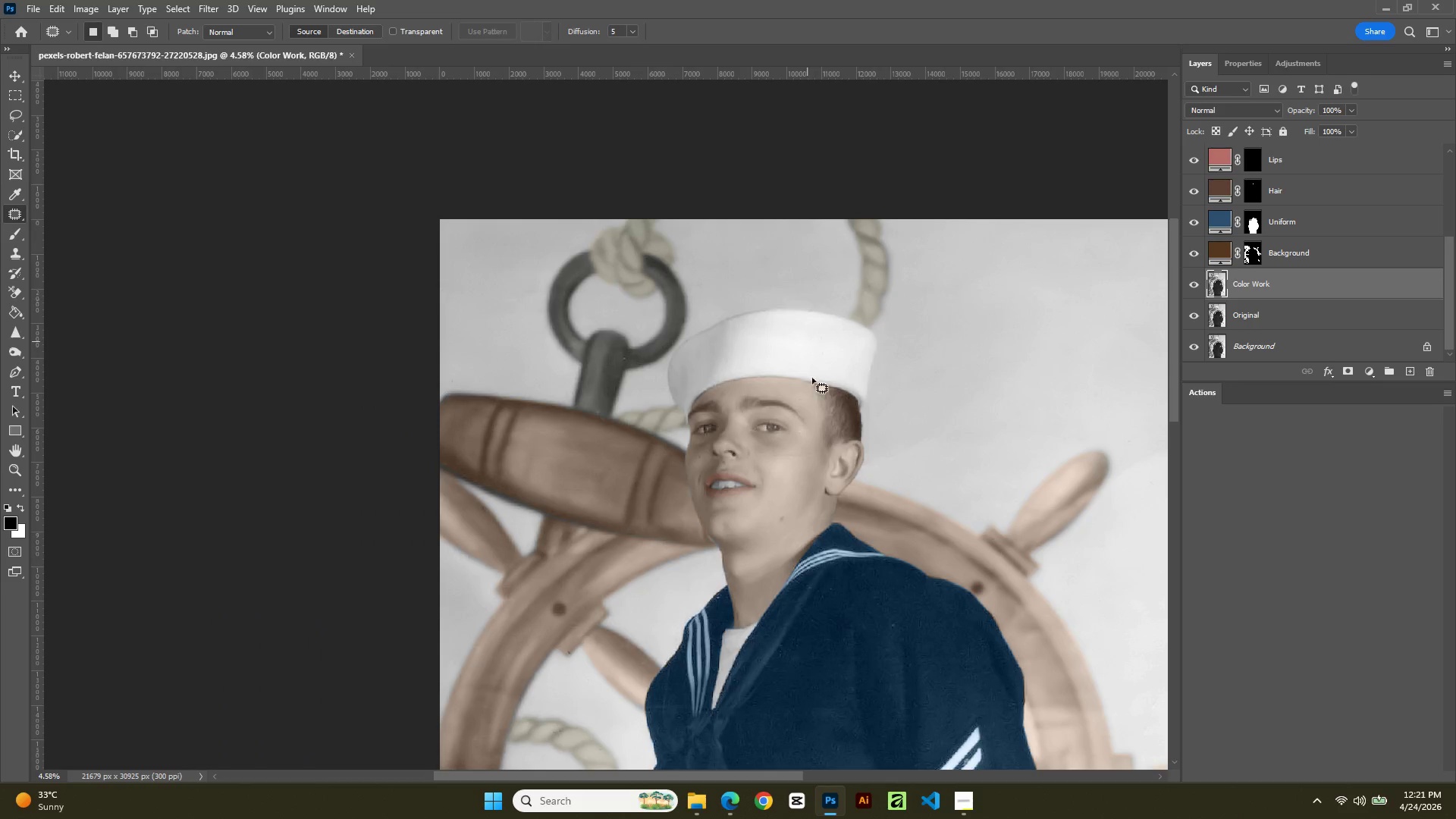 
hold_key(key=Space, duration=0.48)
 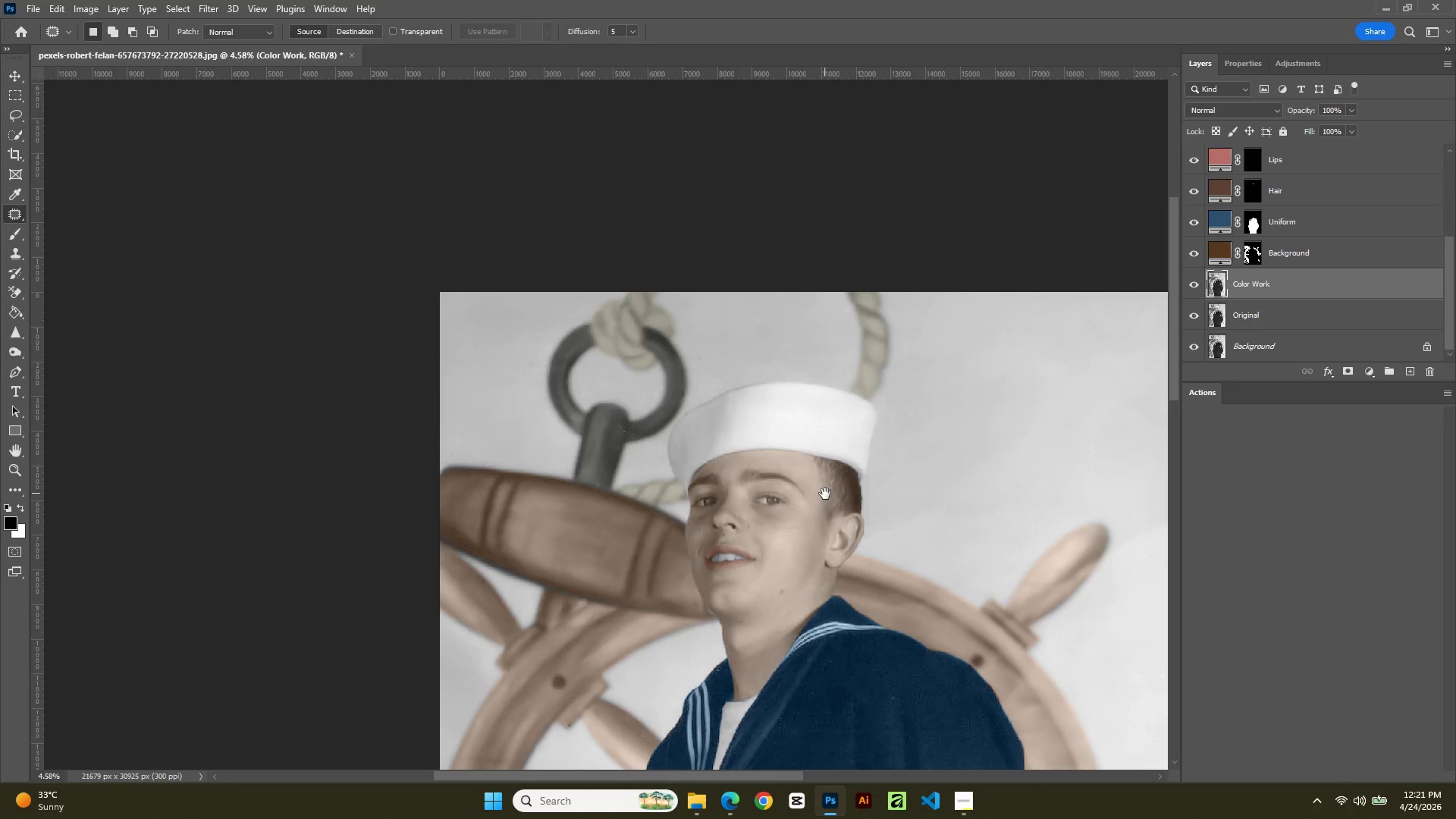 
scroll: coordinate [816, 424], scroll_direction: up, amount: 3.0
 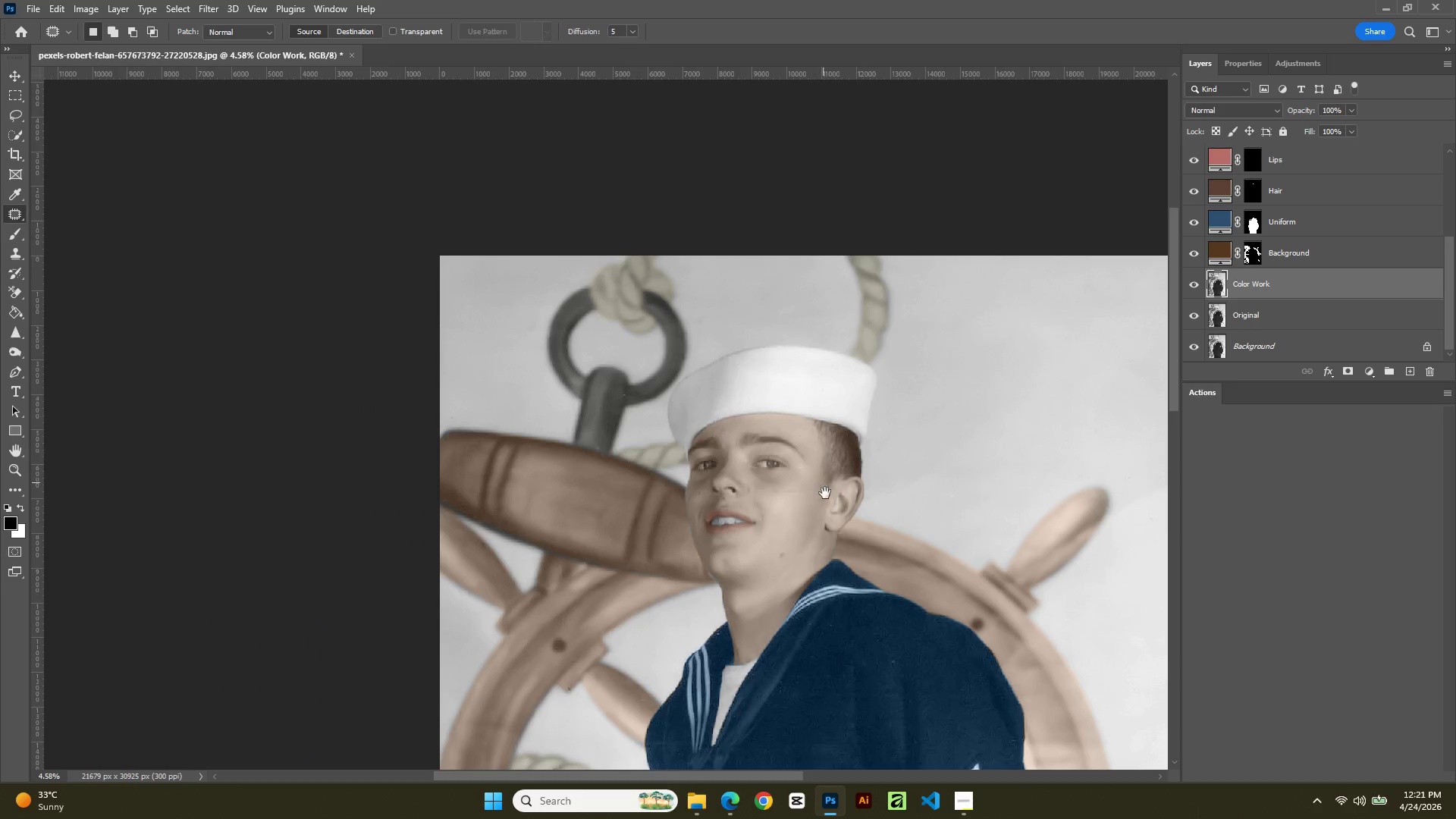 
hold_key(key=Space, duration=0.45)
 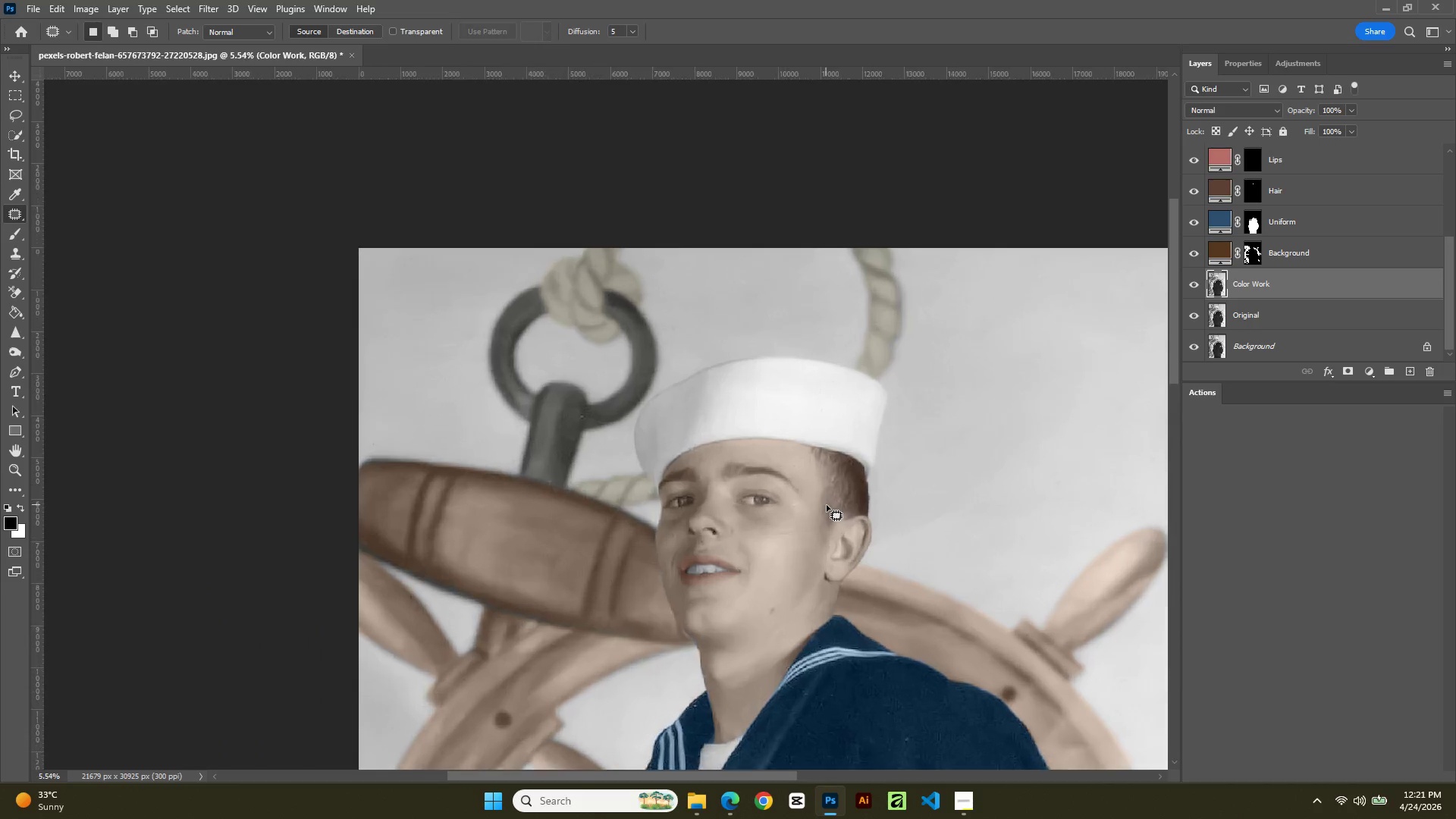 
scroll: coordinate [825, 494], scroll_direction: up, amount: 3.0
 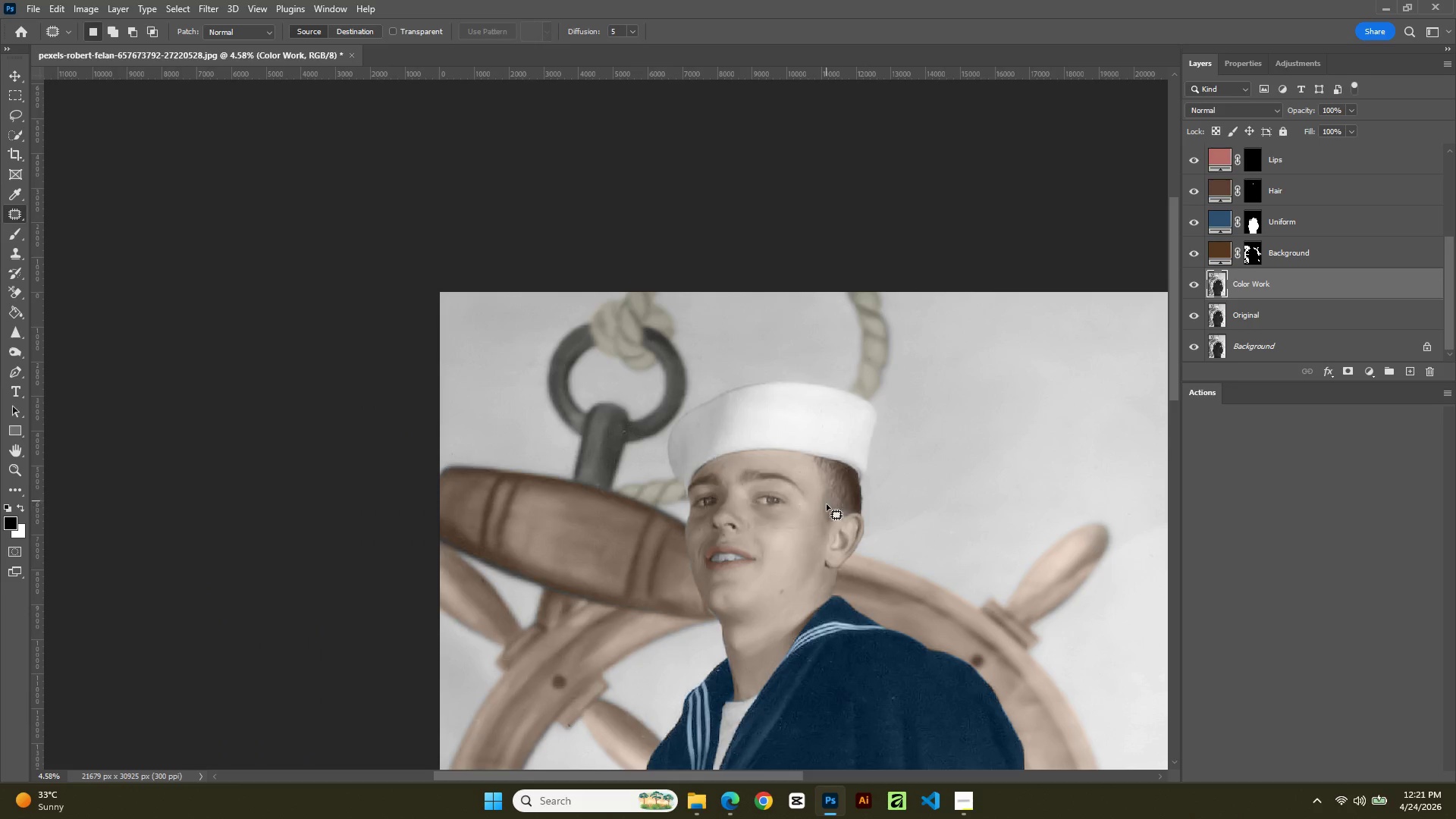 
hold_key(key=AltLeft, duration=1.53)
scroll: coordinate [827, 505], scroll_direction: up, amount: 13.0
 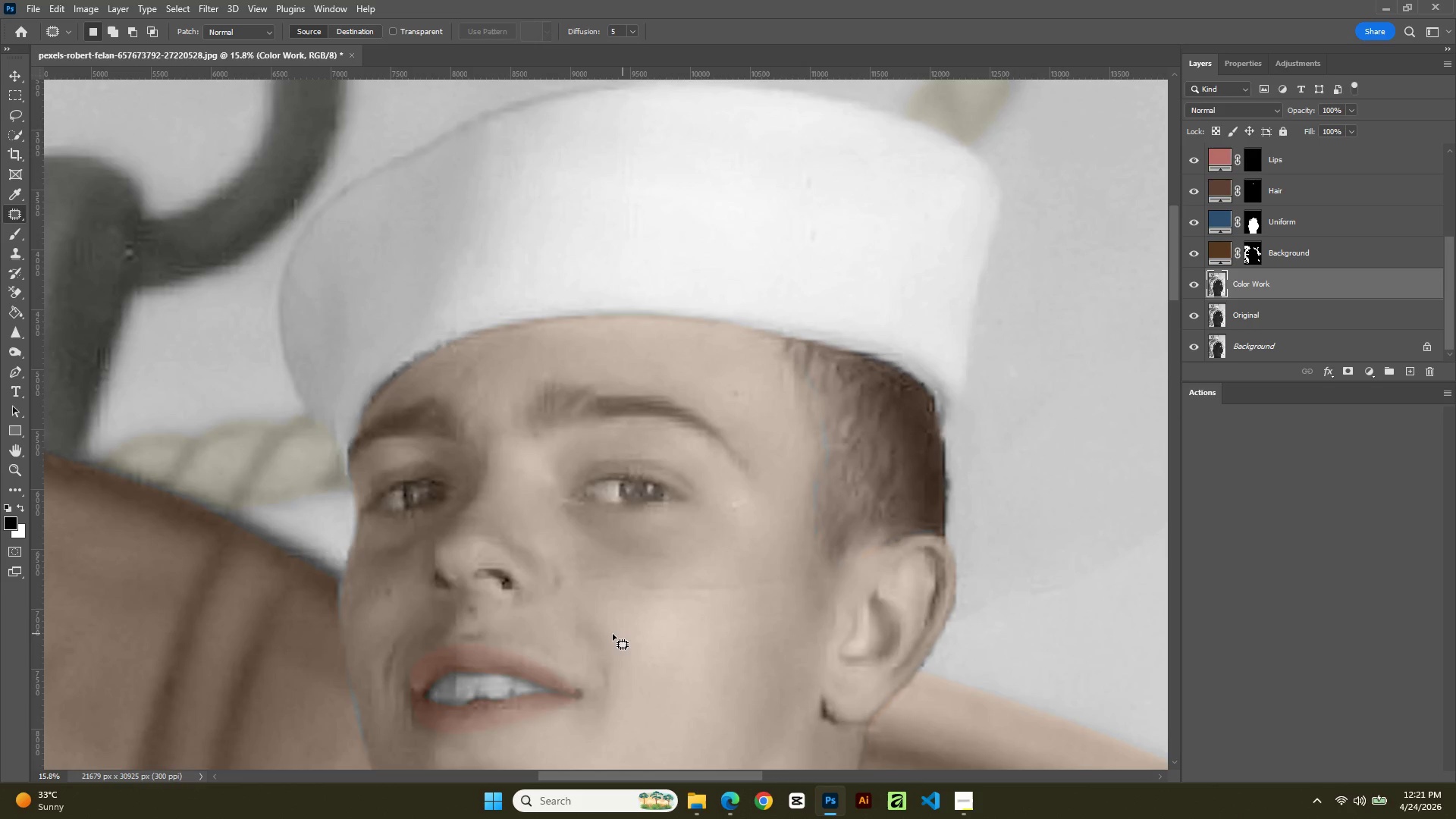 
hold_key(key=AltLeft, duration=0.84)
scroll: coordinate [612, 631], scroll_direction: up, amount: 3.0
 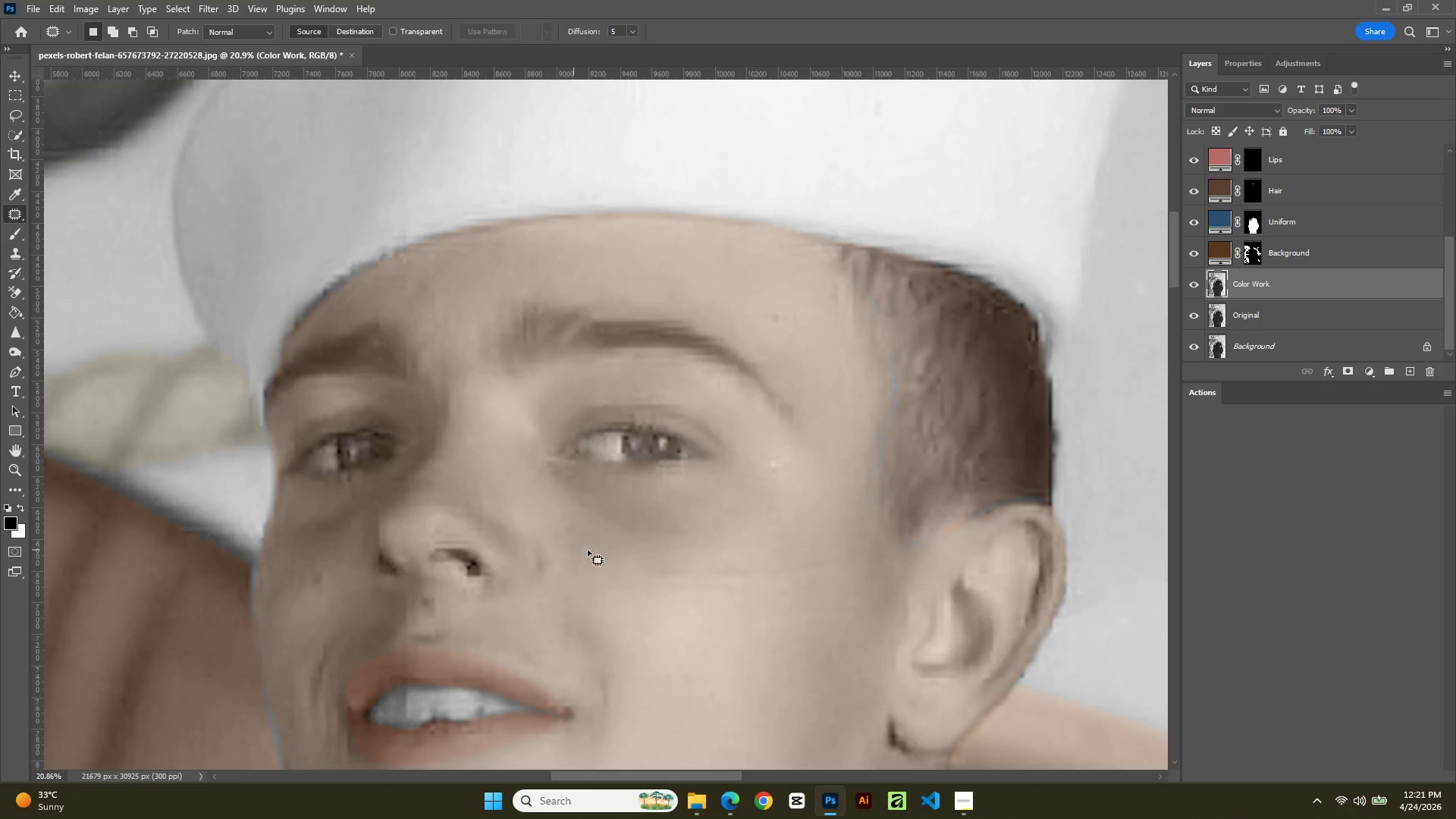 
left_click_drag(start_coordinate=[597, 552], to_coordinate=[619, 551])
 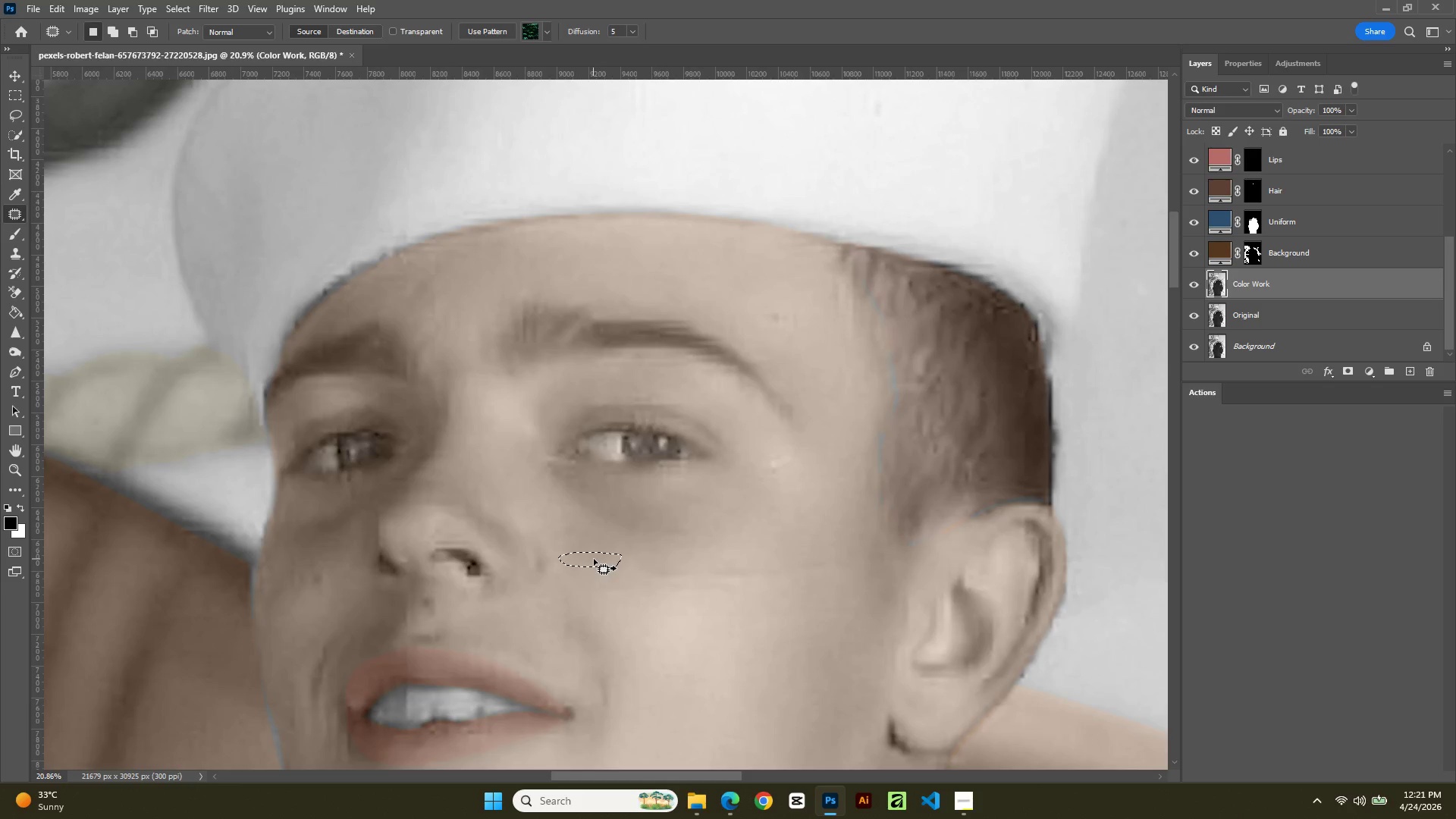 
left_click_drag(start_coordinate=[592, 559], to_coordinate=[590, 590])
 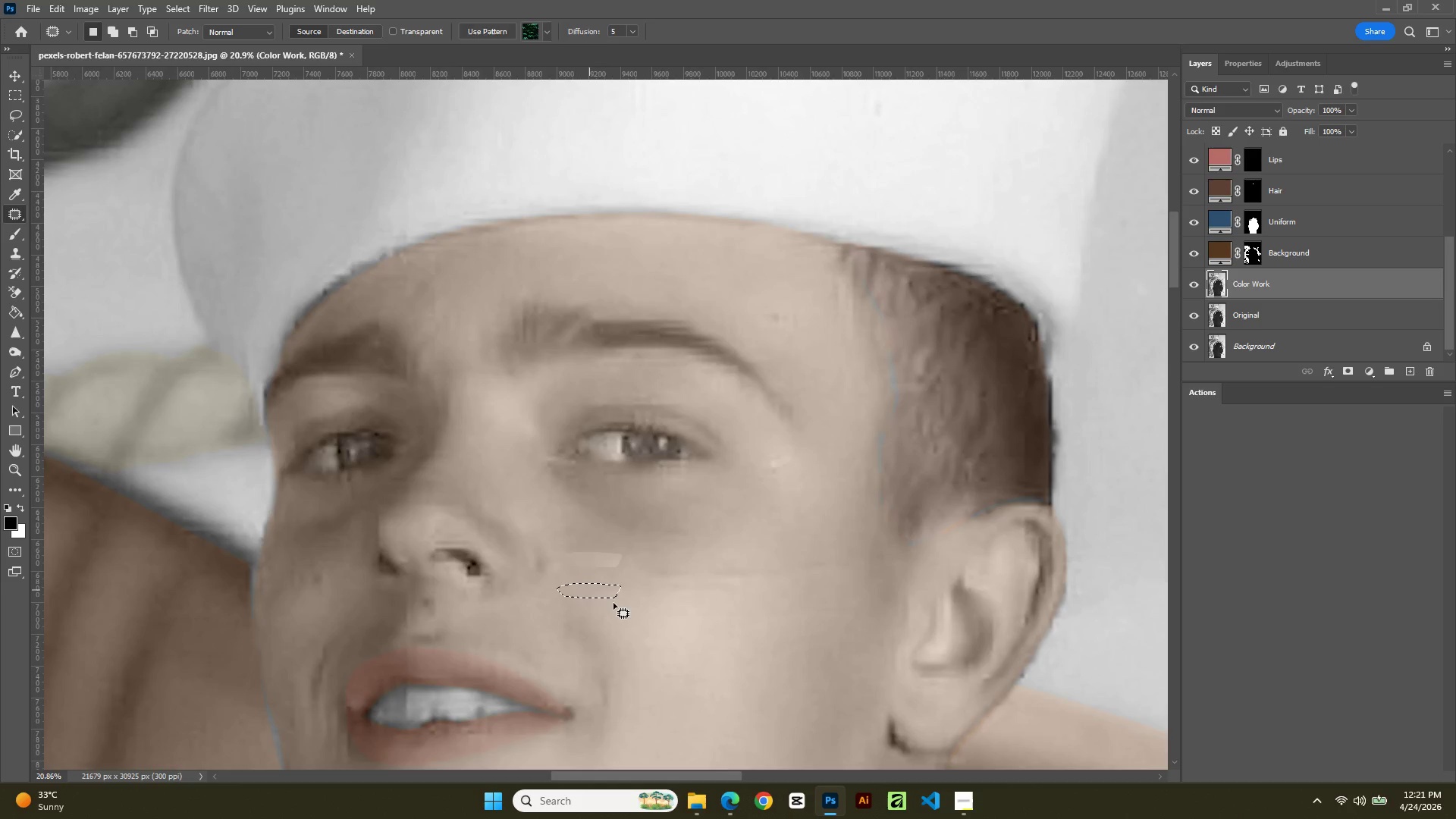 
double_click([615, 605])
 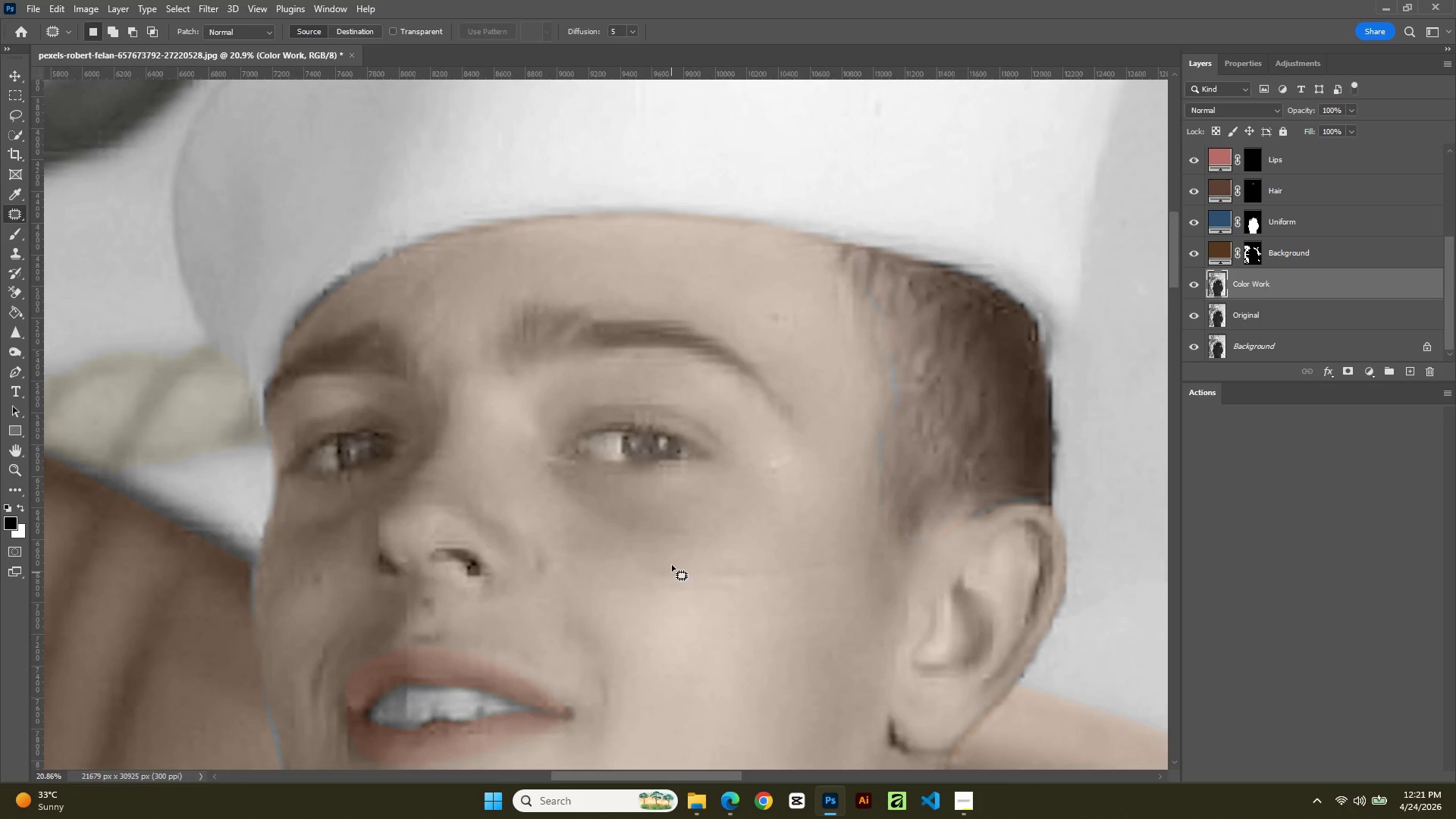 
left_click_drag(start_coordinate=[667, 560], to_coordinate=[675, 560])
 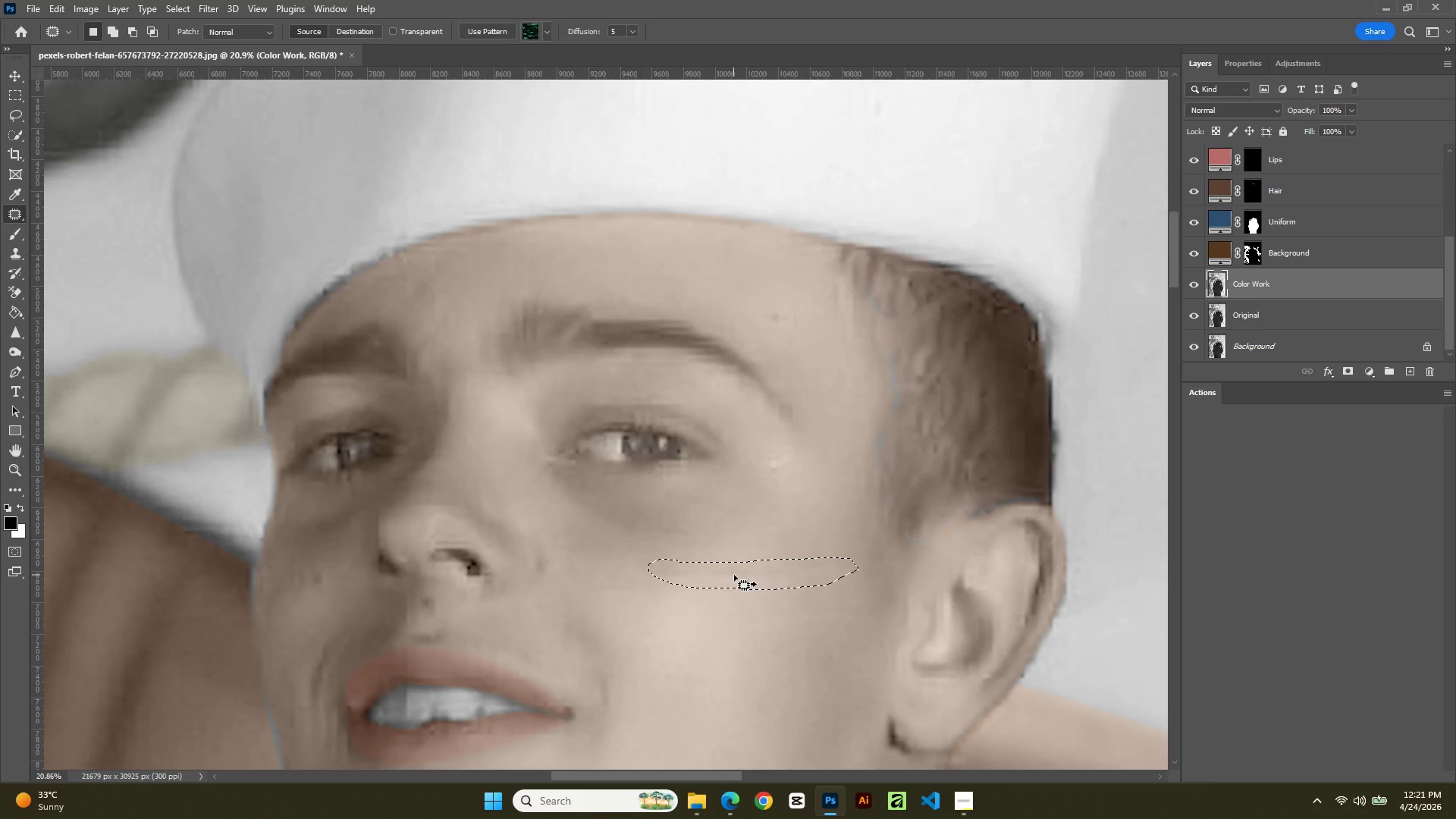 
left_click_drag(start_coordinate=[733, 576], to_coordinate=[739, 604])
 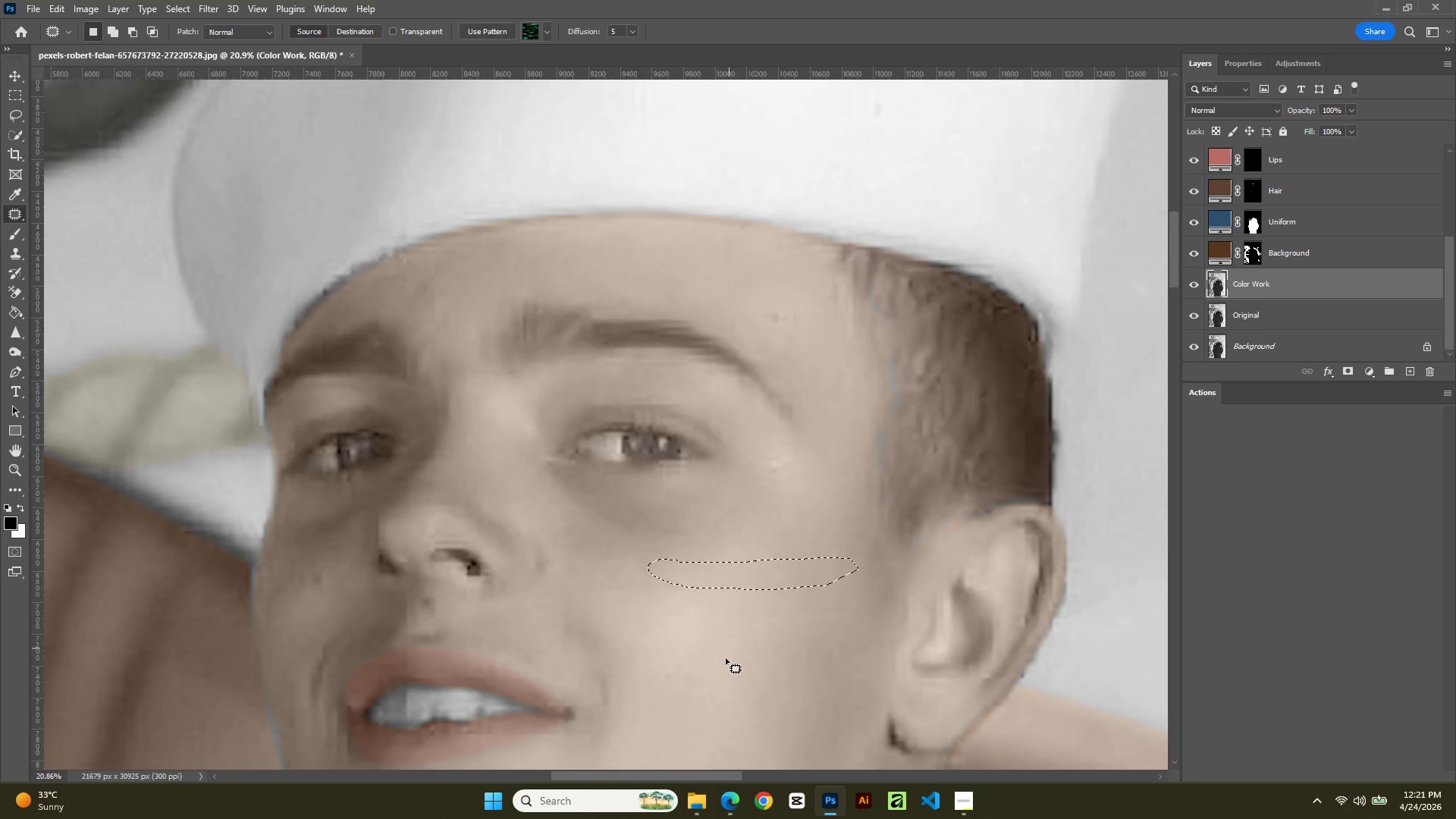 
left_click([726, 658])
 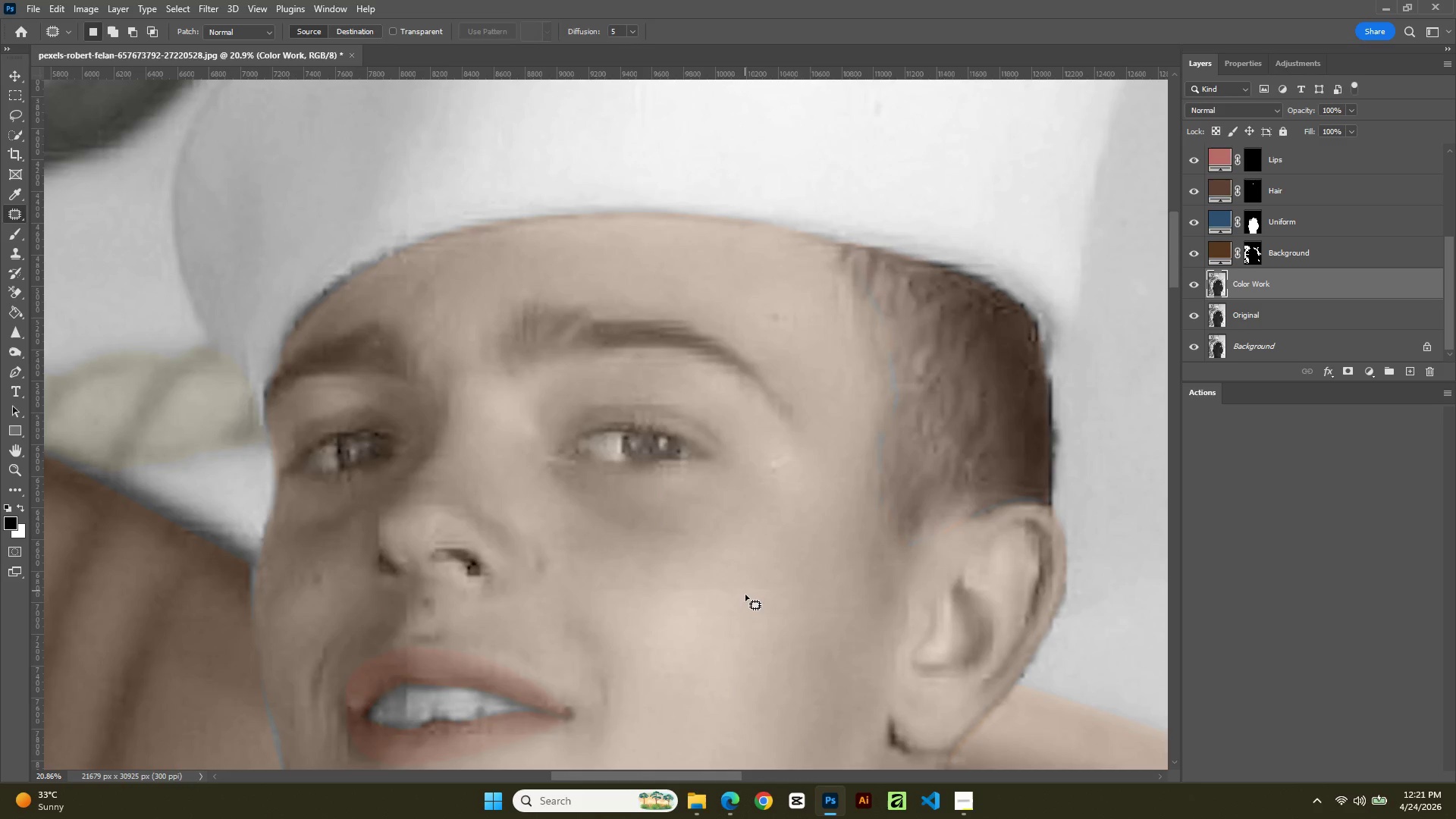 
left_click_drag(start_coordinate=[741, 584], to_coordinate=[765, 576])
 